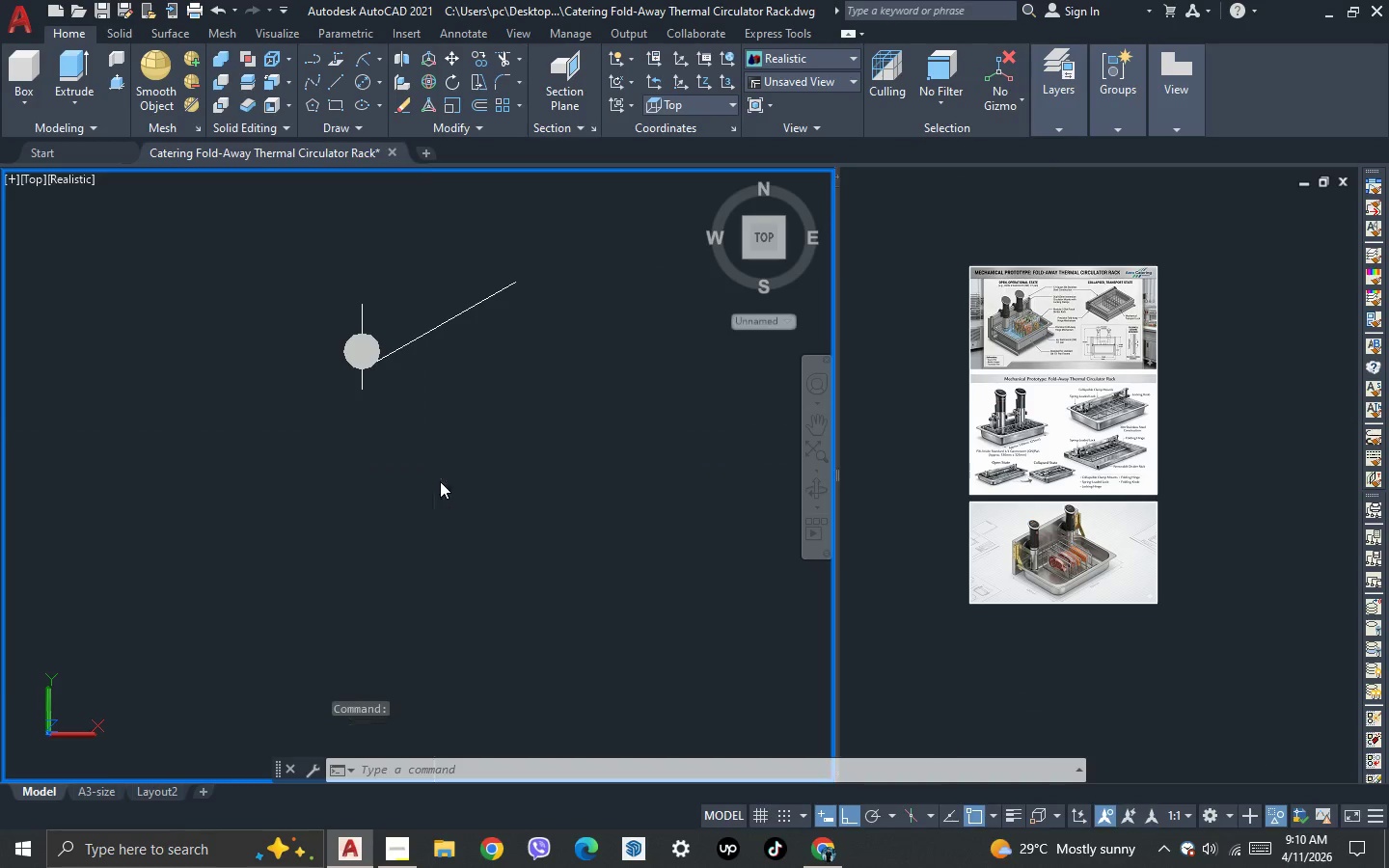 
key(Space)
 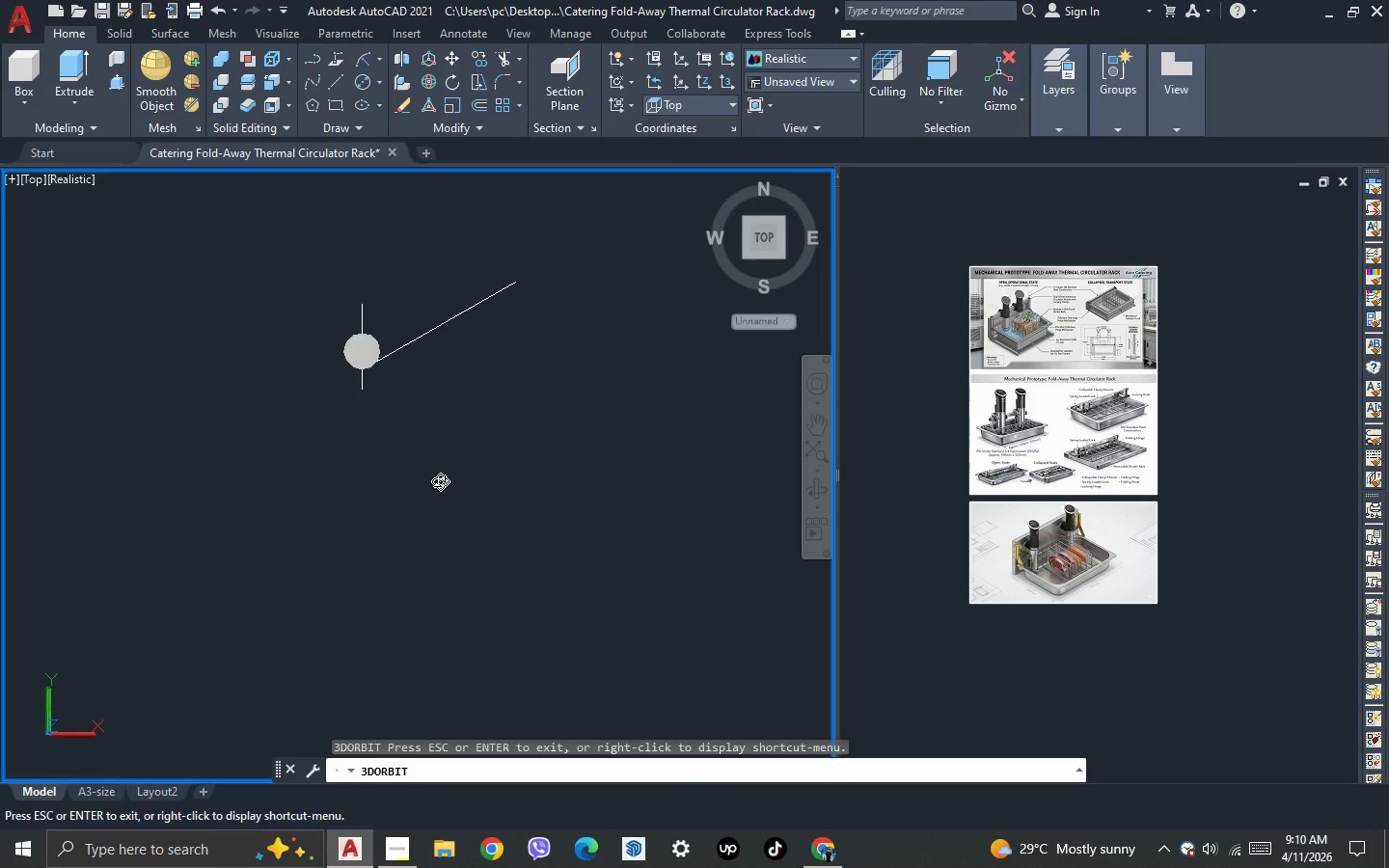 
left_click_drag(start_coordinate=[440, 481], to_coordinate=[471, 369])
 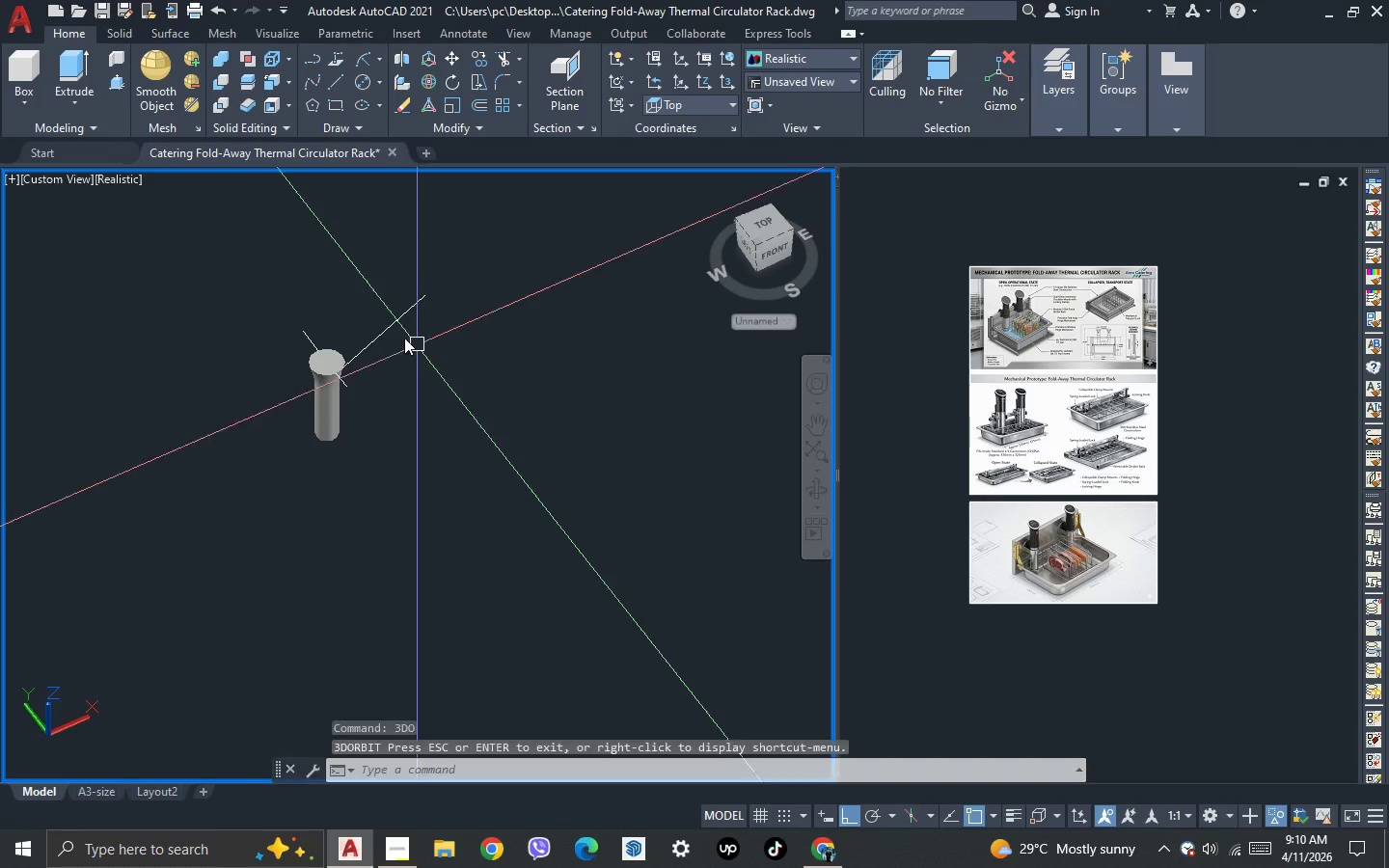 
key(Escape)
 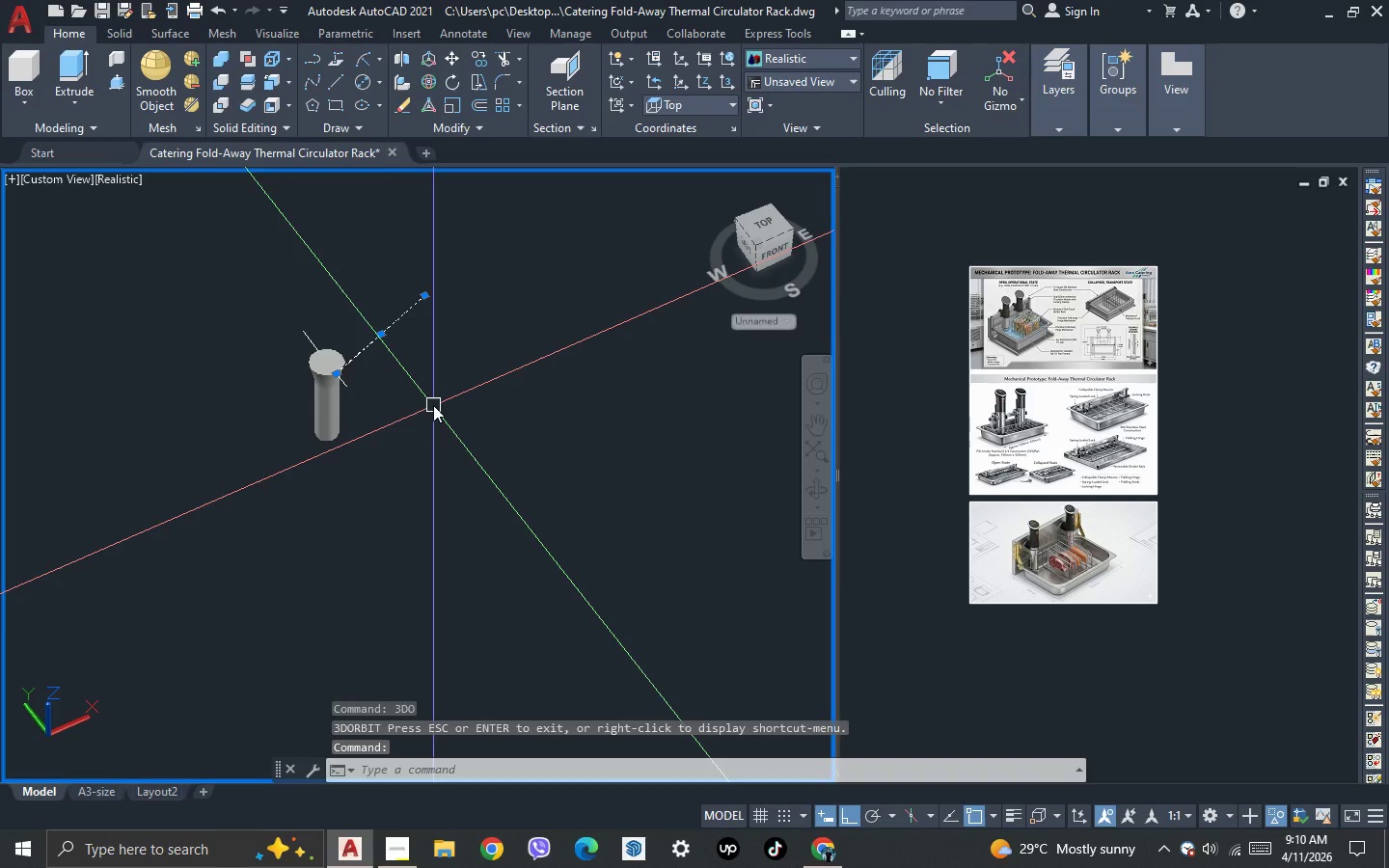 
key(Delete)
 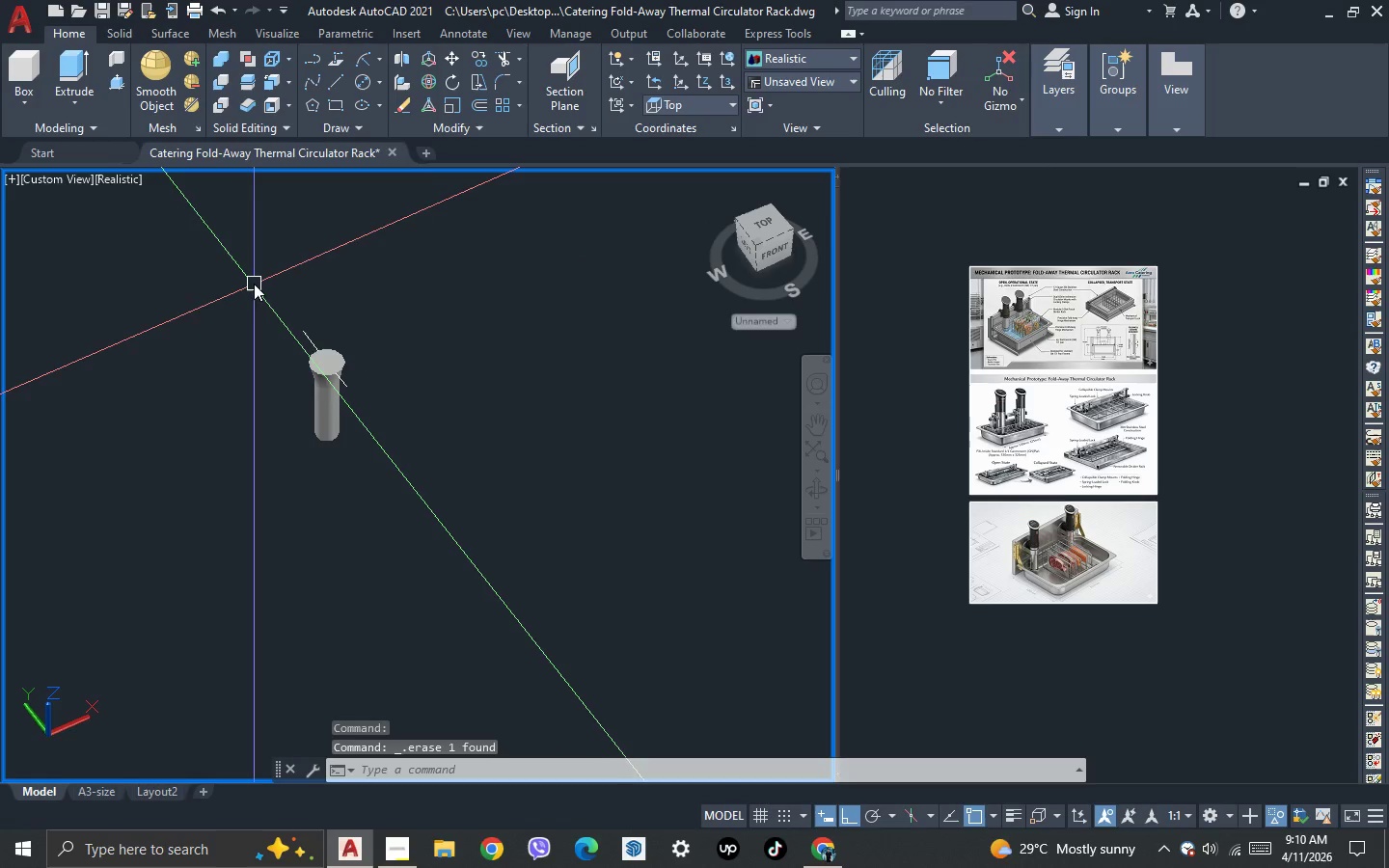 
left_click([66, 178])
 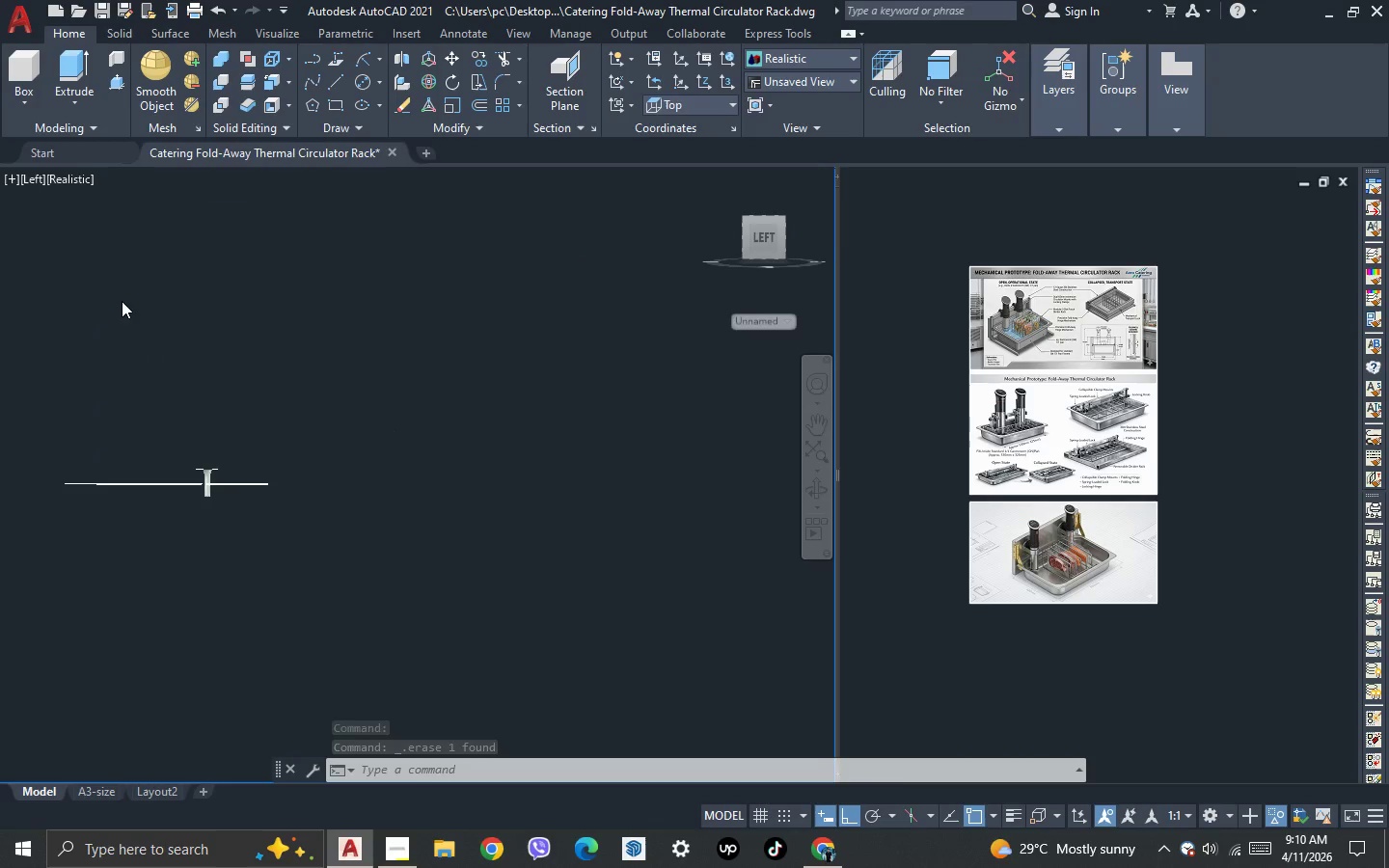 
scroll: coordinate [267, 526], scroll_direction: up, amount: 6.0
 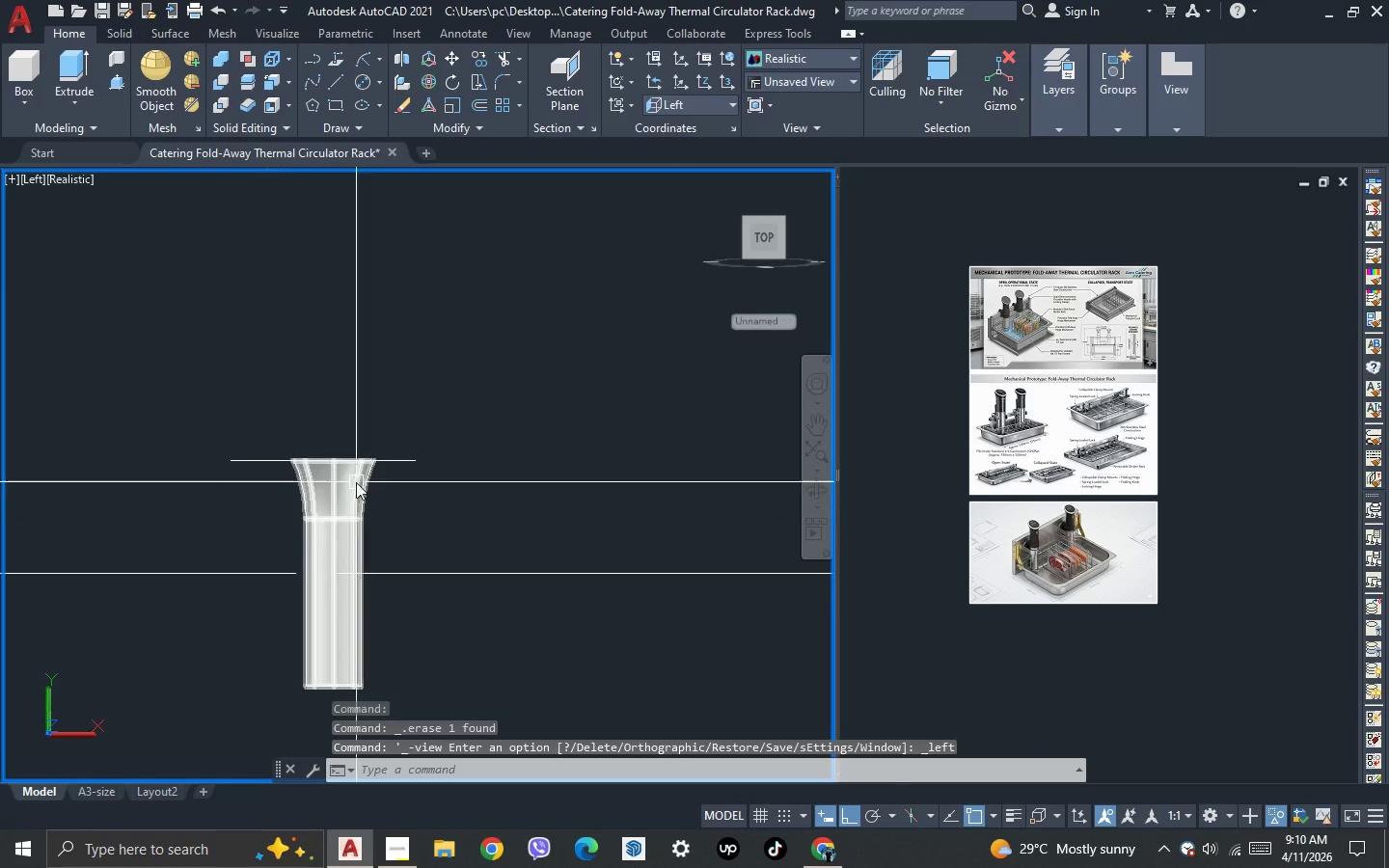 
left_click([420, 476])
 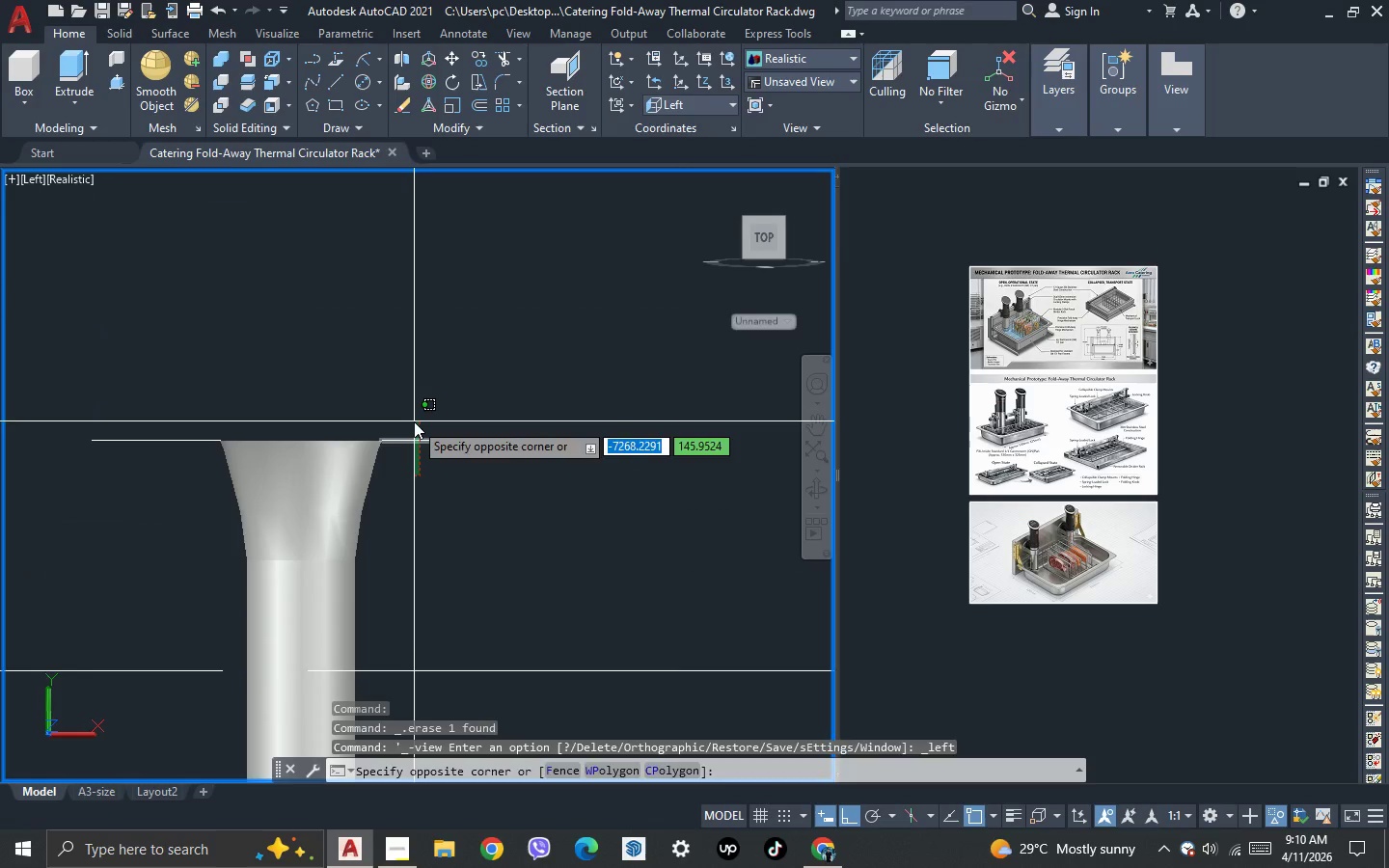 
scroll: coordinate [365, 480], scroll_direction: up, amount: 2.0
 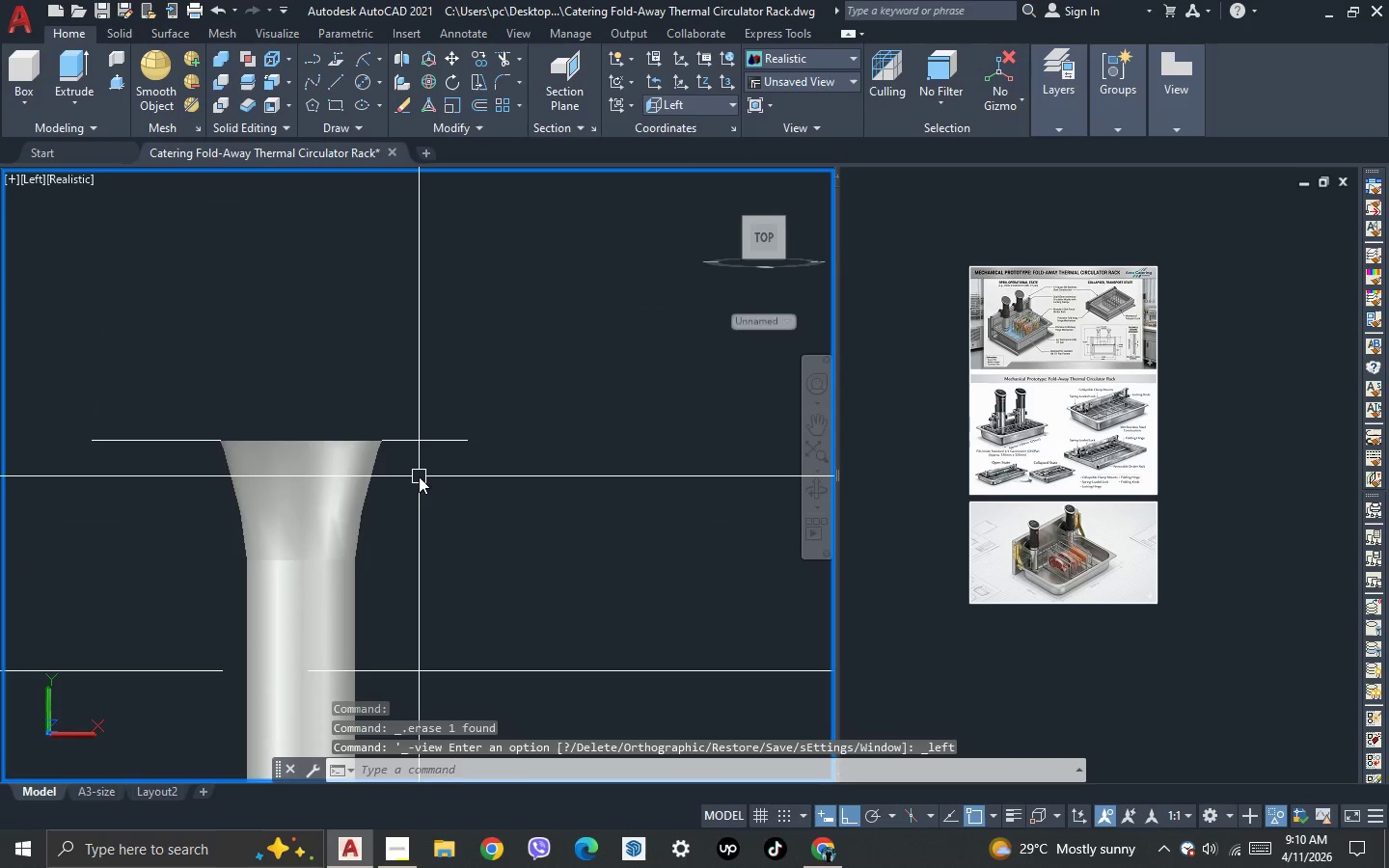 
double_click([414, 421])
 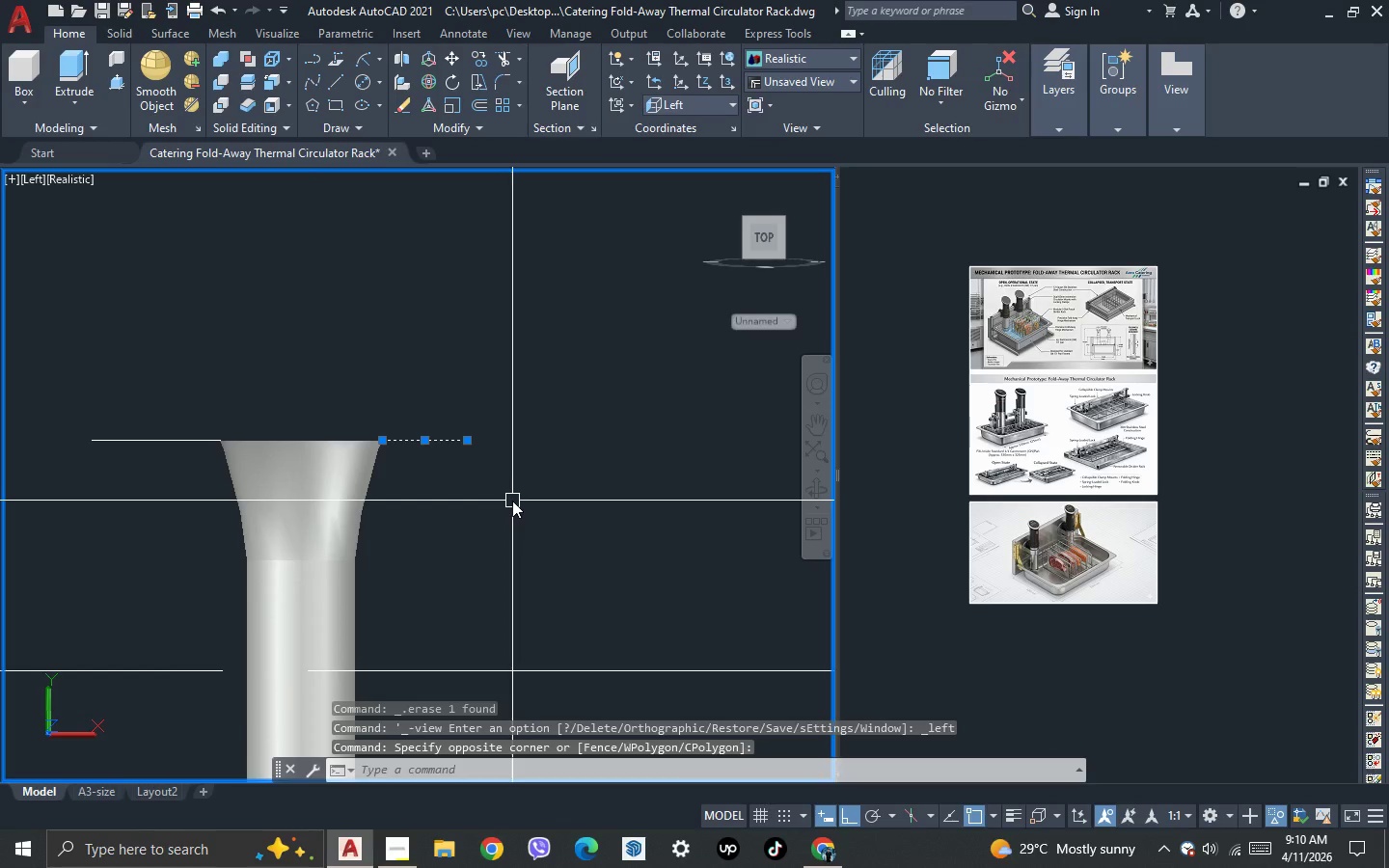 
key(M)
 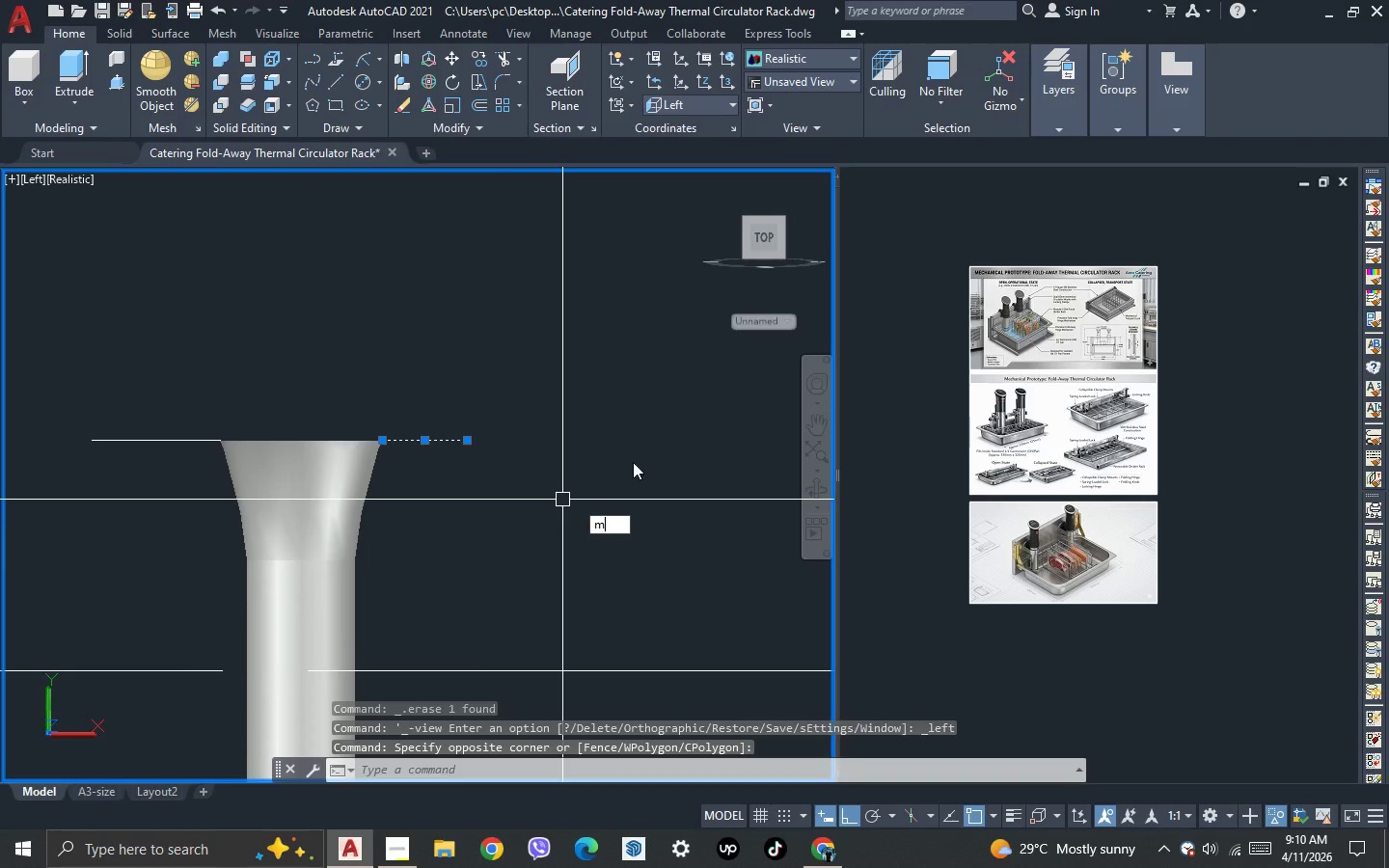 
key(Space)
 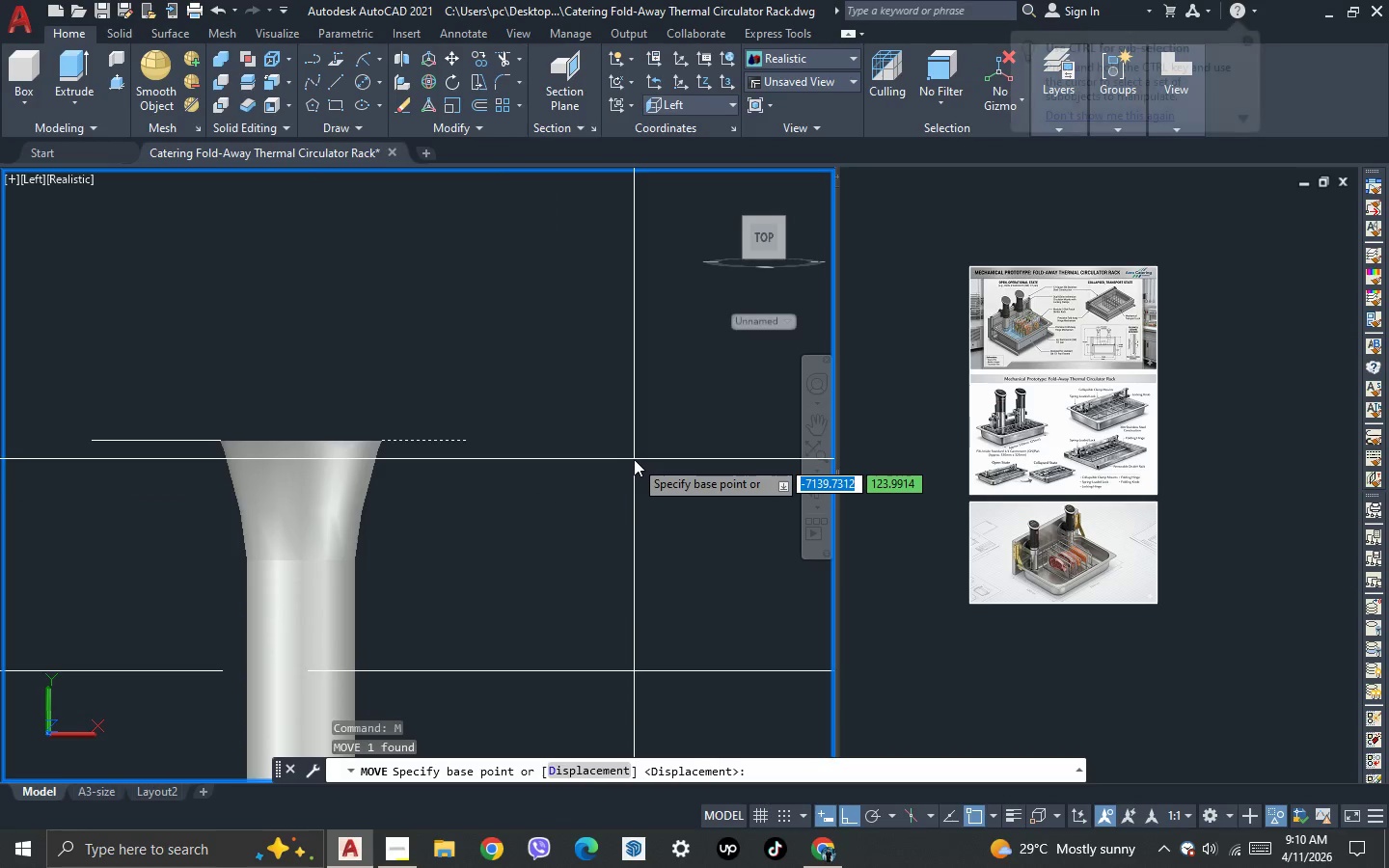 
left_click([634, 459])
 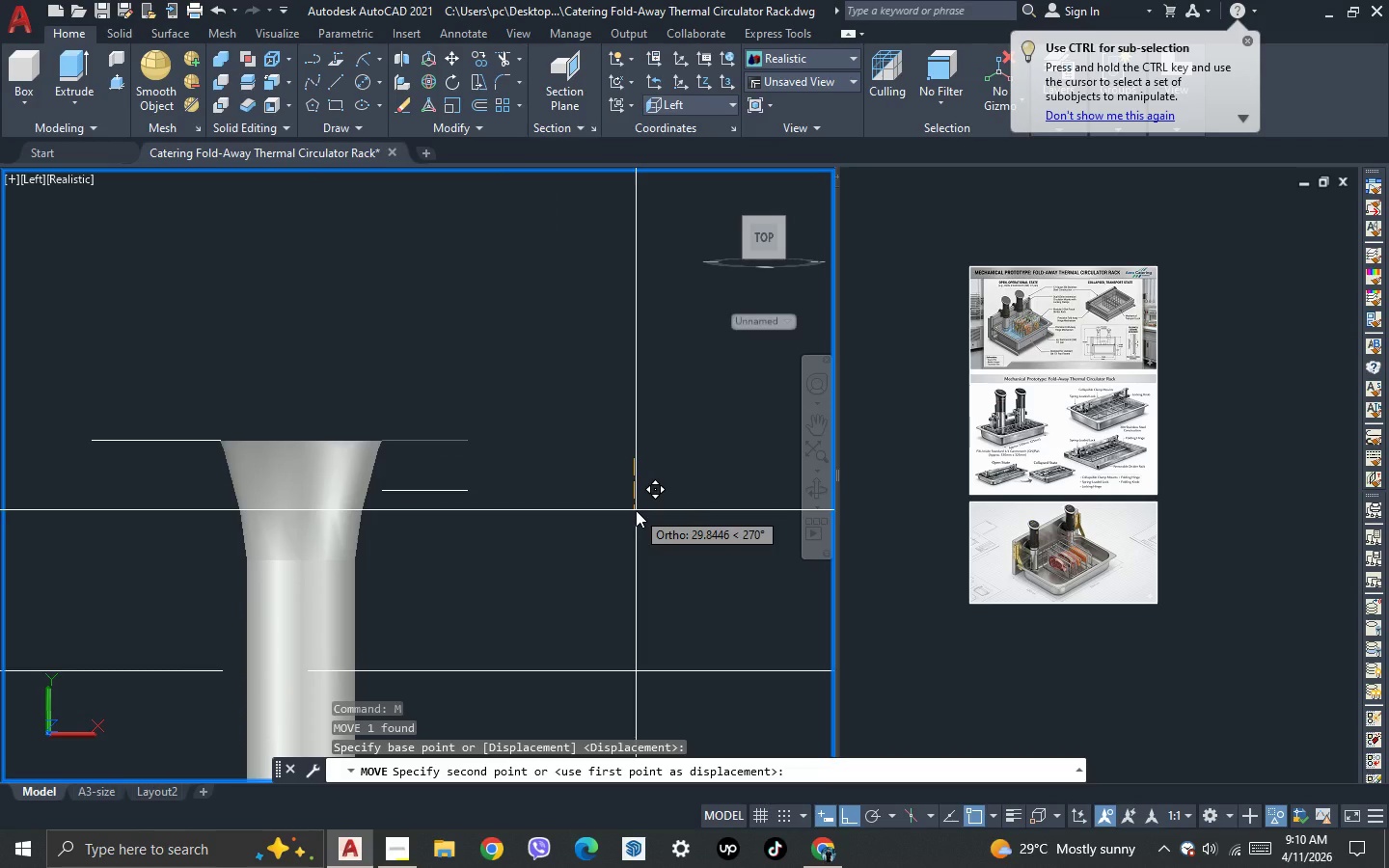 
type(30)
 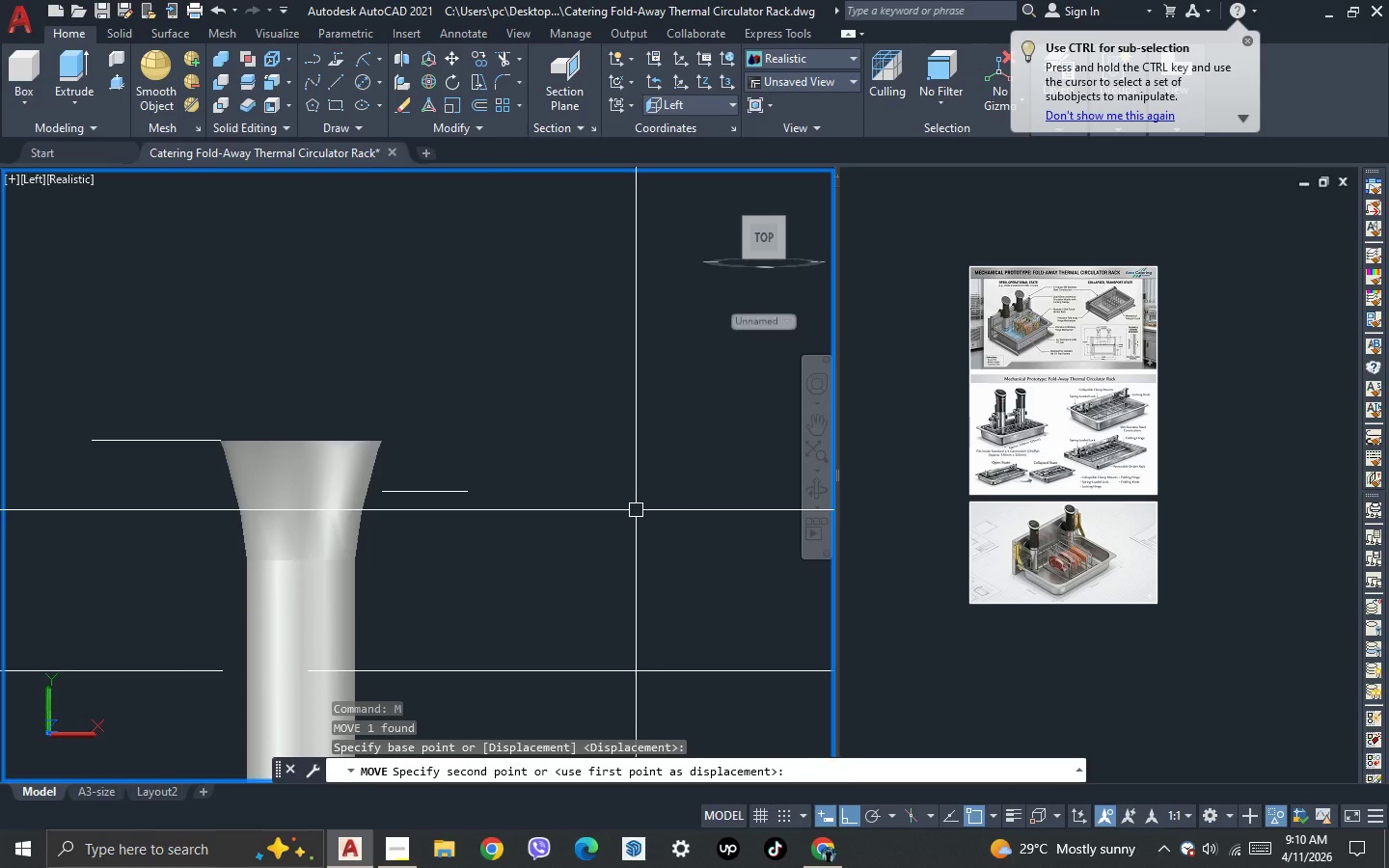 
key(Enter)
 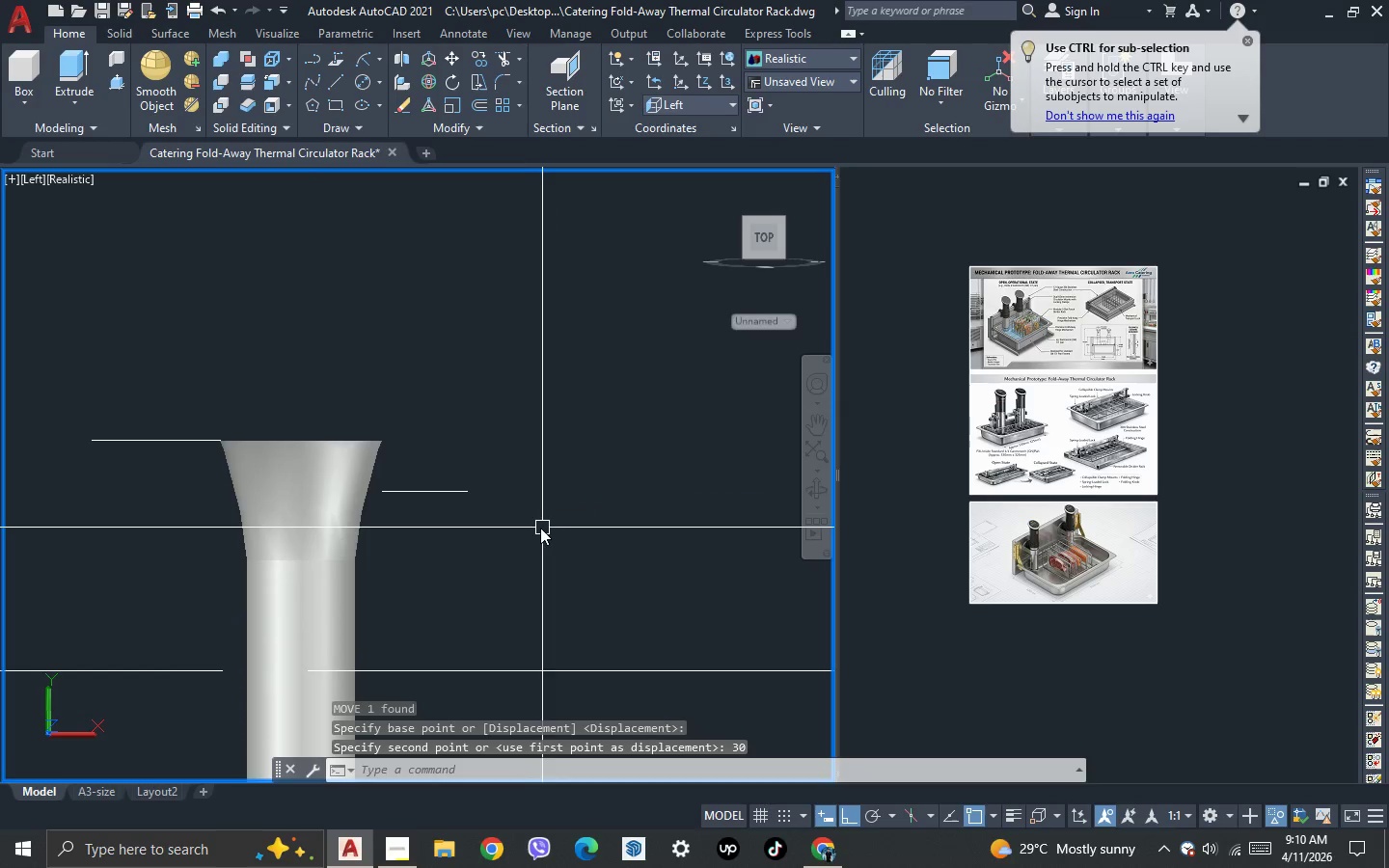 
left_click_drag(start_coordinate=[536, 528], to_coordinate=[517, 511])
 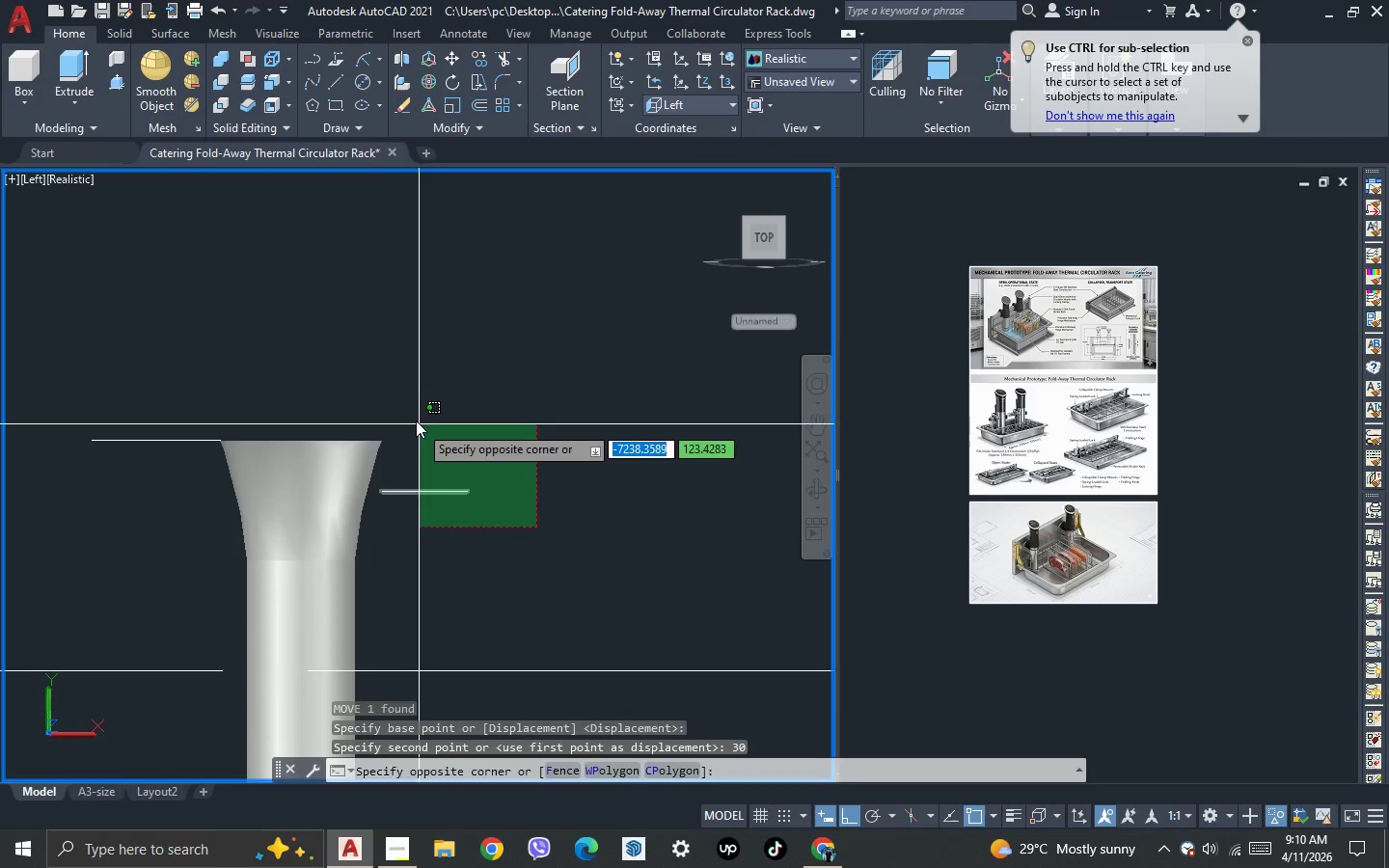 
double_click([414, 419])
 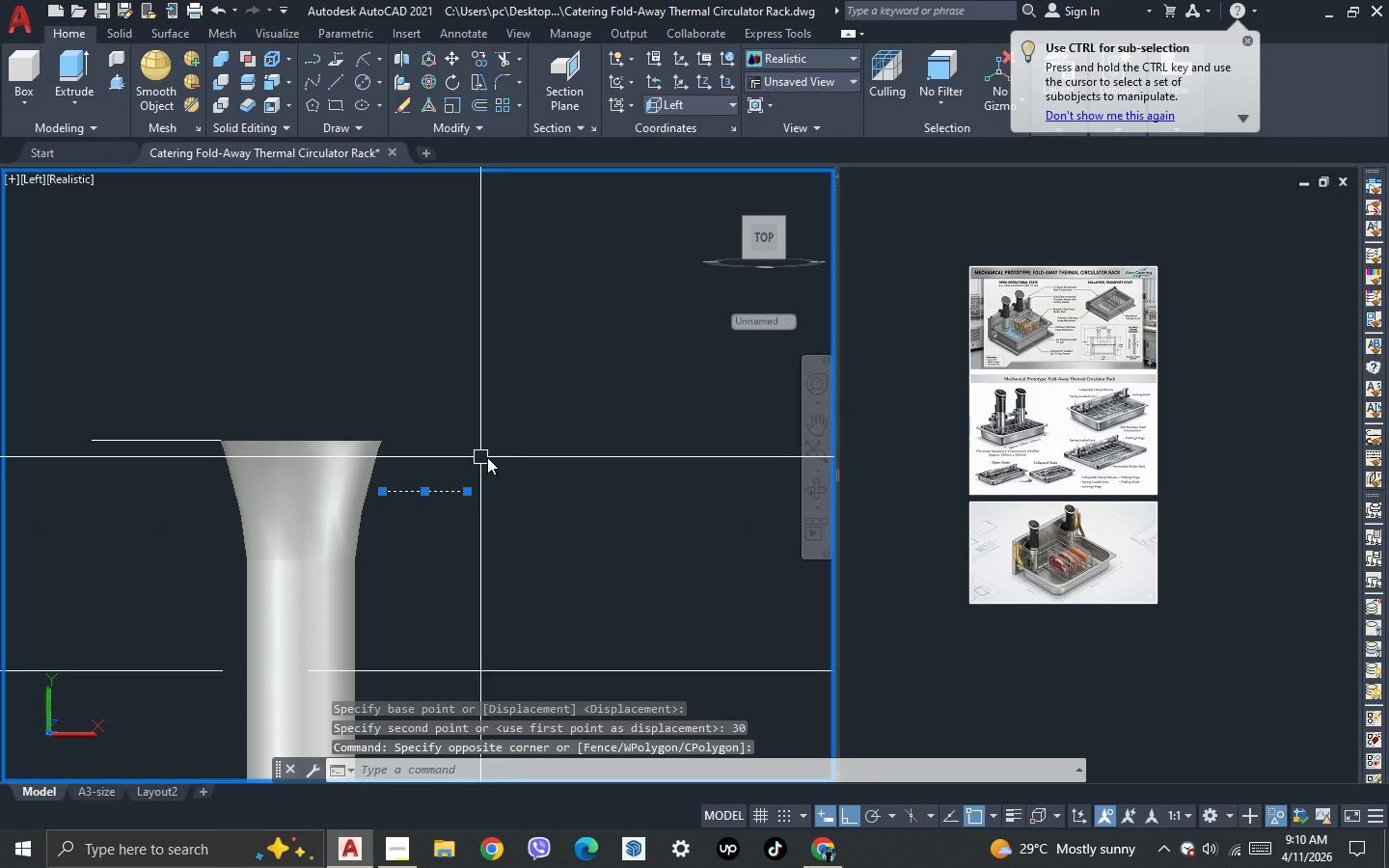 
key(M)
 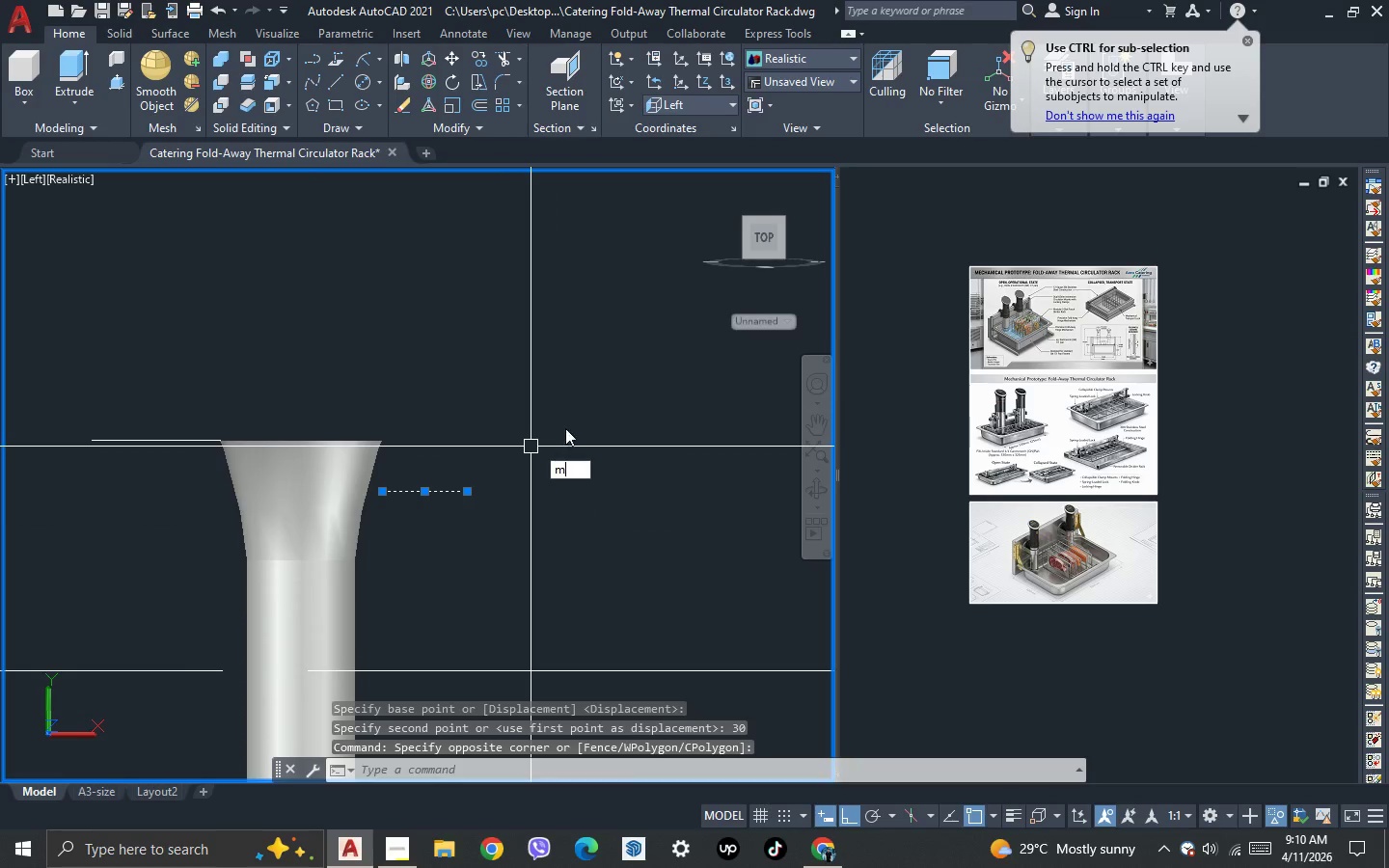 
key(Space)
 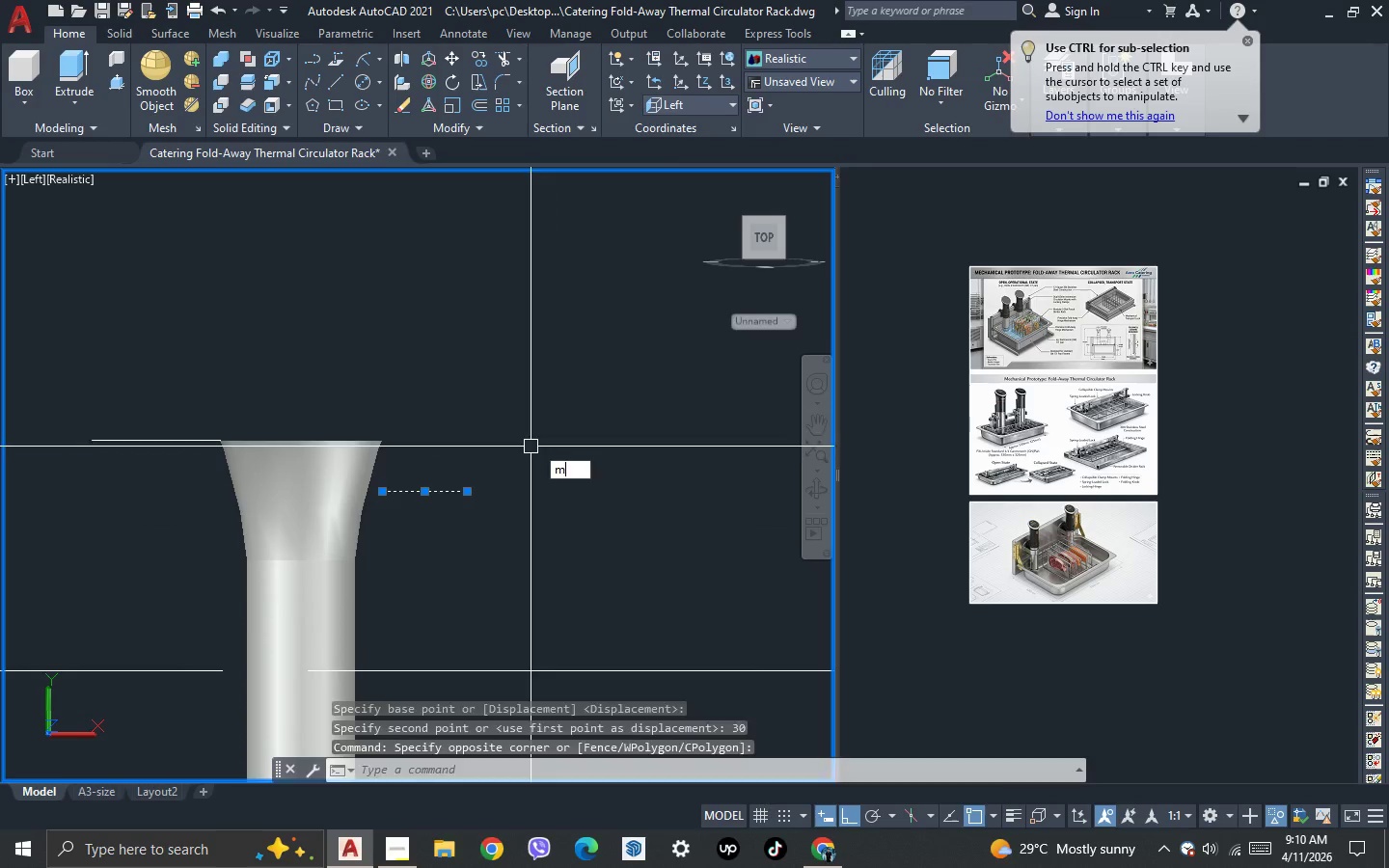 
left_click([565, 427])
 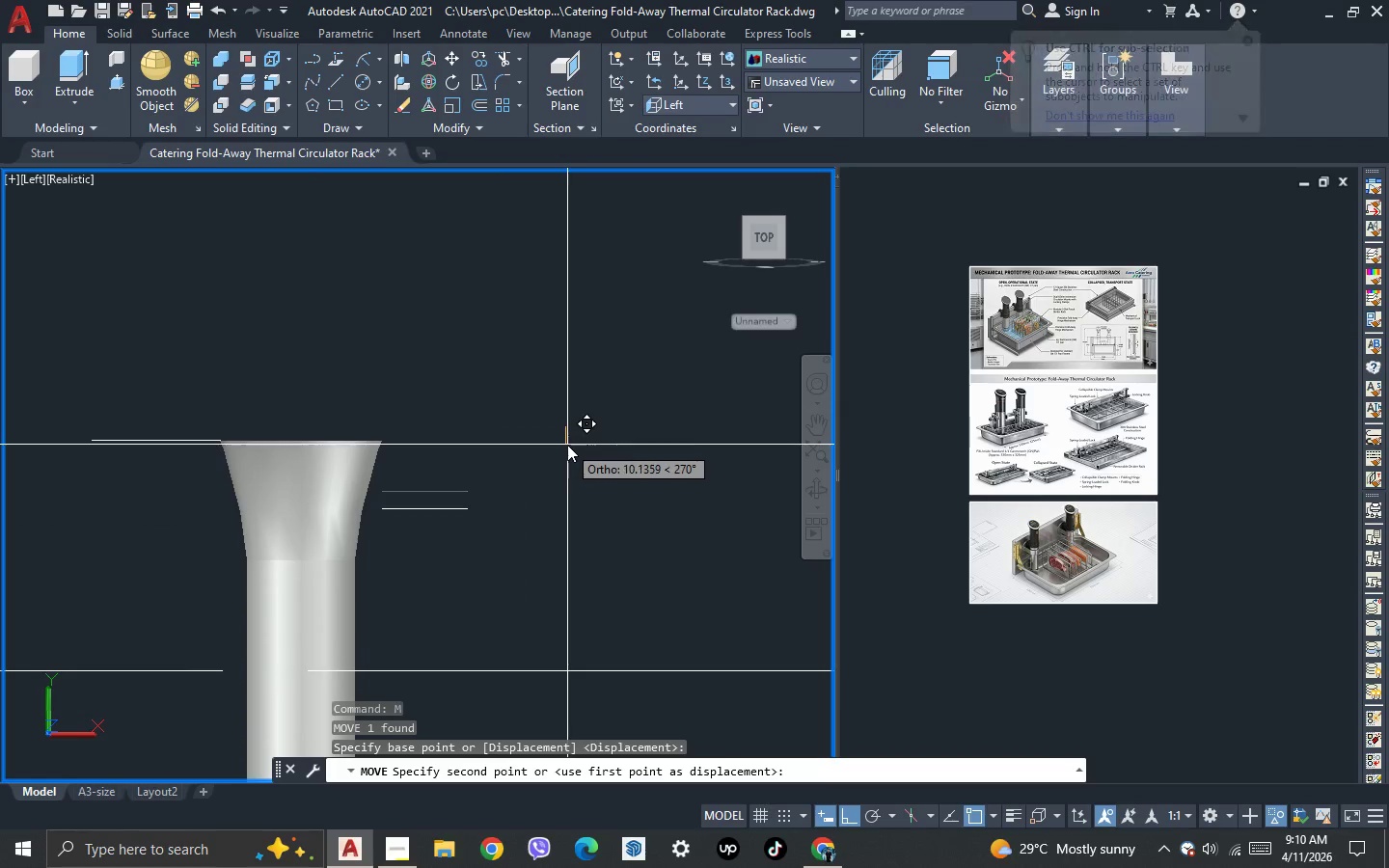 
type(10)
 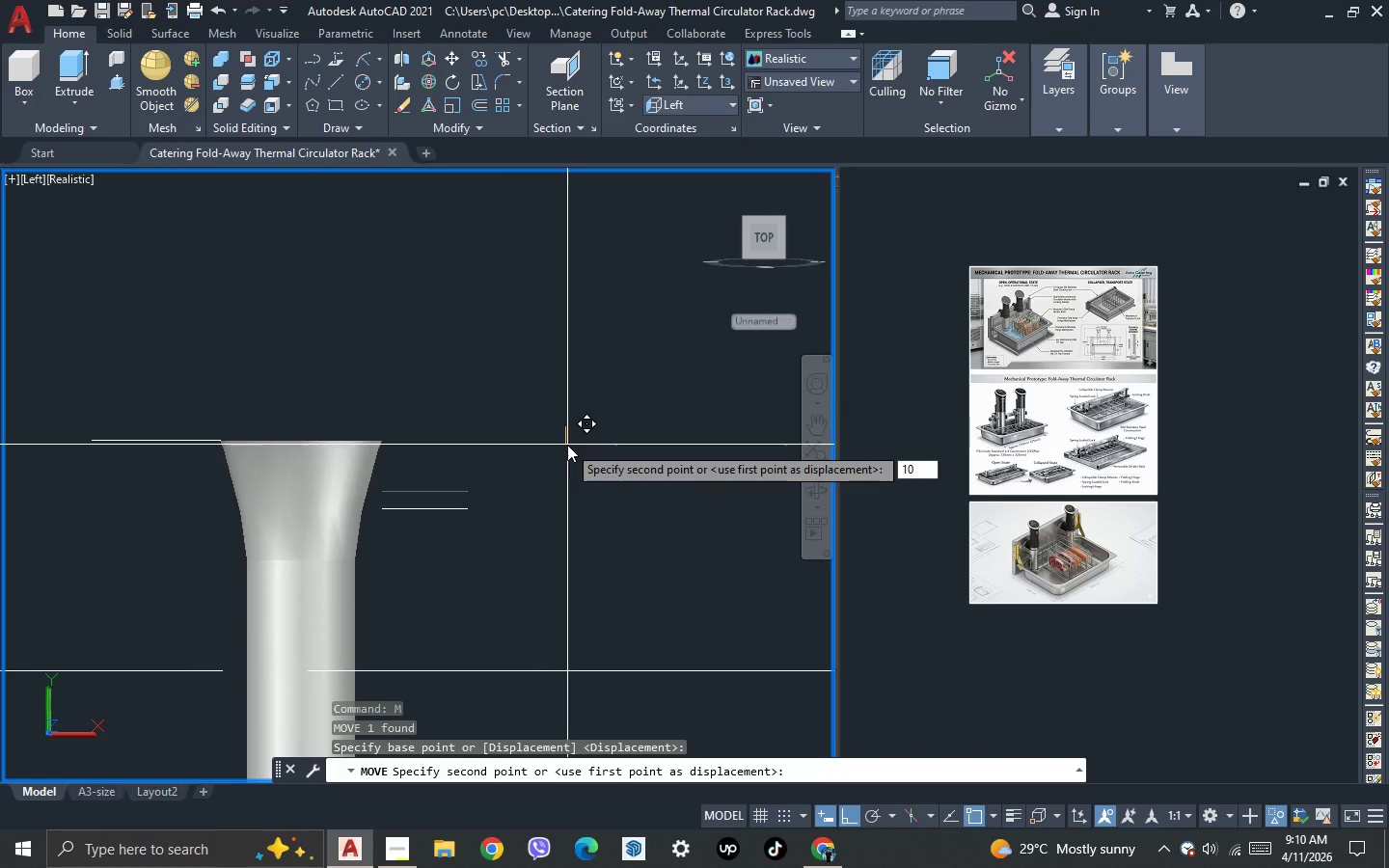 
key(Enter)
 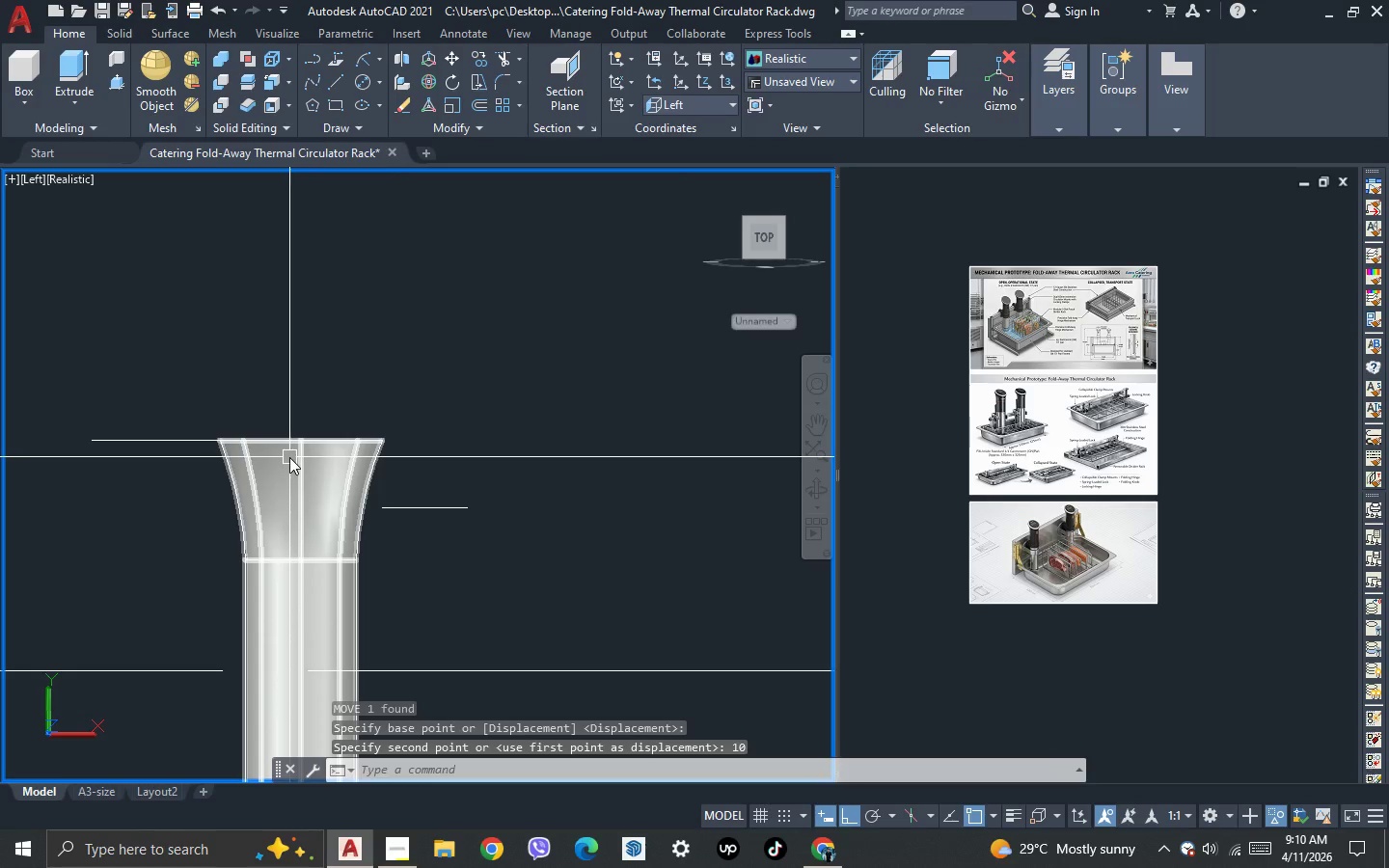 
type(sli )
 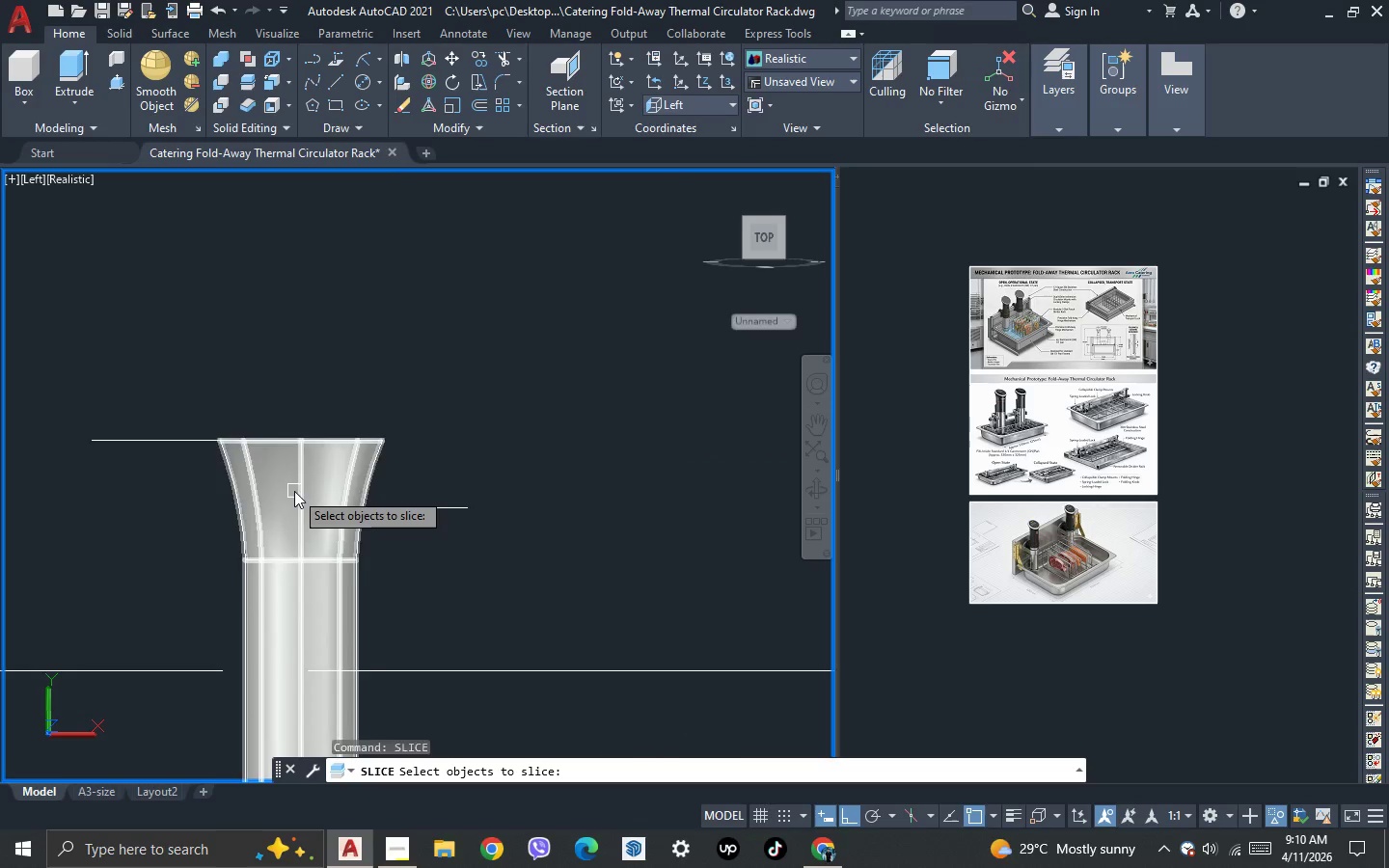 
left_click([294, 491])
 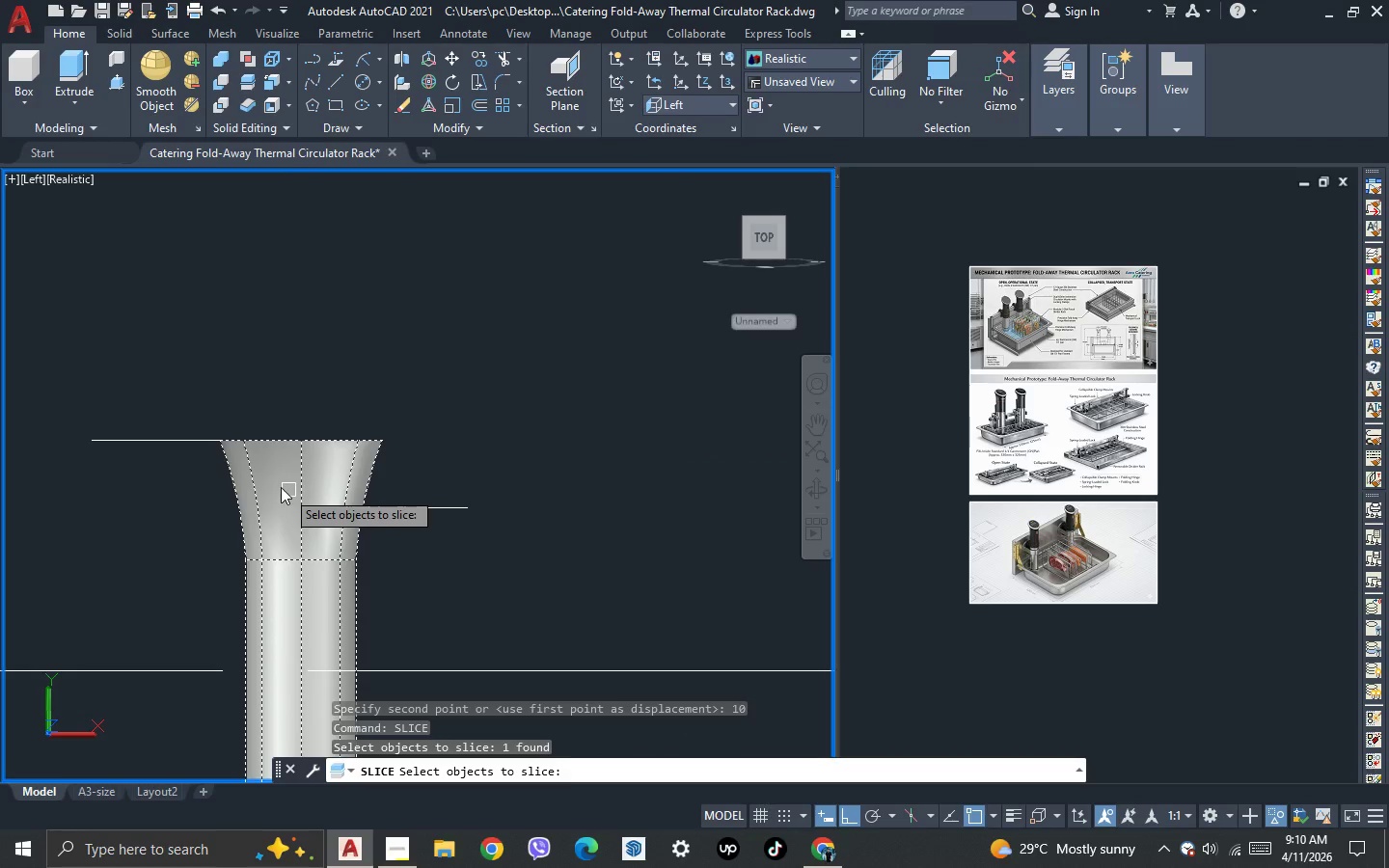 
key(Space)
 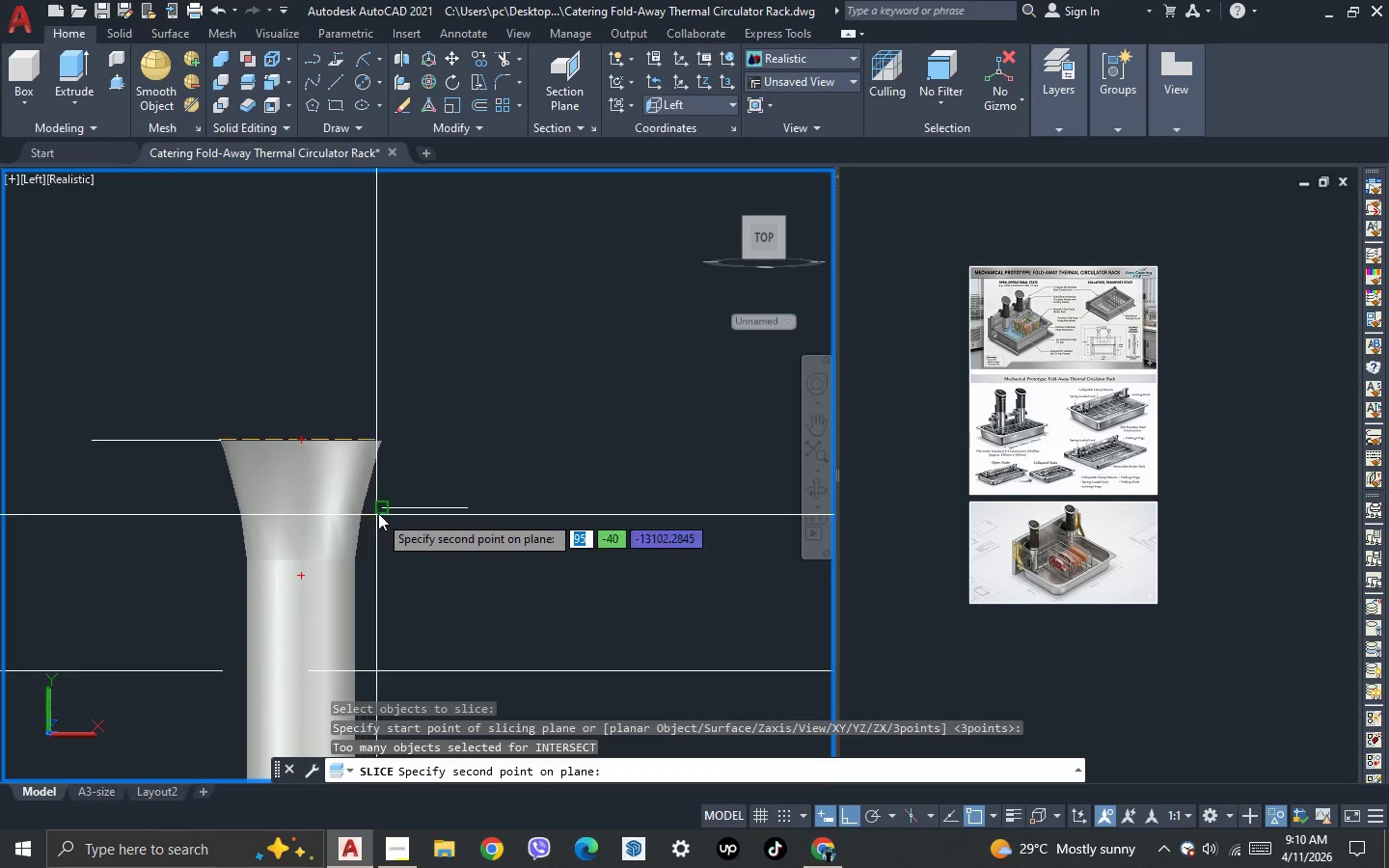 
left_click([382, 509])
 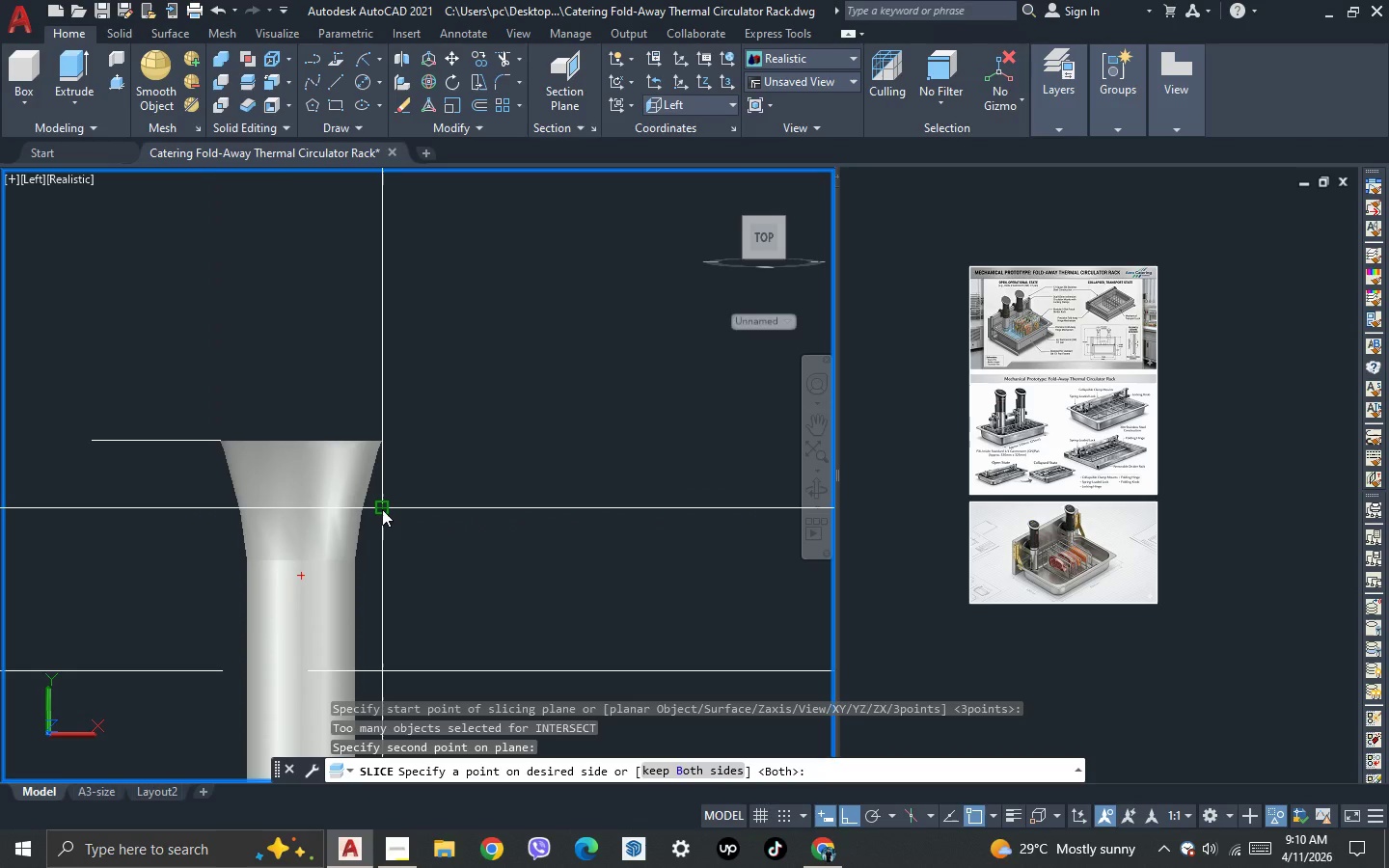 
key(Space)
 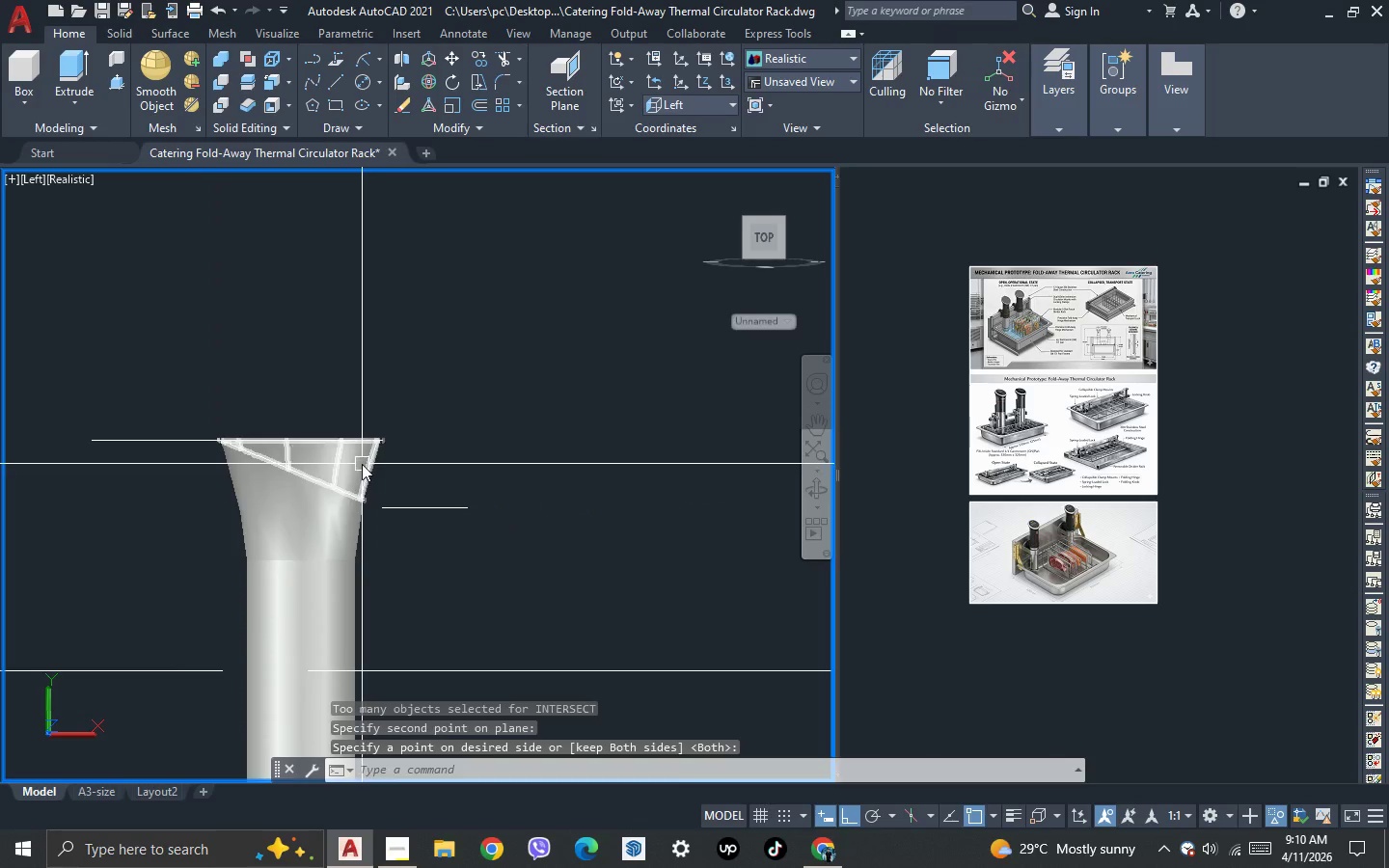 
left_click([362, 463])
 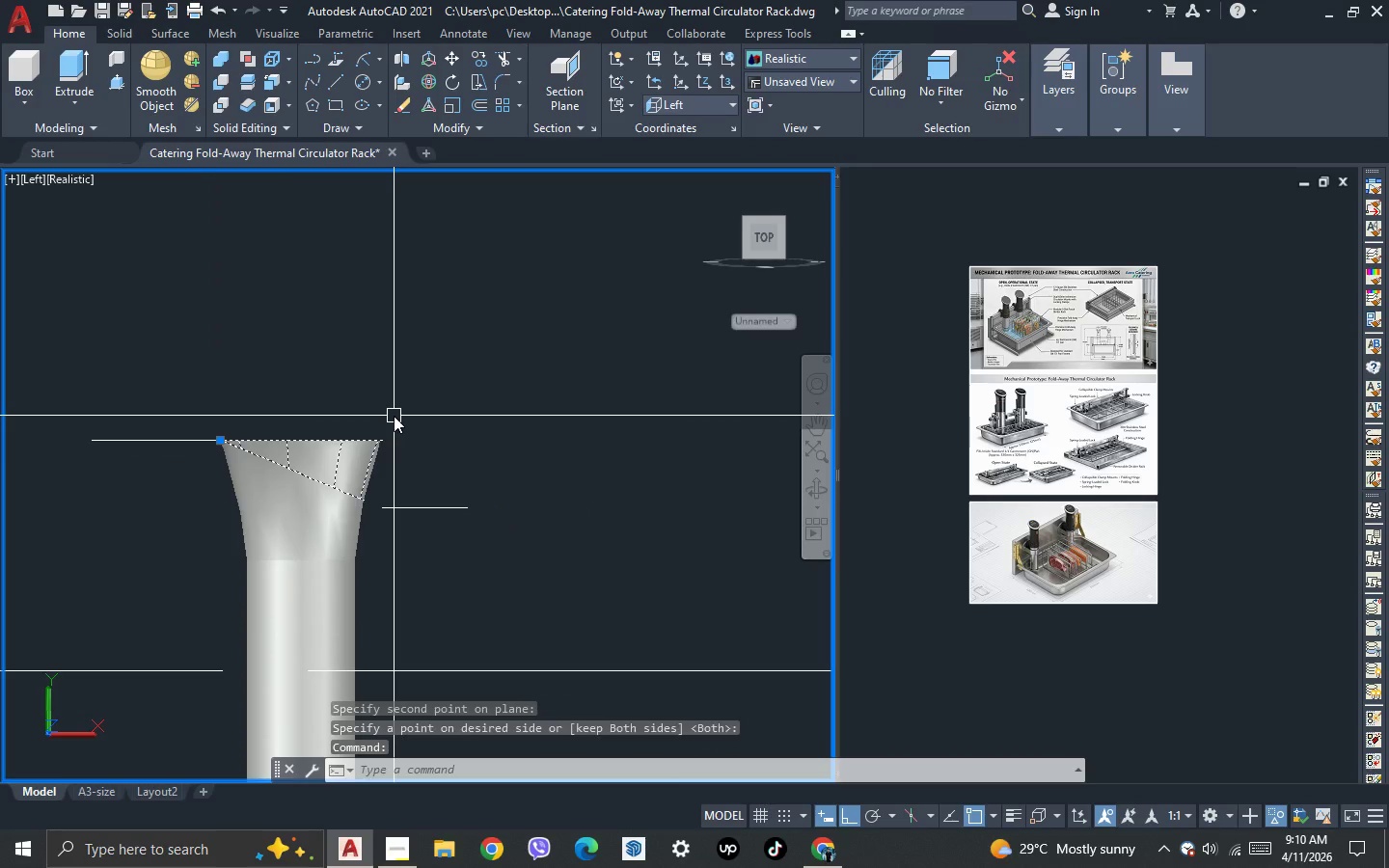 
key(Delete)
 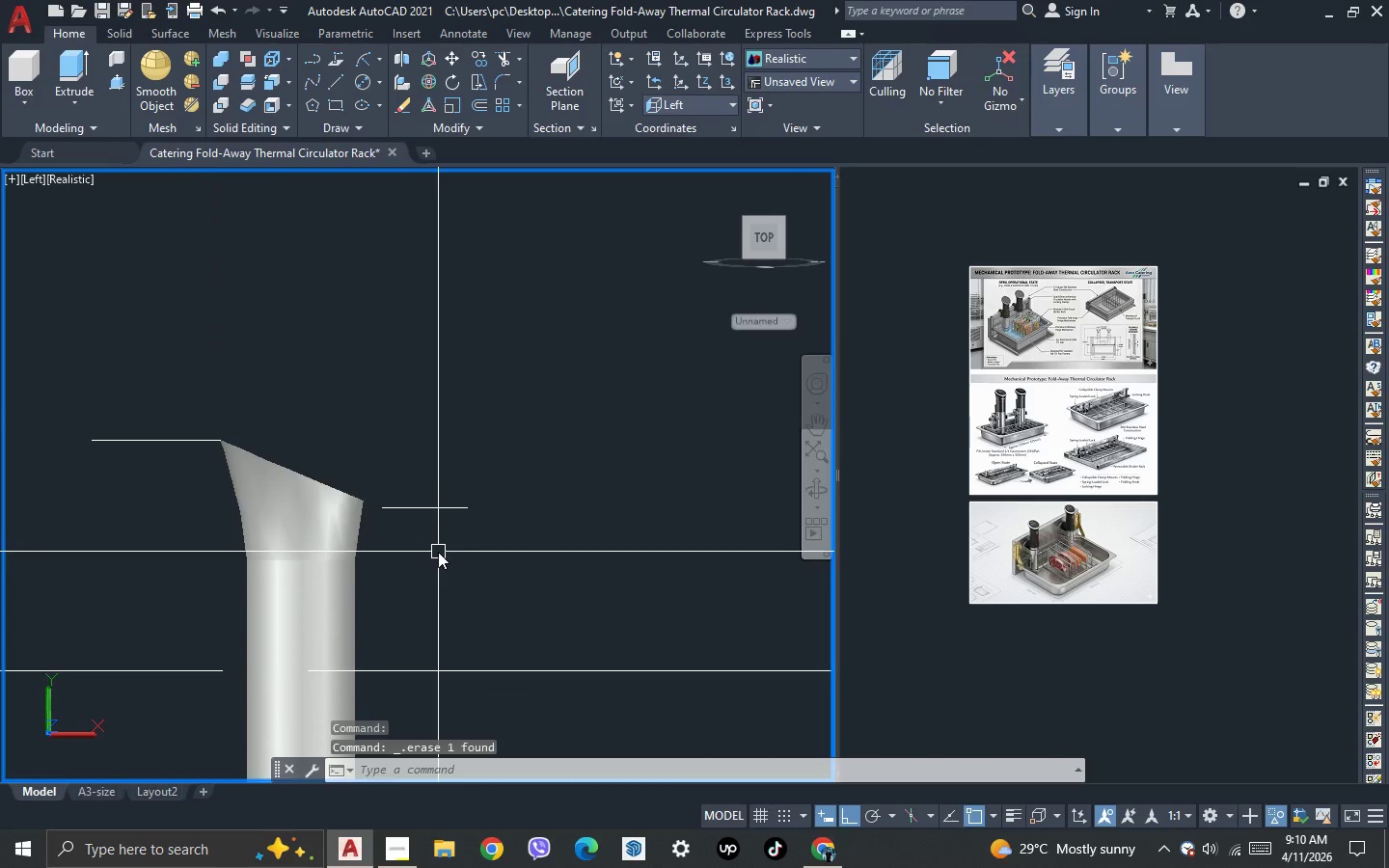 
key(Escape)
 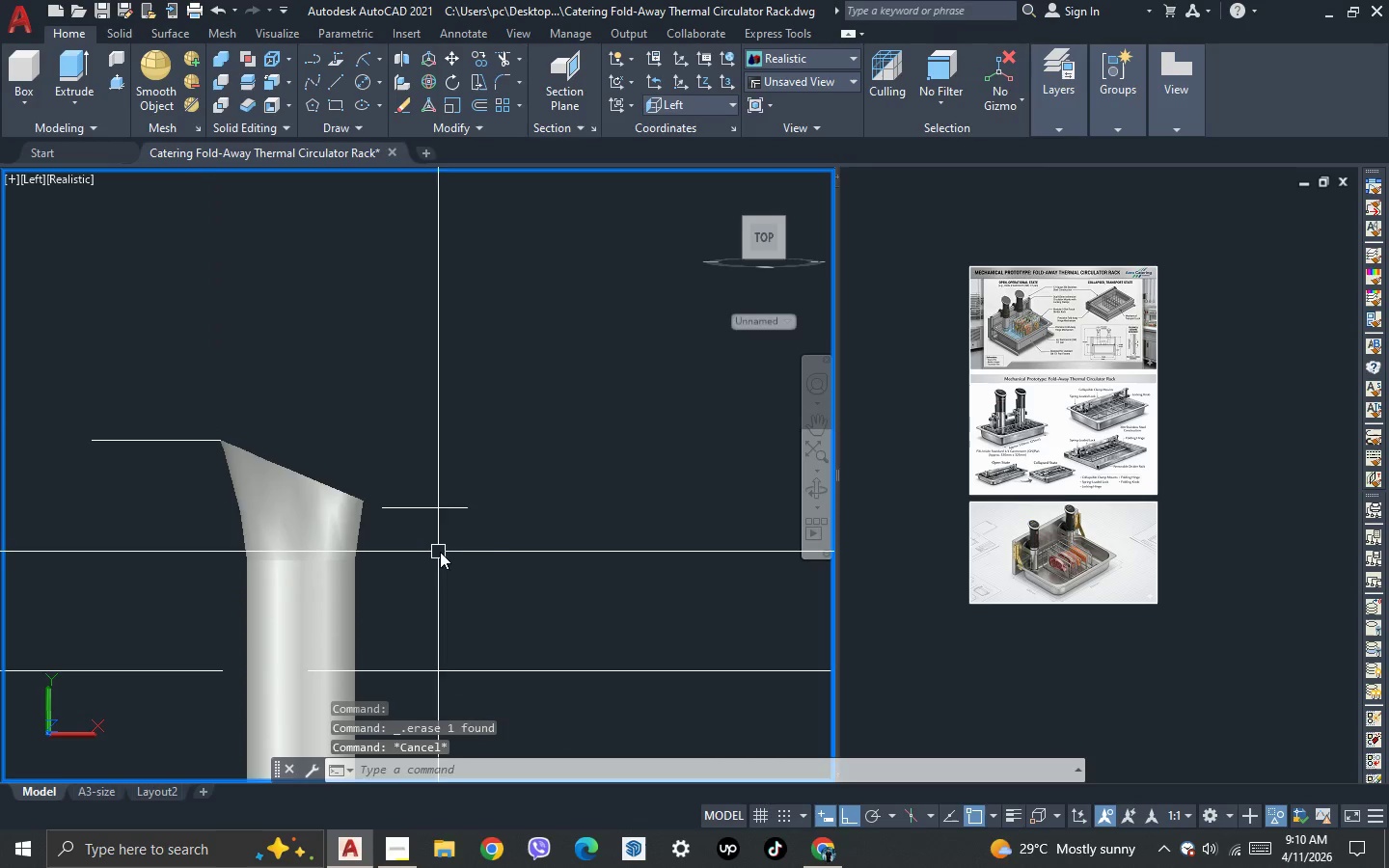 
key(3)
 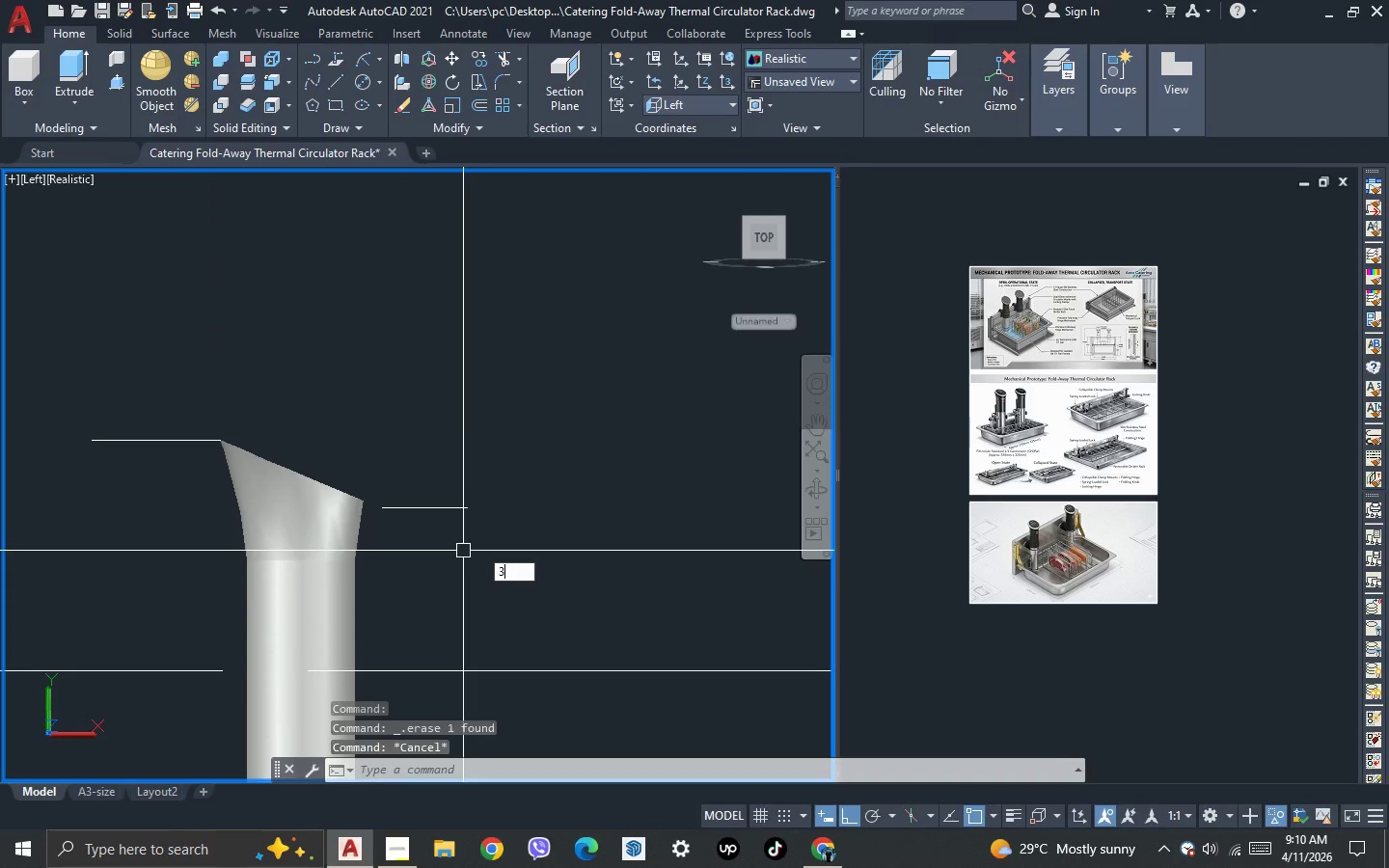 
key(Space)
 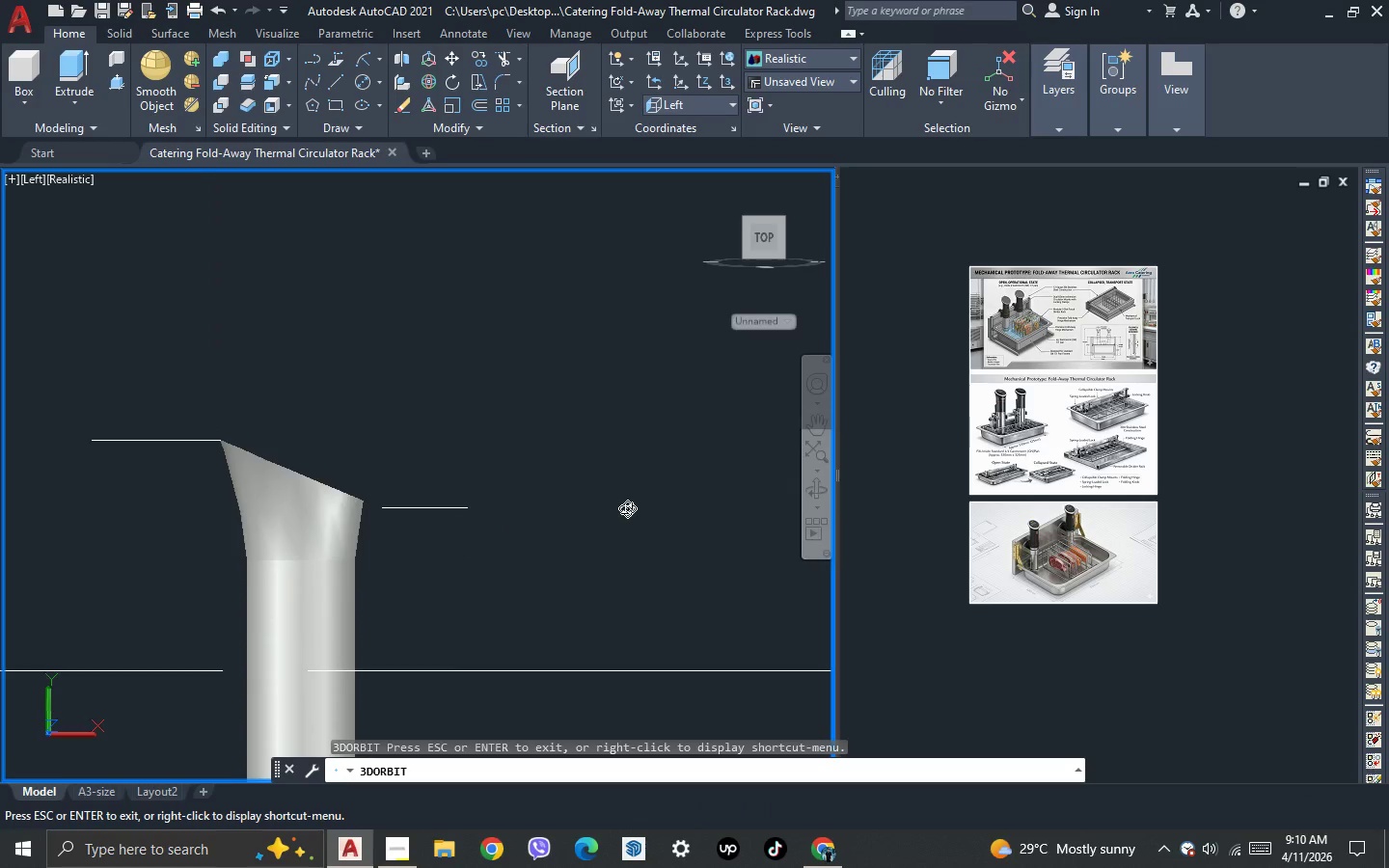 
left_click_drag(start_coordinate=[626, 508], to_coordinate=[568, 599])
 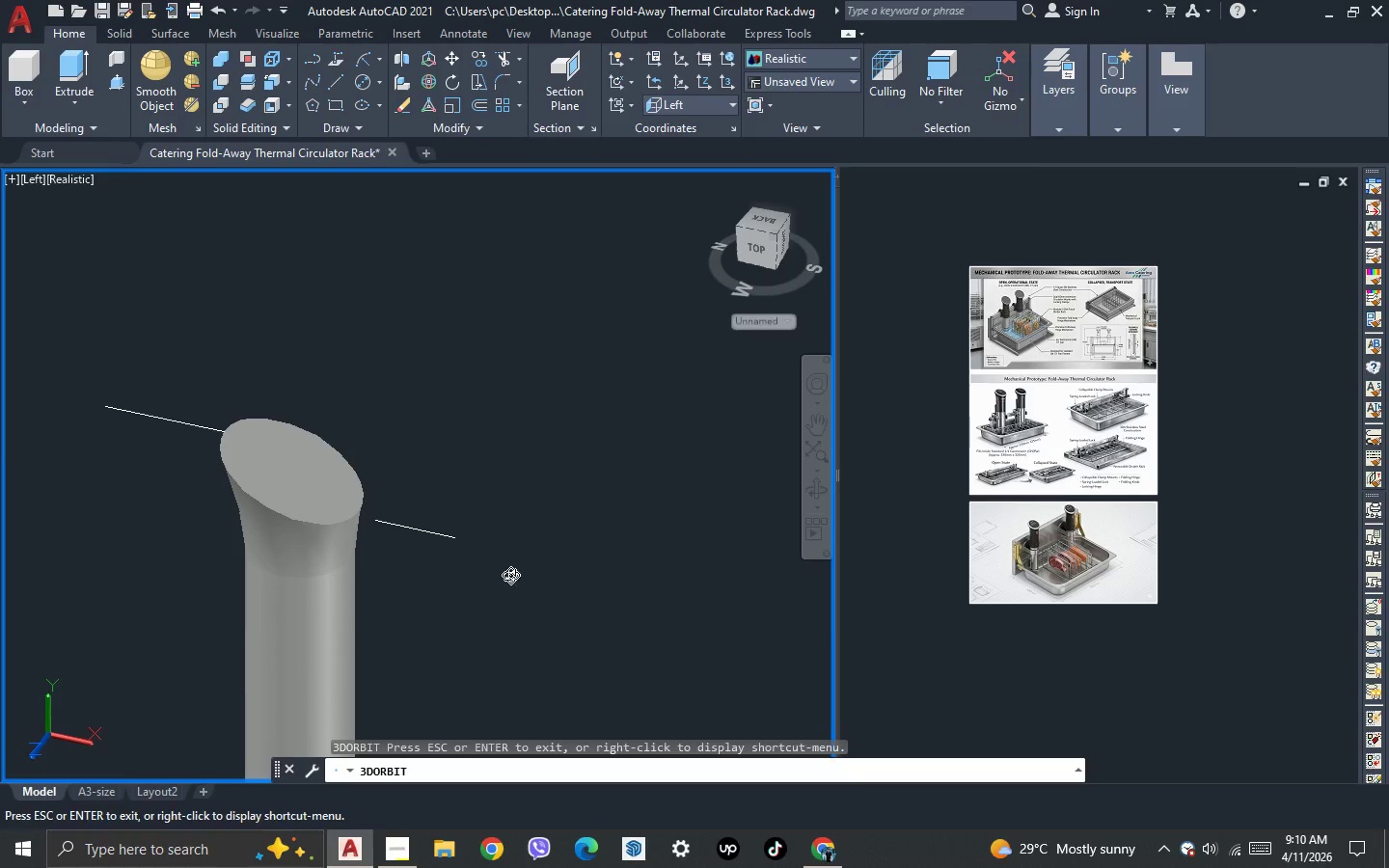 
key(Escape)
 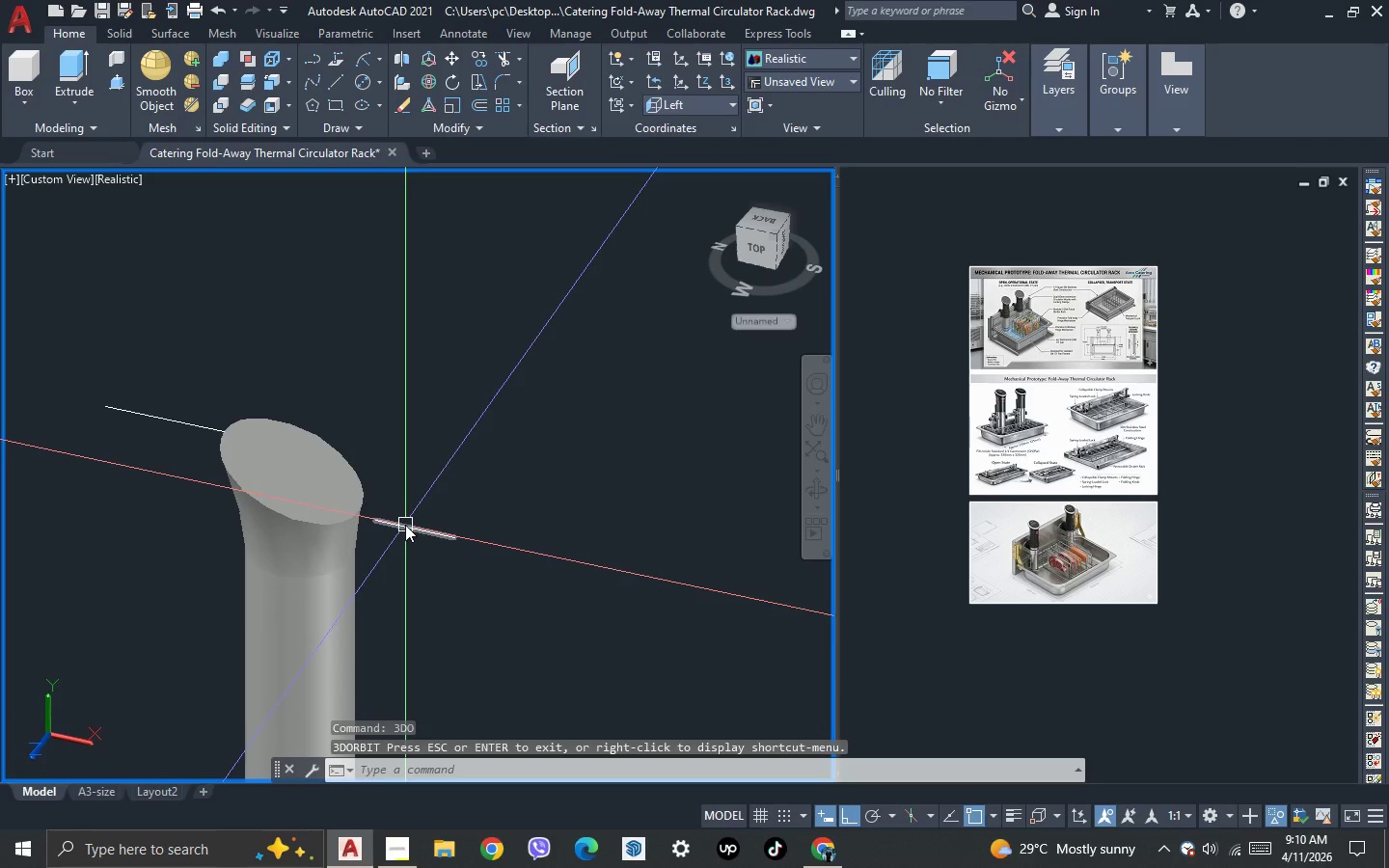 
left_click([404, 524])
 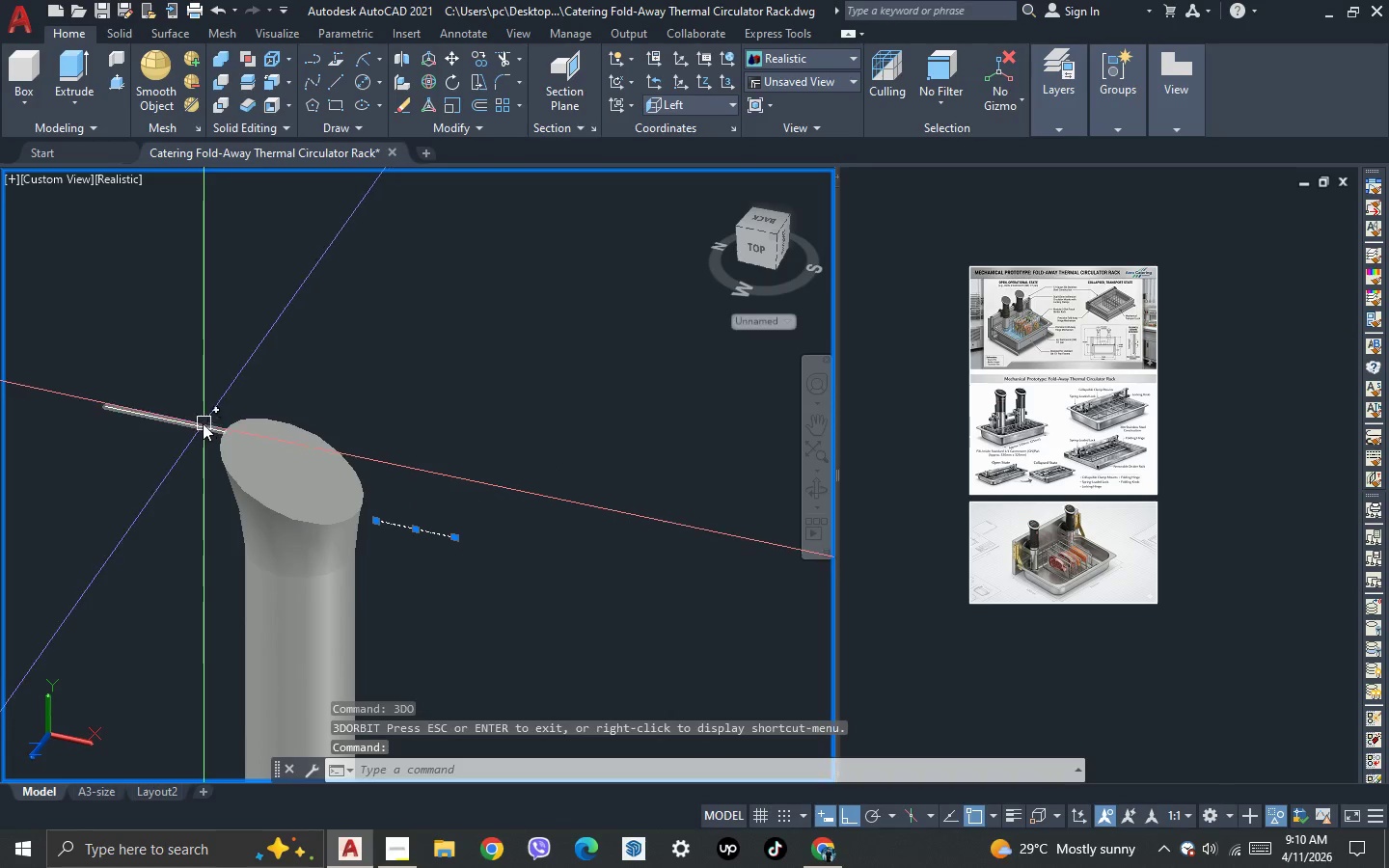 
left_click([193, 419])
 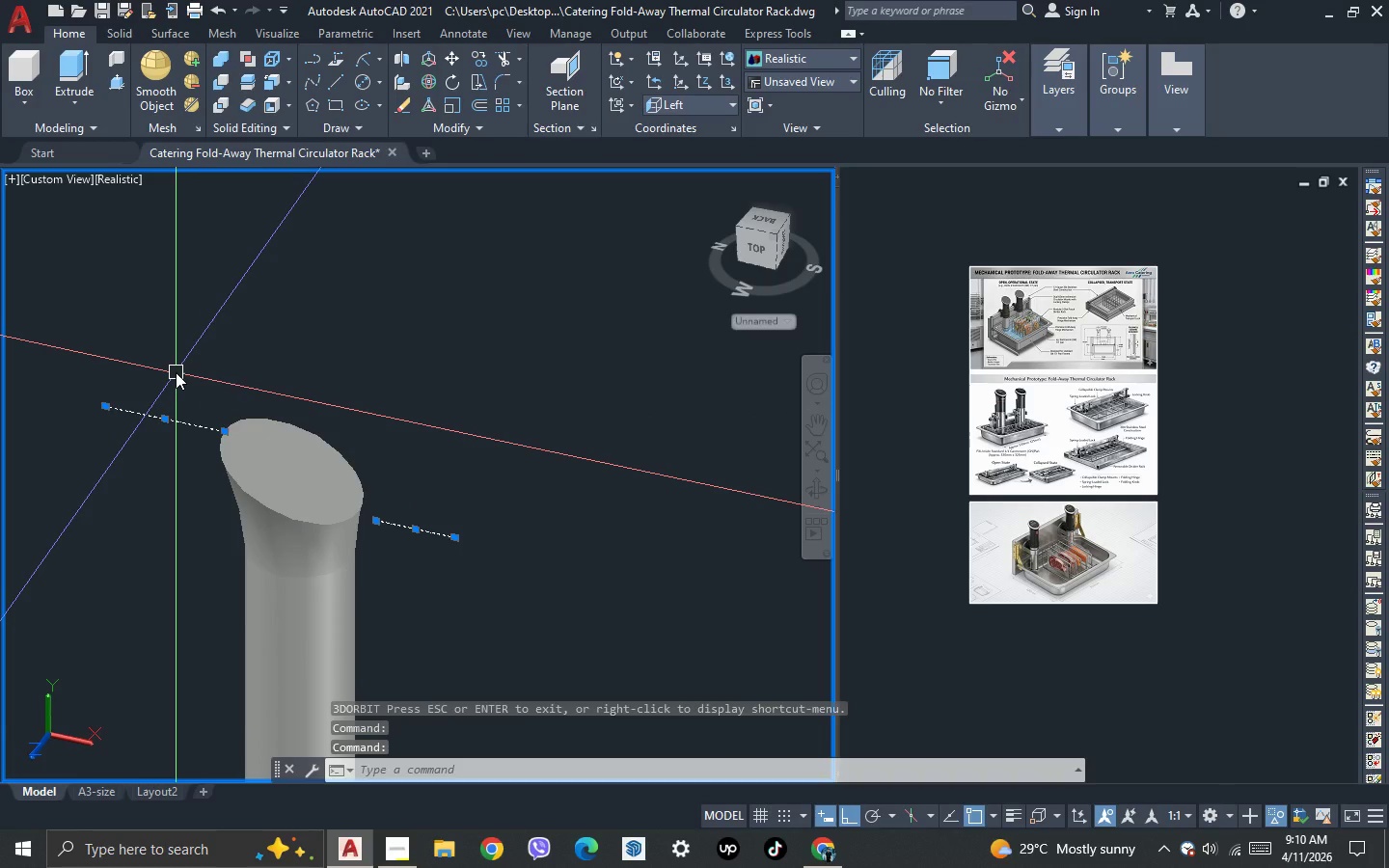 
key(Delete)
 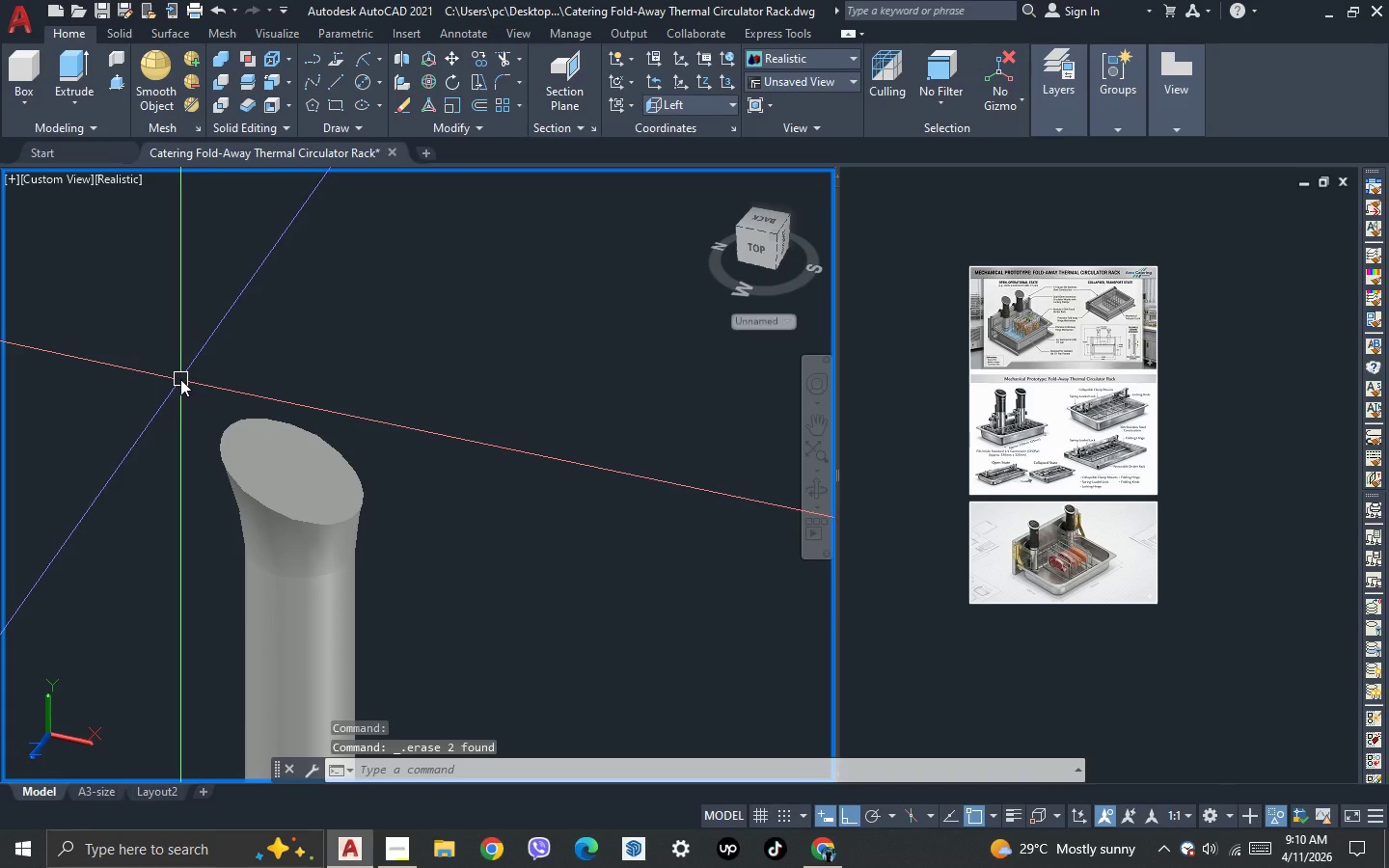 
key(F)
 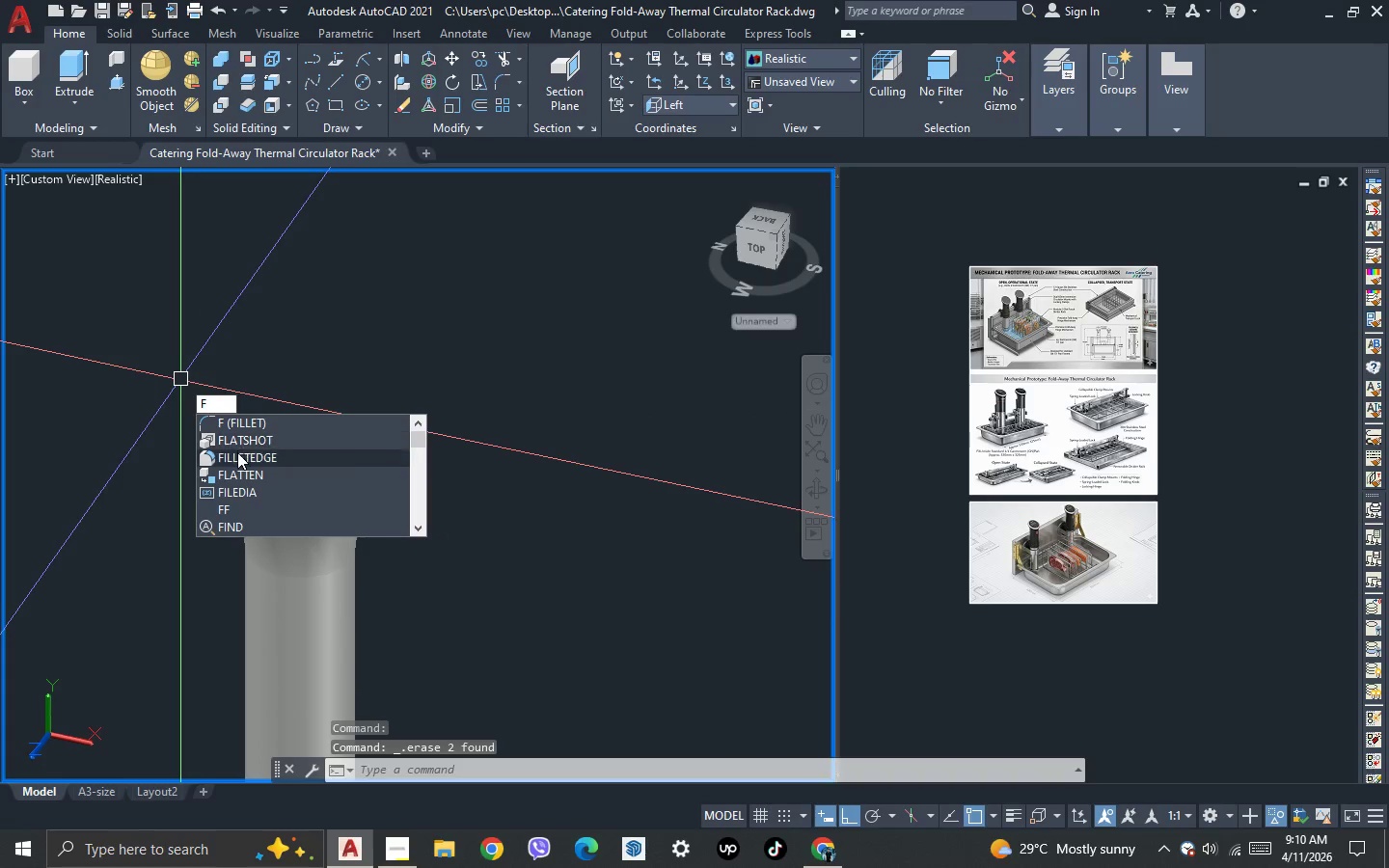 
left_click([237, 455])
 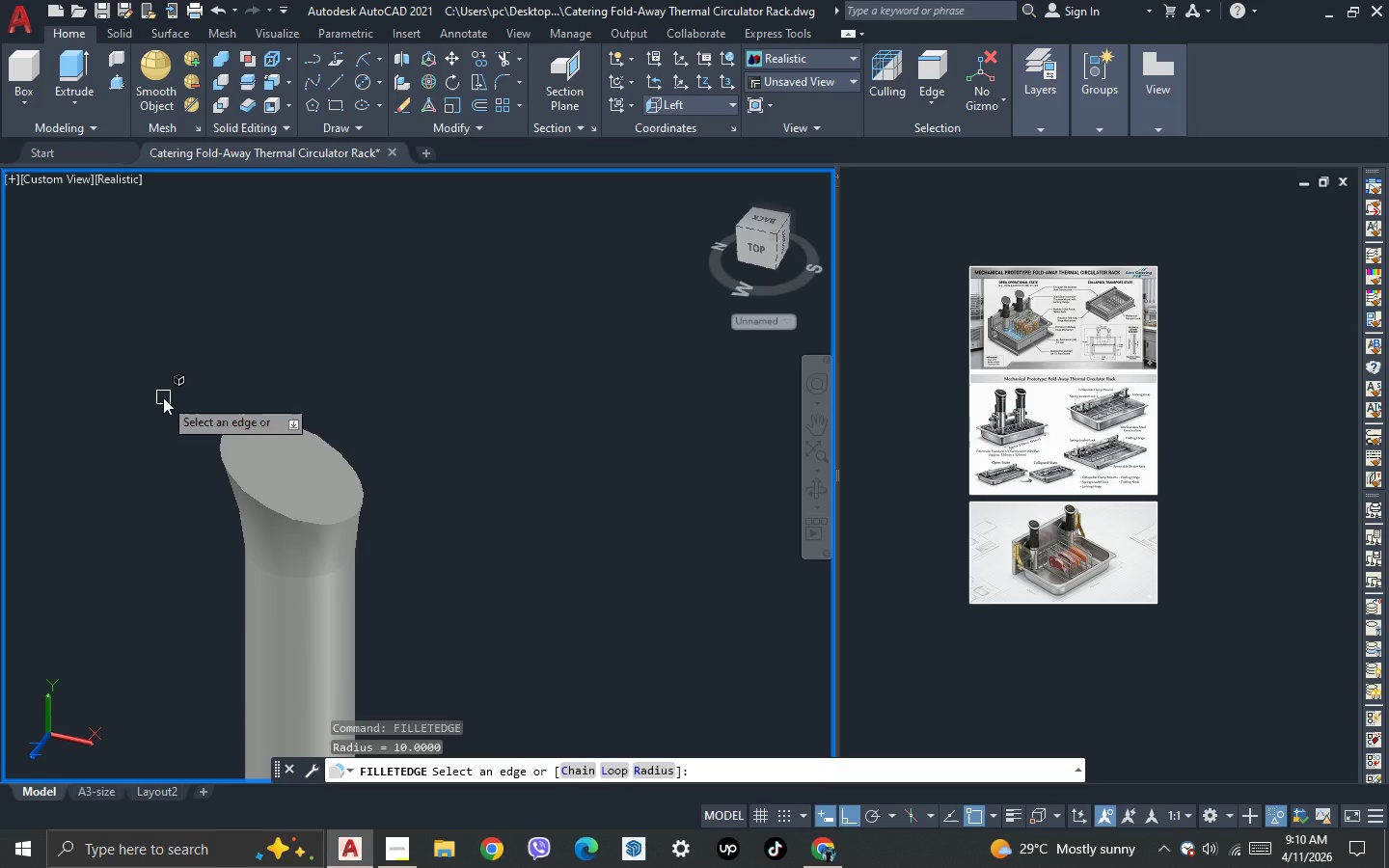 
key(R)
 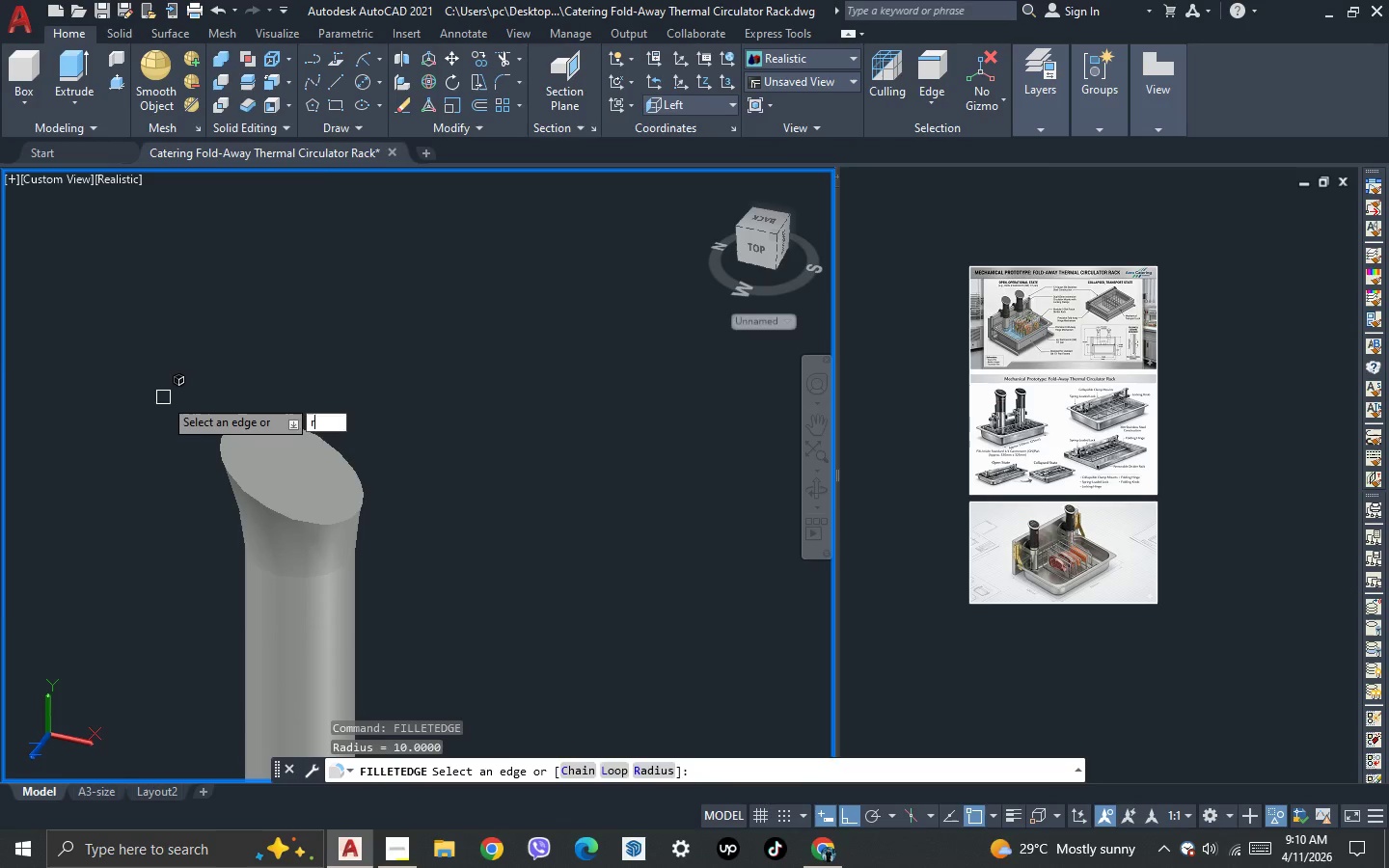 
key(Space)
 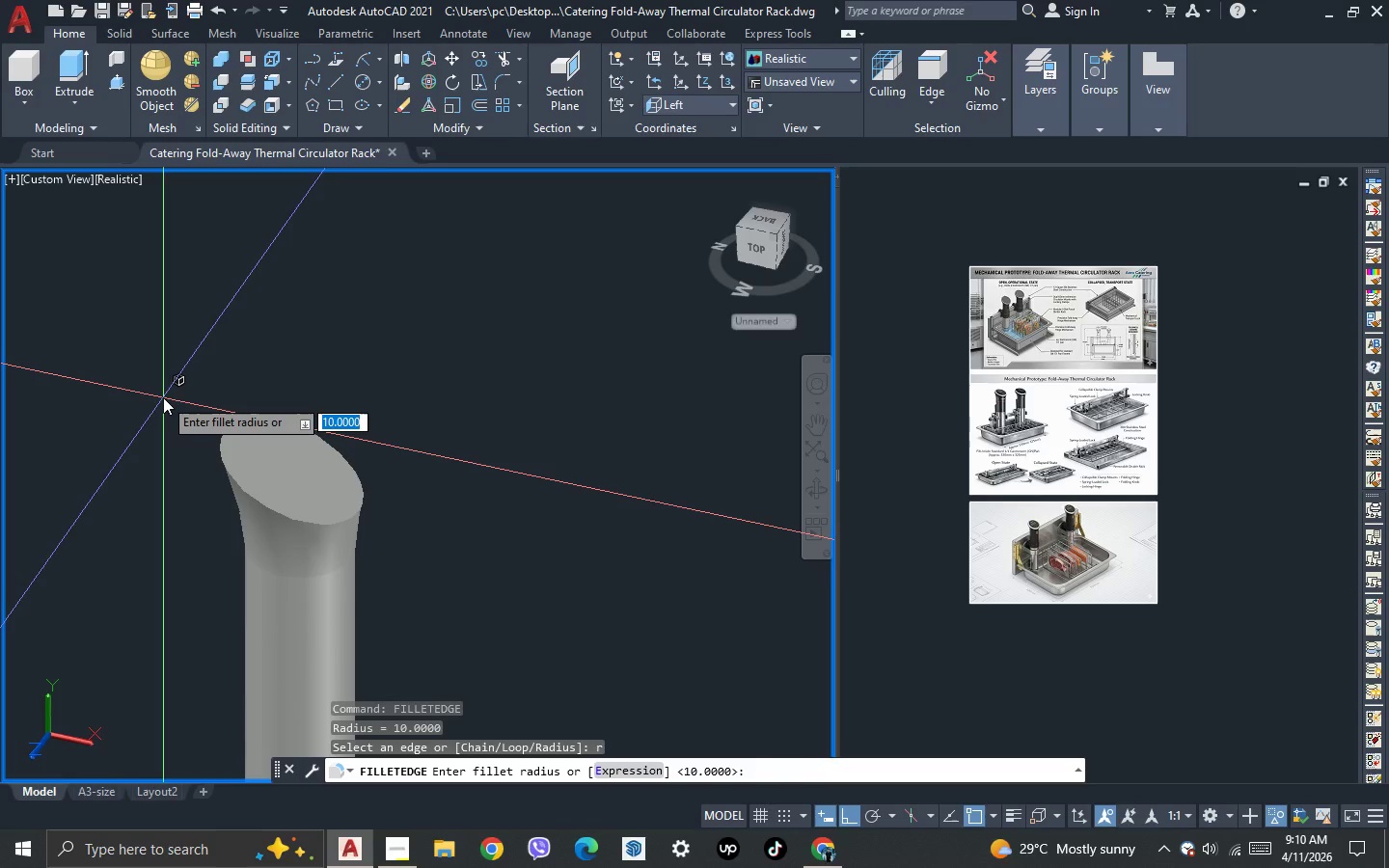 
key(5)
 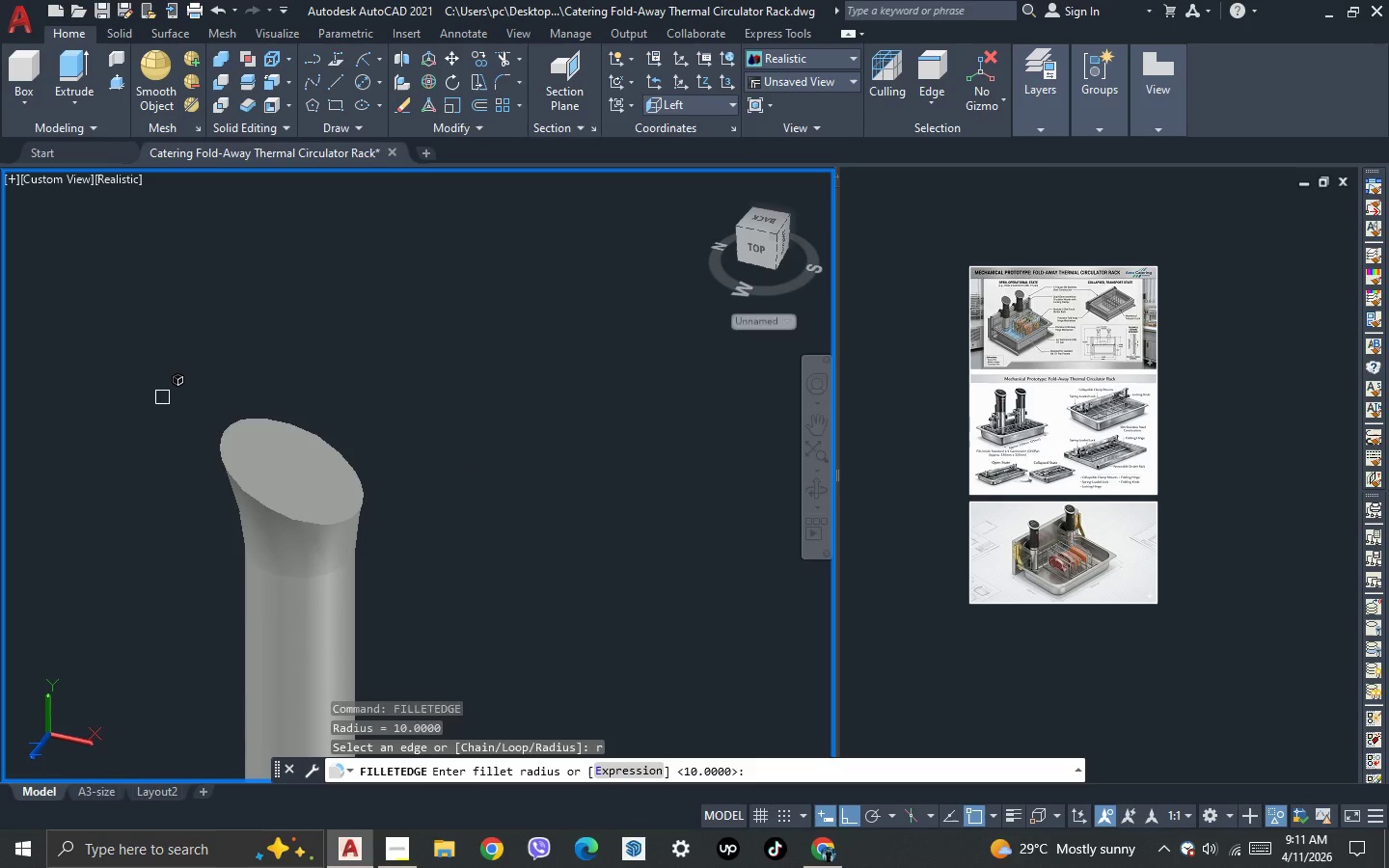 
key(Space)
 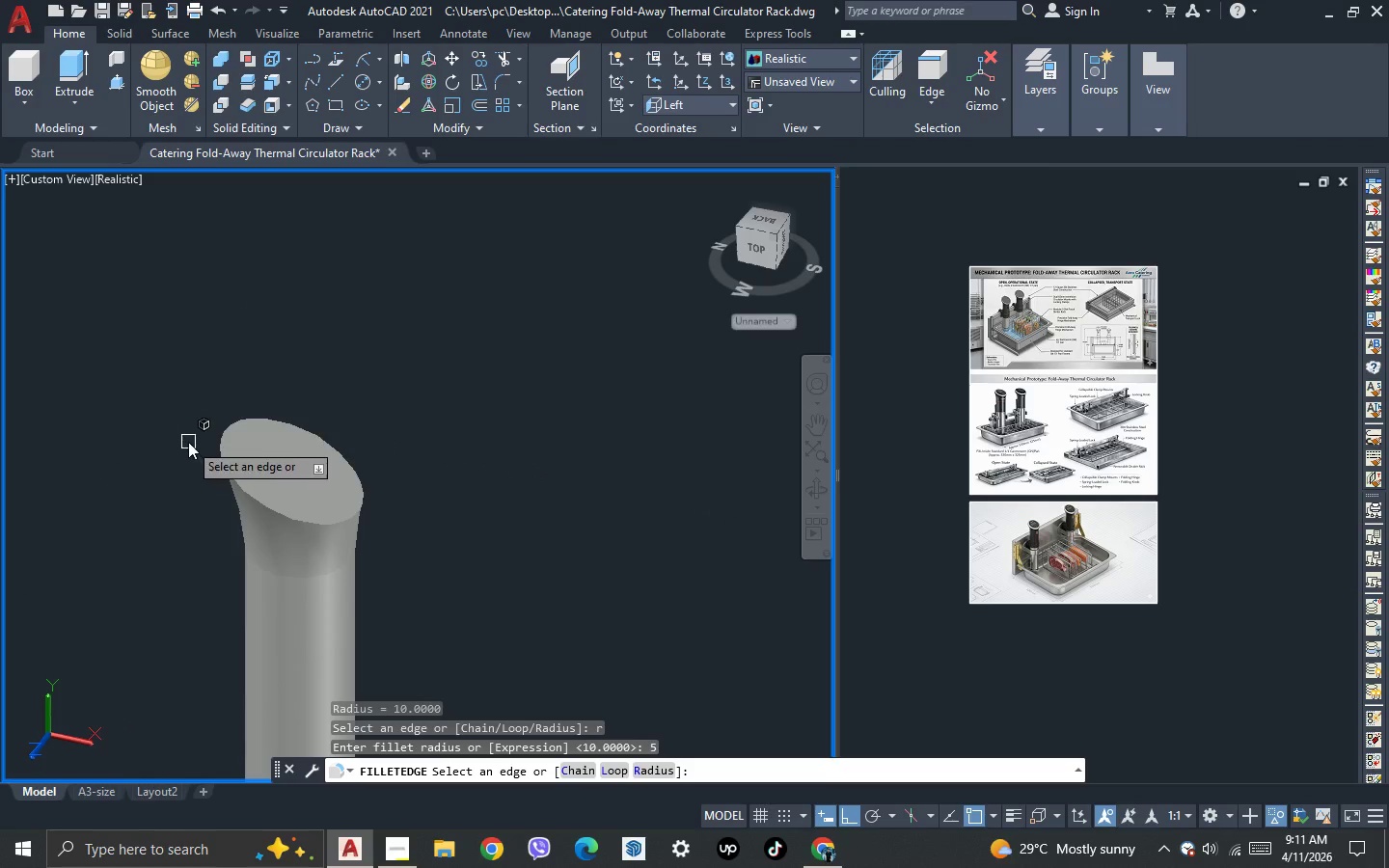 
scroll: coordinate [188, 442], scroll_direction: up, amount: 1.0
 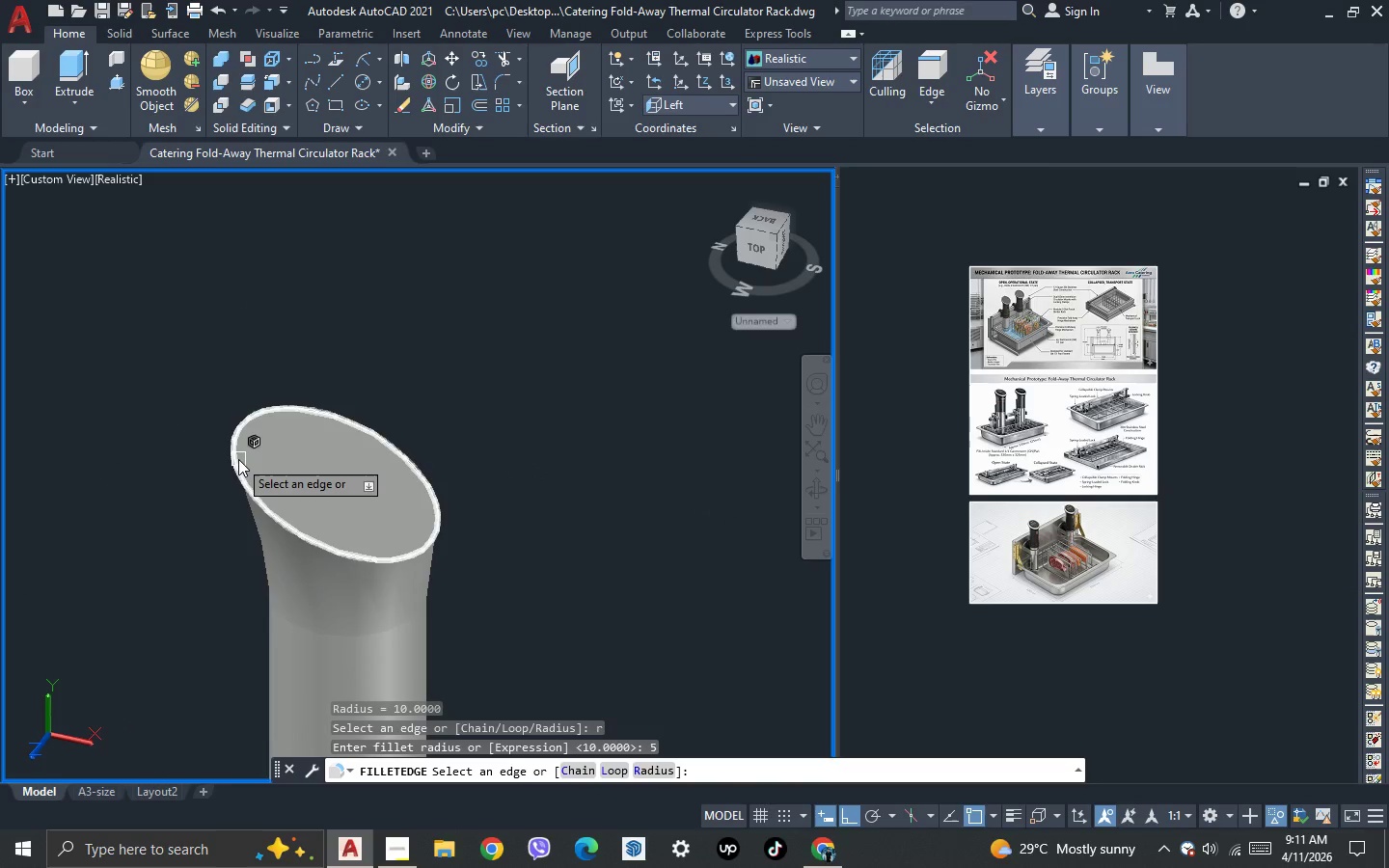 
left_click([238, 459])
 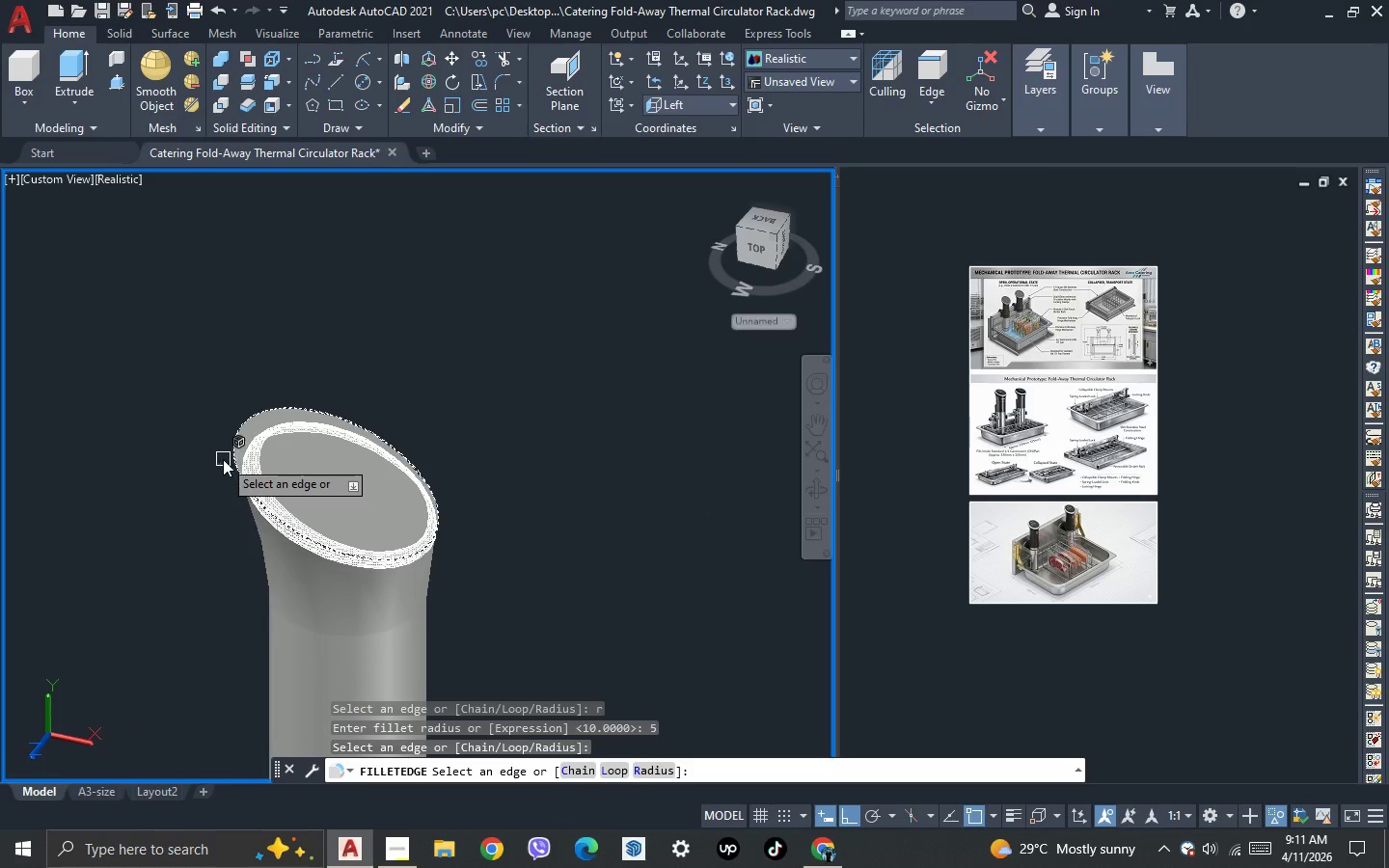 
key(Space)
 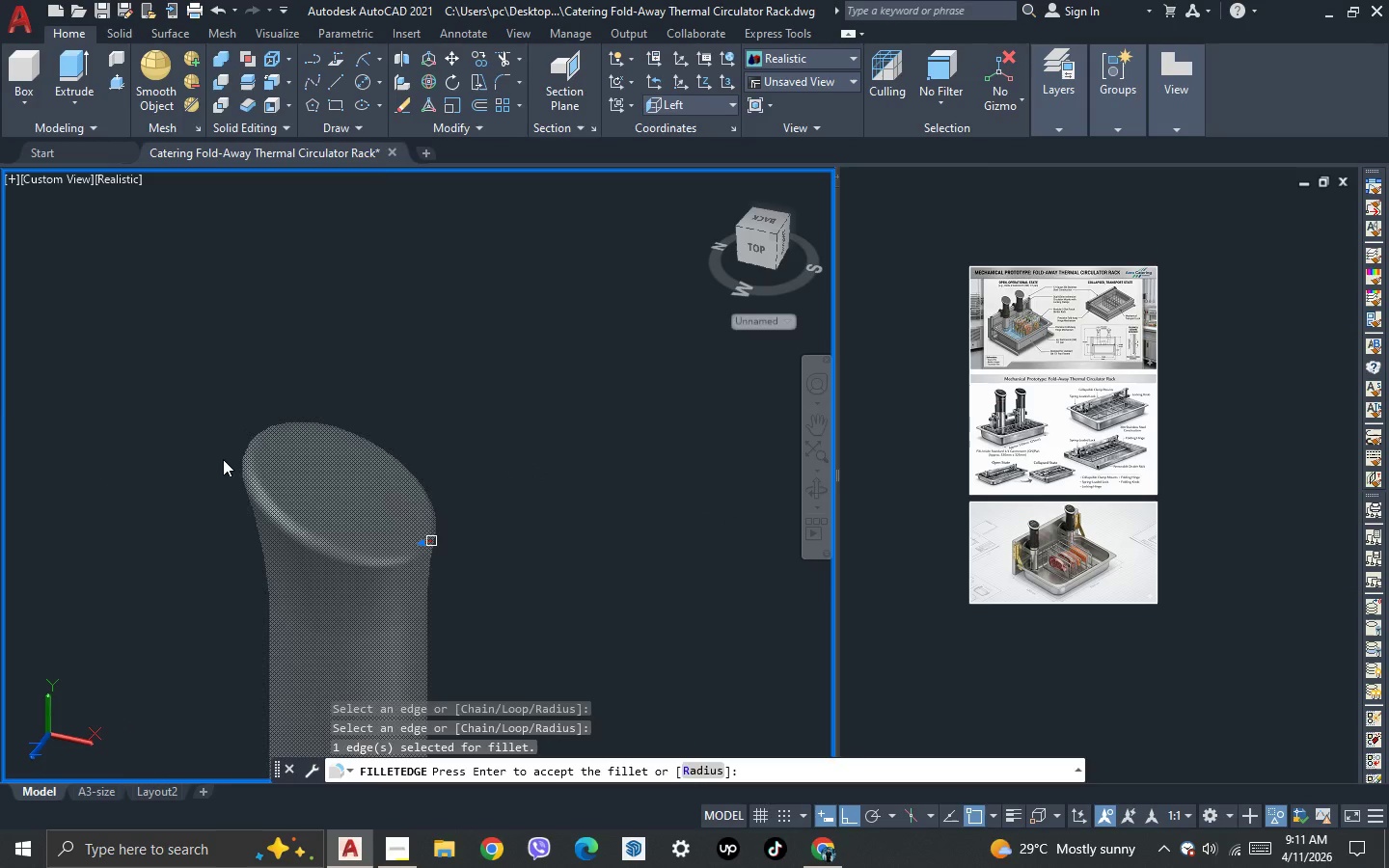 
key(Space)
 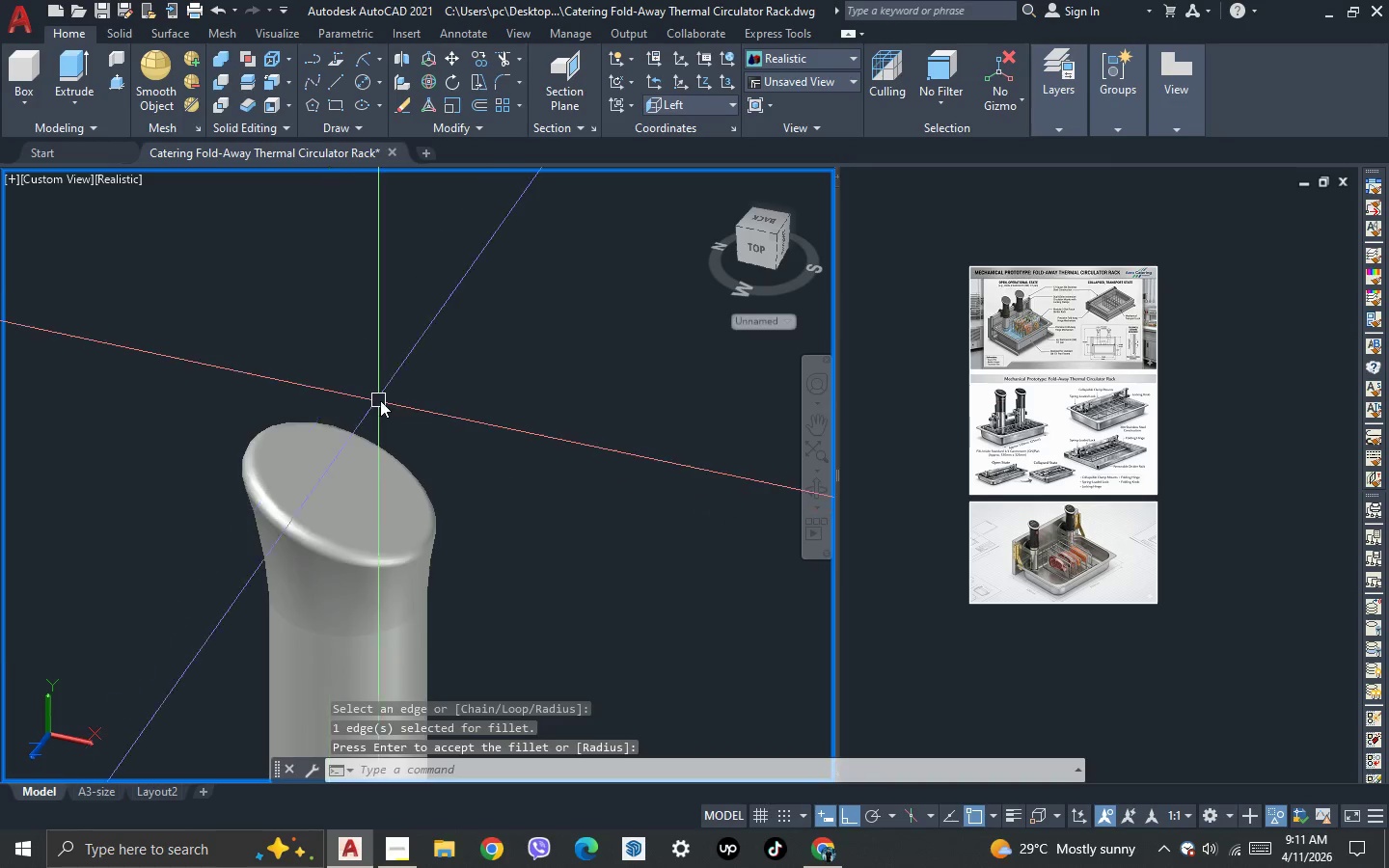 
scroll: coordinate [388, 403], scroll_direction: down, amount: 2.0
 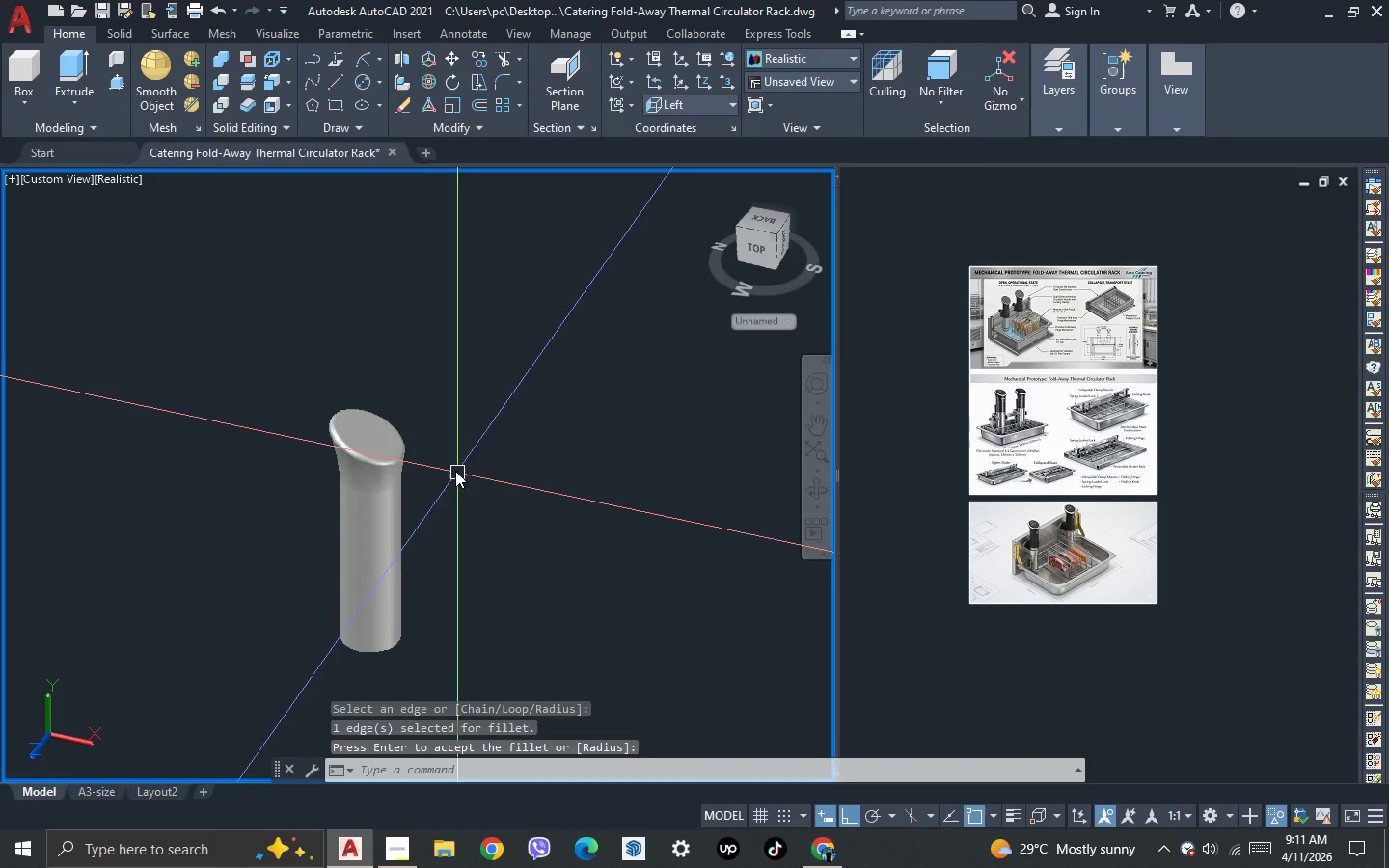 
key(3)
 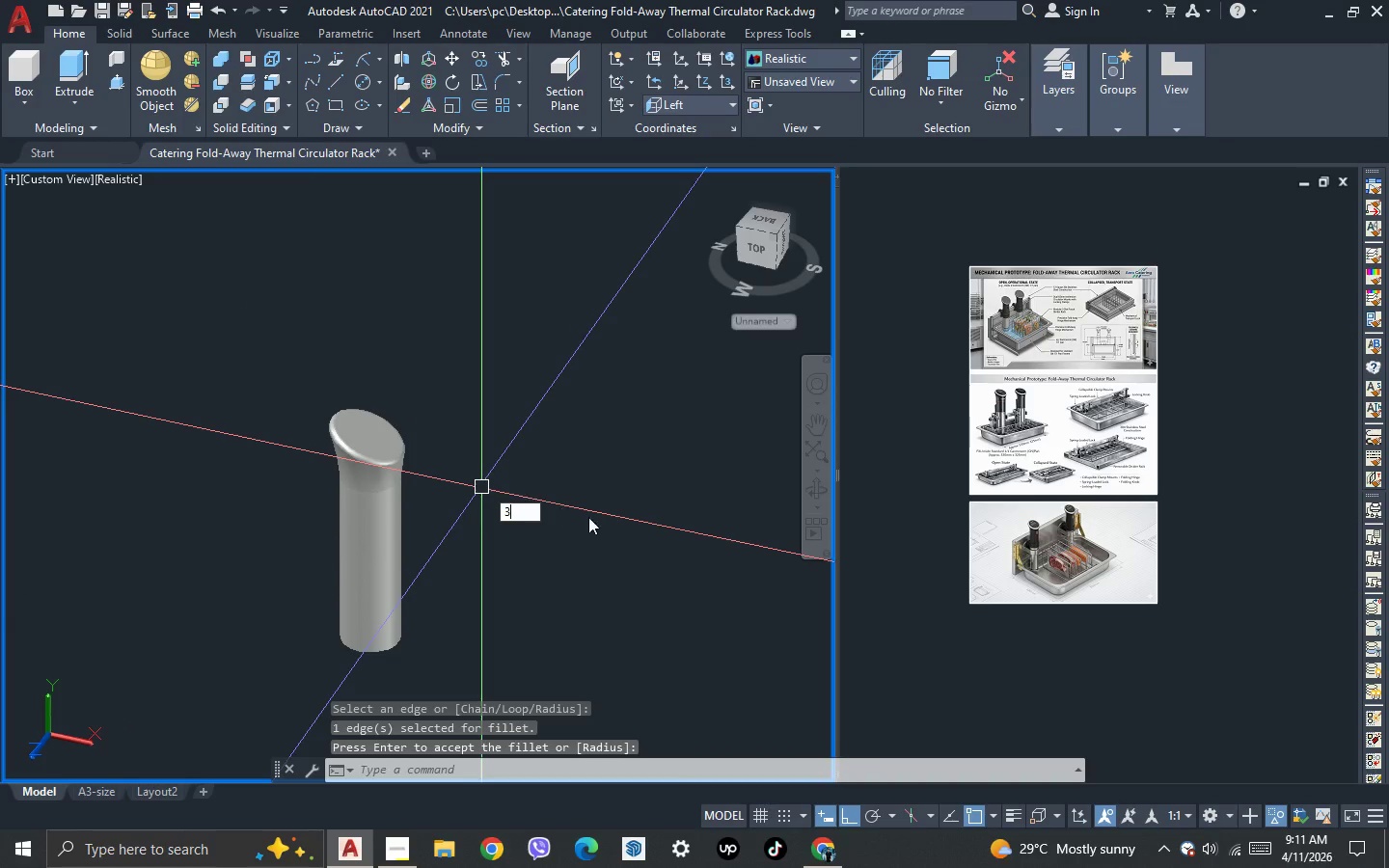 
key(Space)
 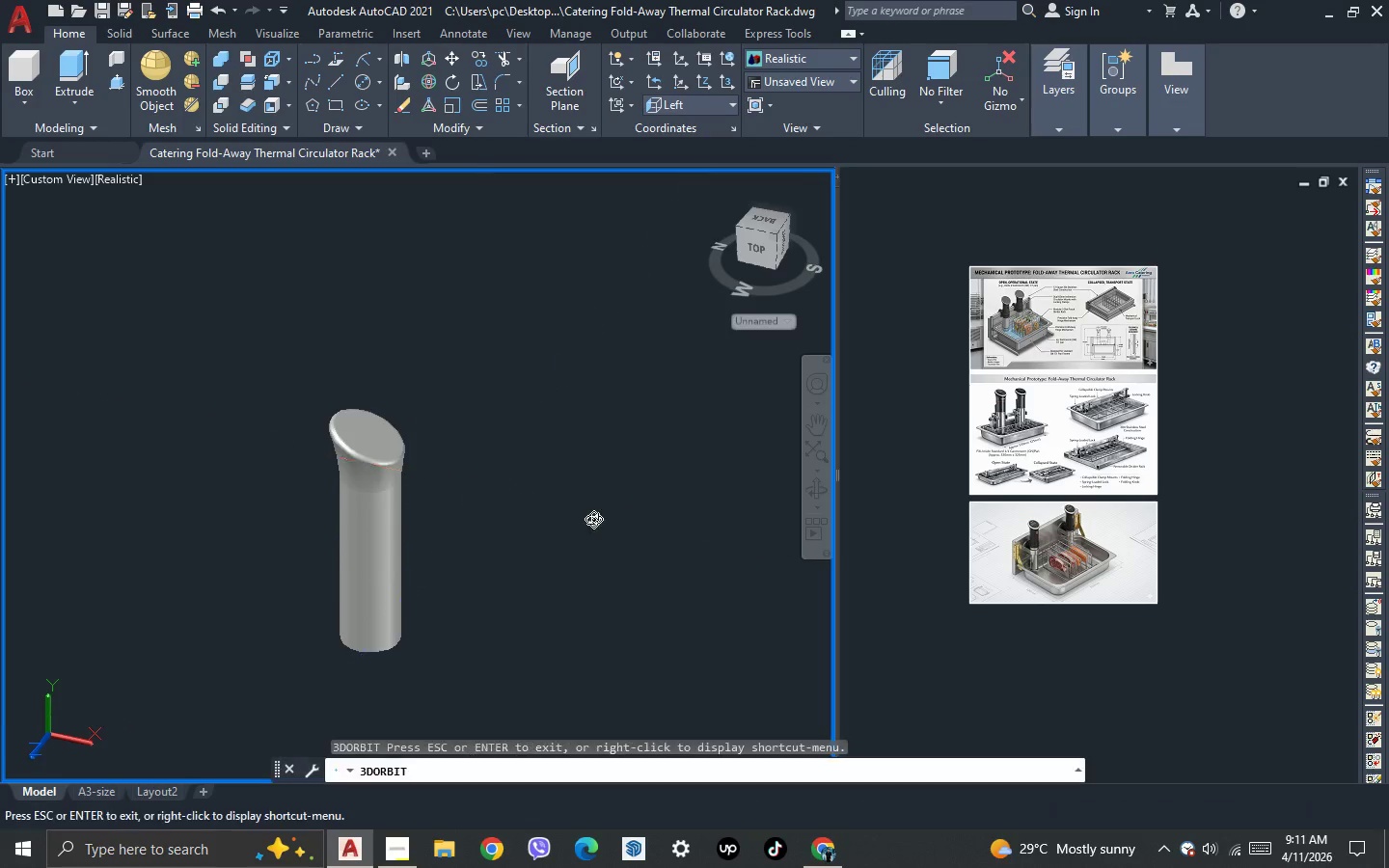 
left_click_drag(start_coordinate=[593, 519], to_coordinate=[286, 525])
 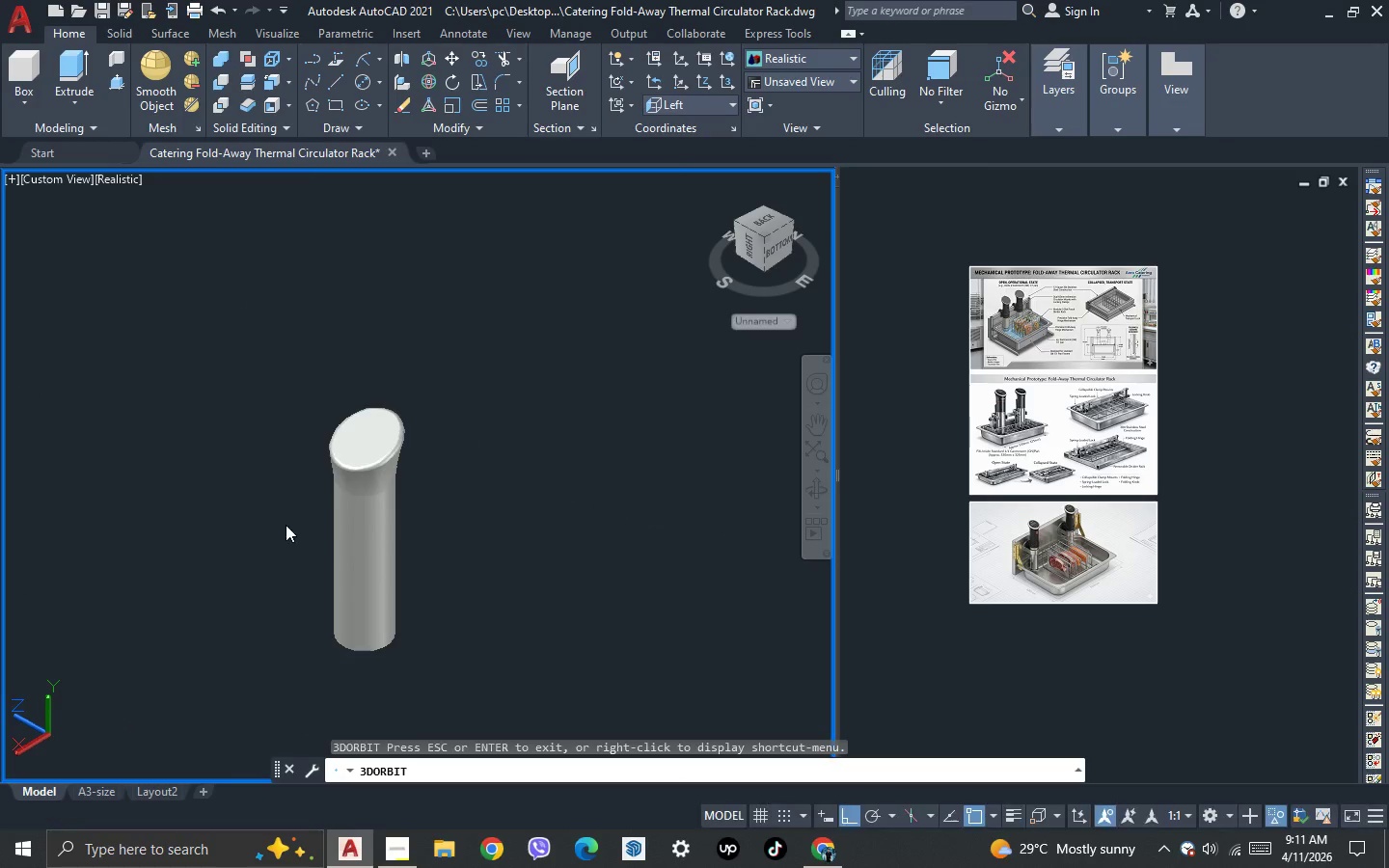 
key(Escape)
 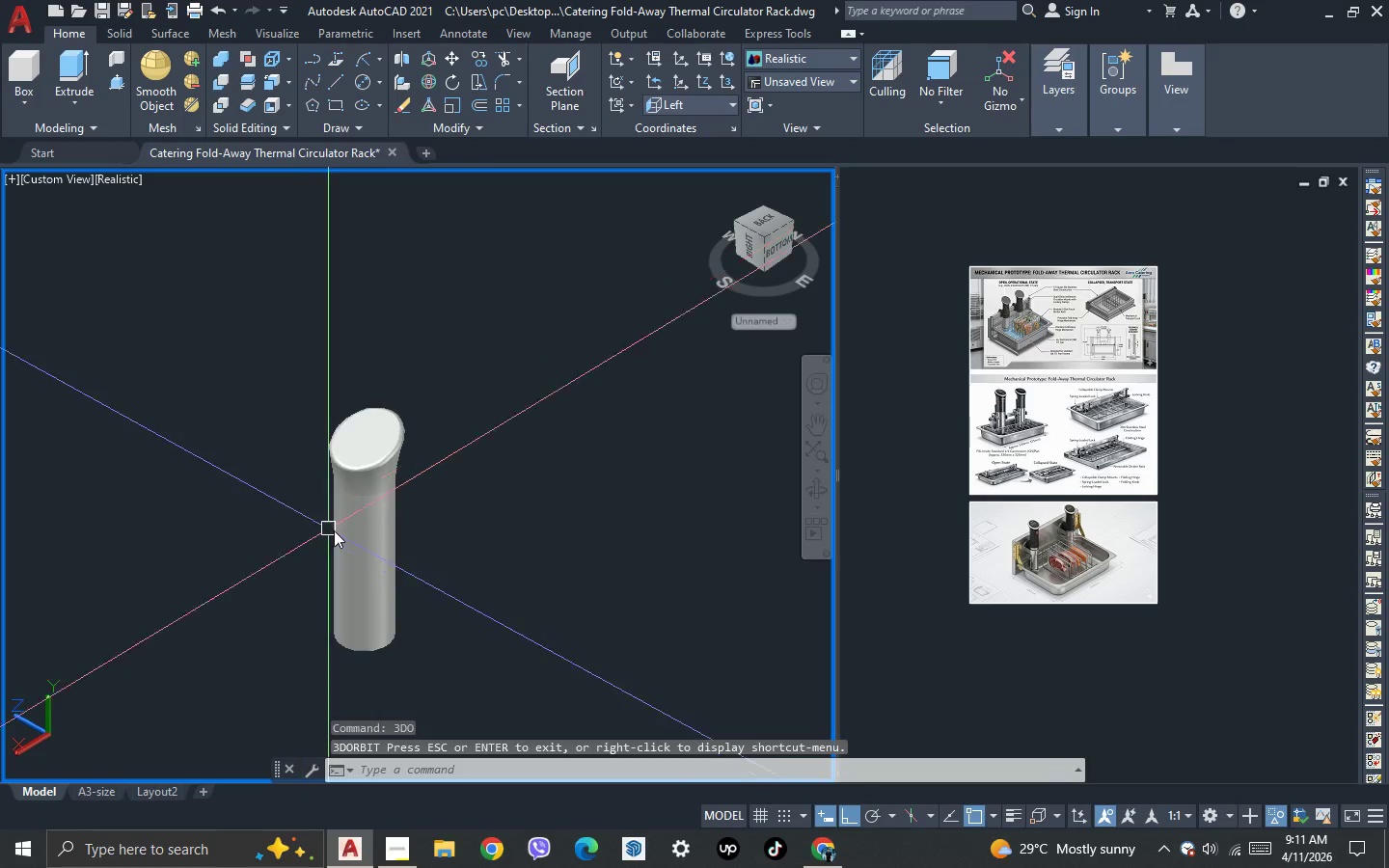 
key(Escape)
 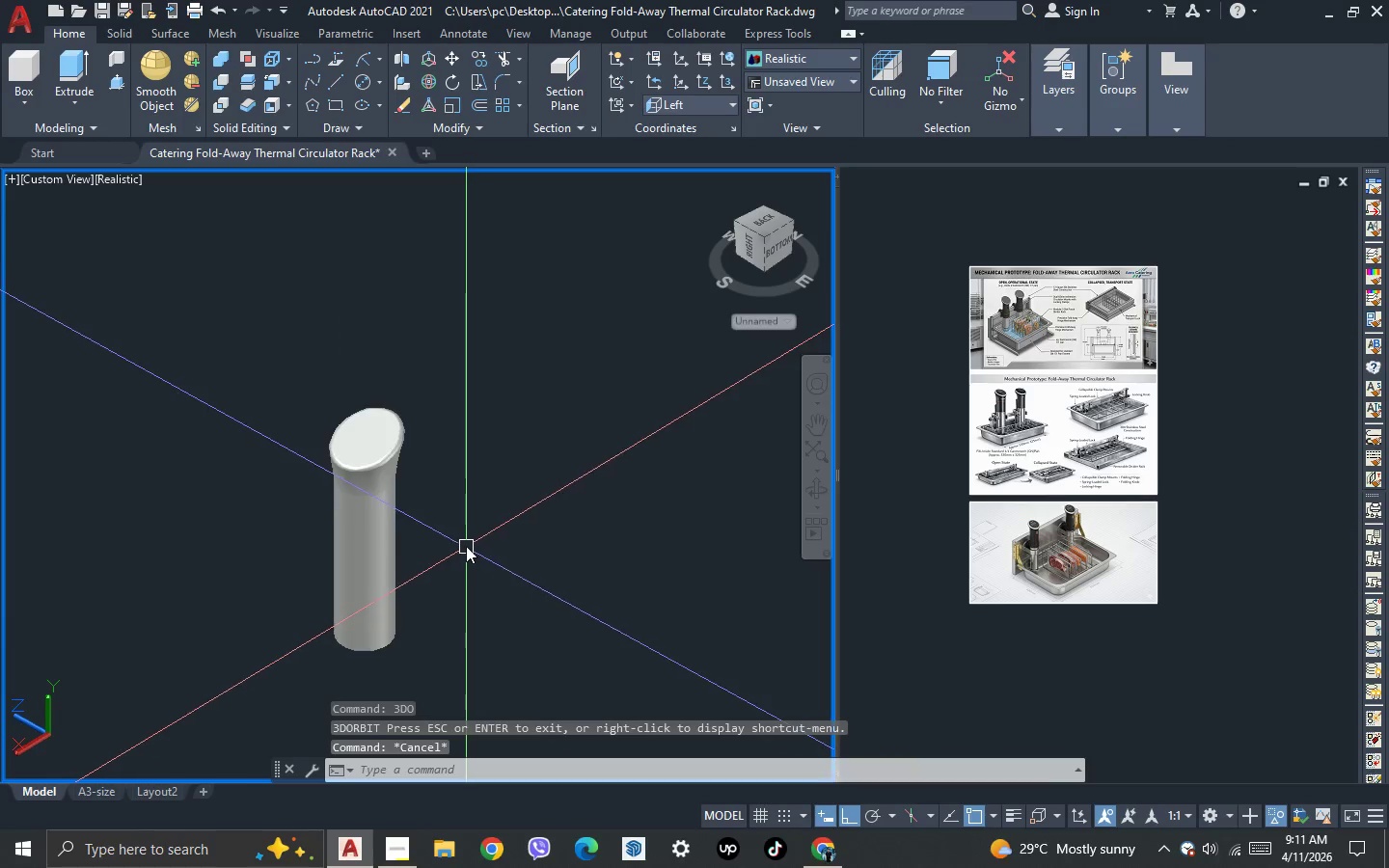 
scroll: coordinate [390, 457], scroll_direction: up, amount: 2.0
 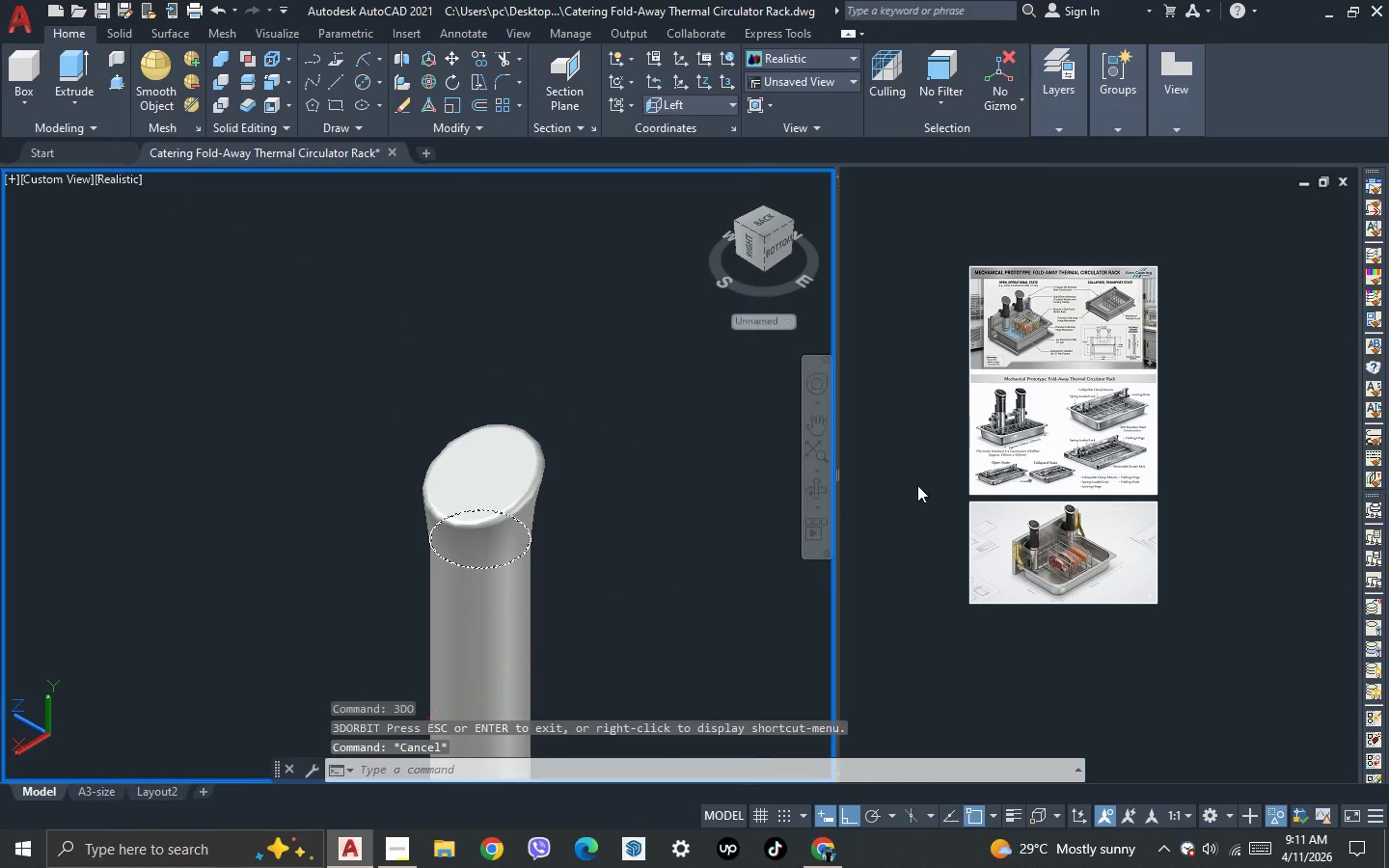 
left_click([952, 461])
 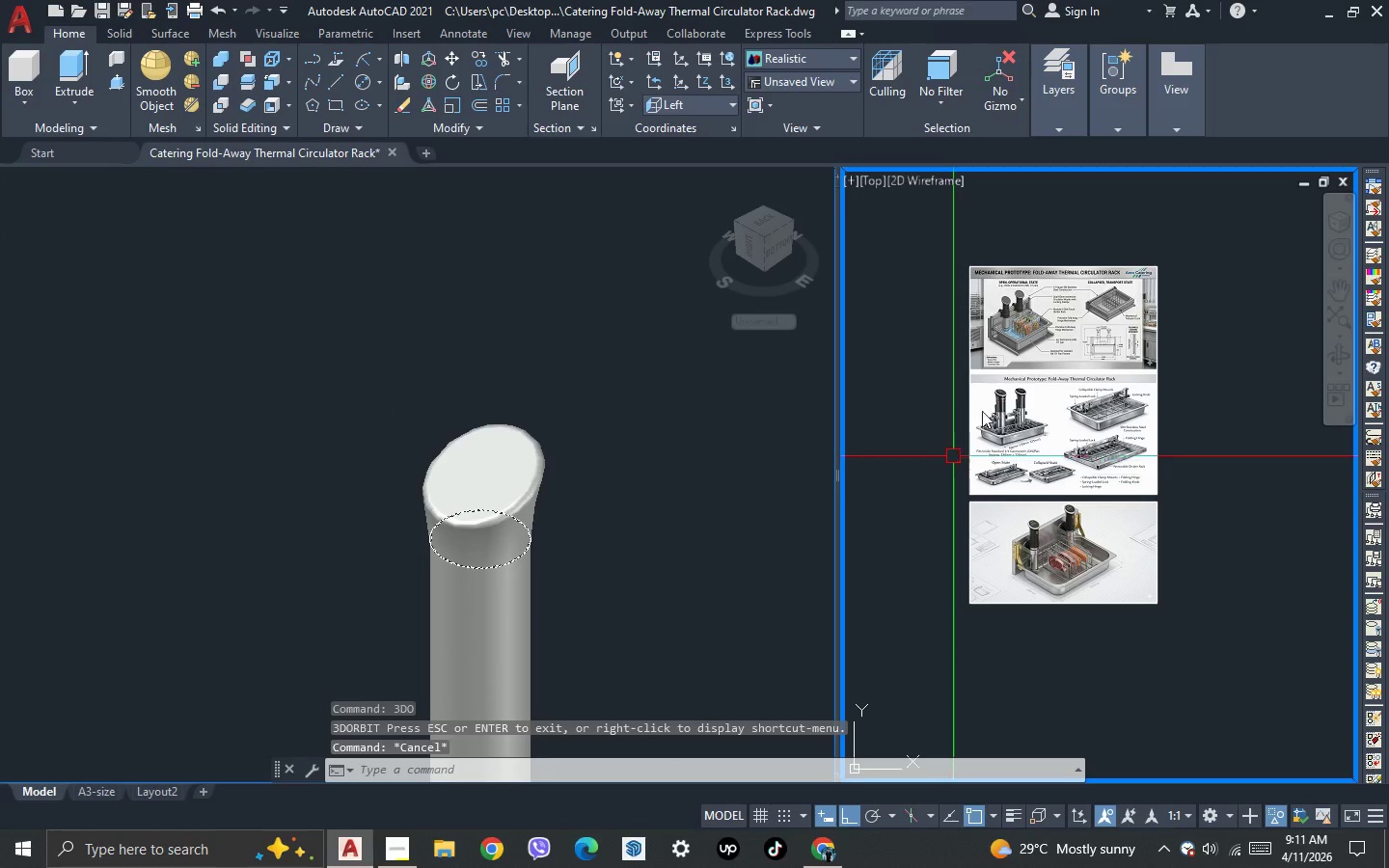 
scroll: coordinate [1006, 424], scroll_direction: up, amount: 7.0
 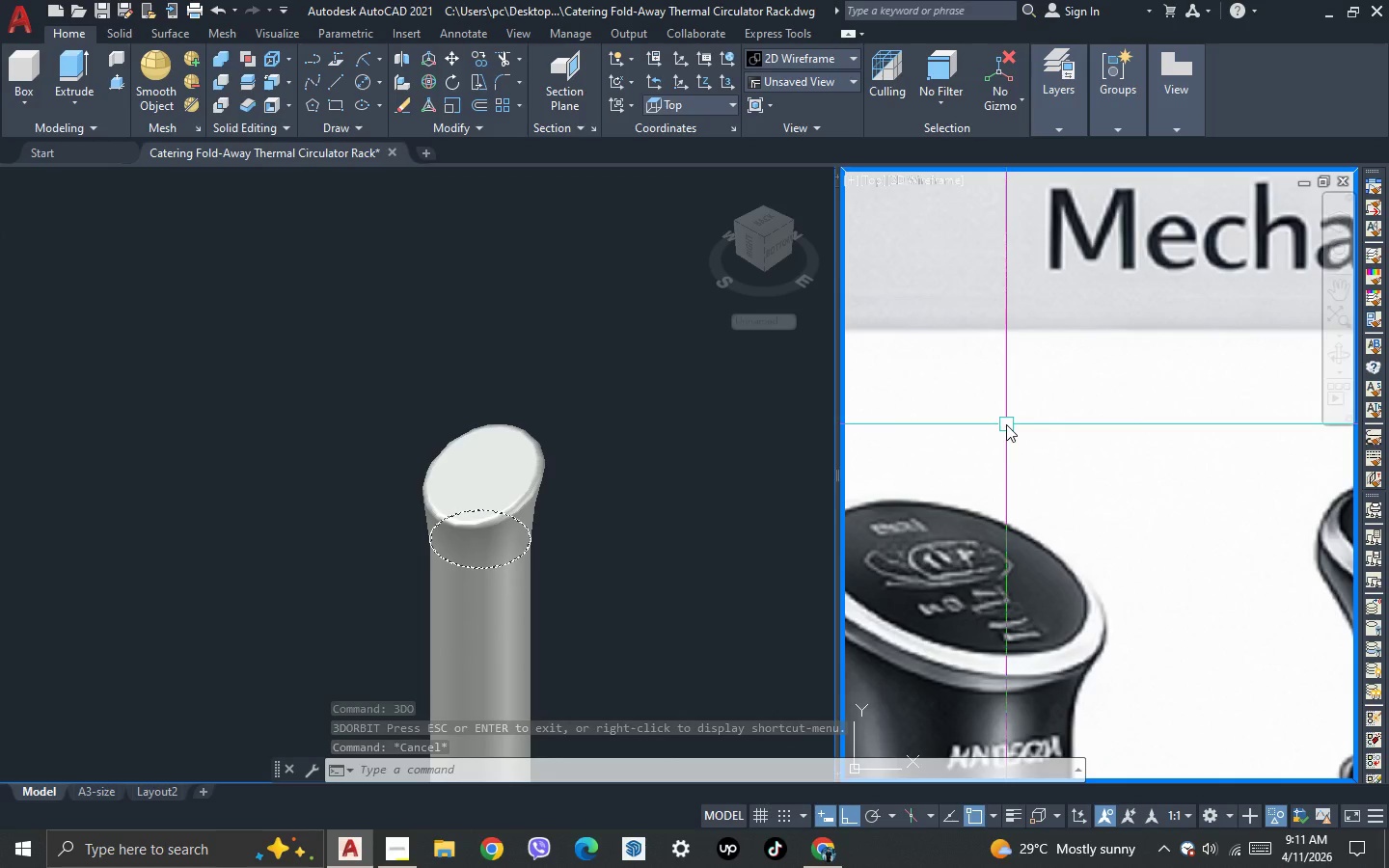 
scroll: coordinate [1006, 425], scroll_direction: down, amount: 1.0
 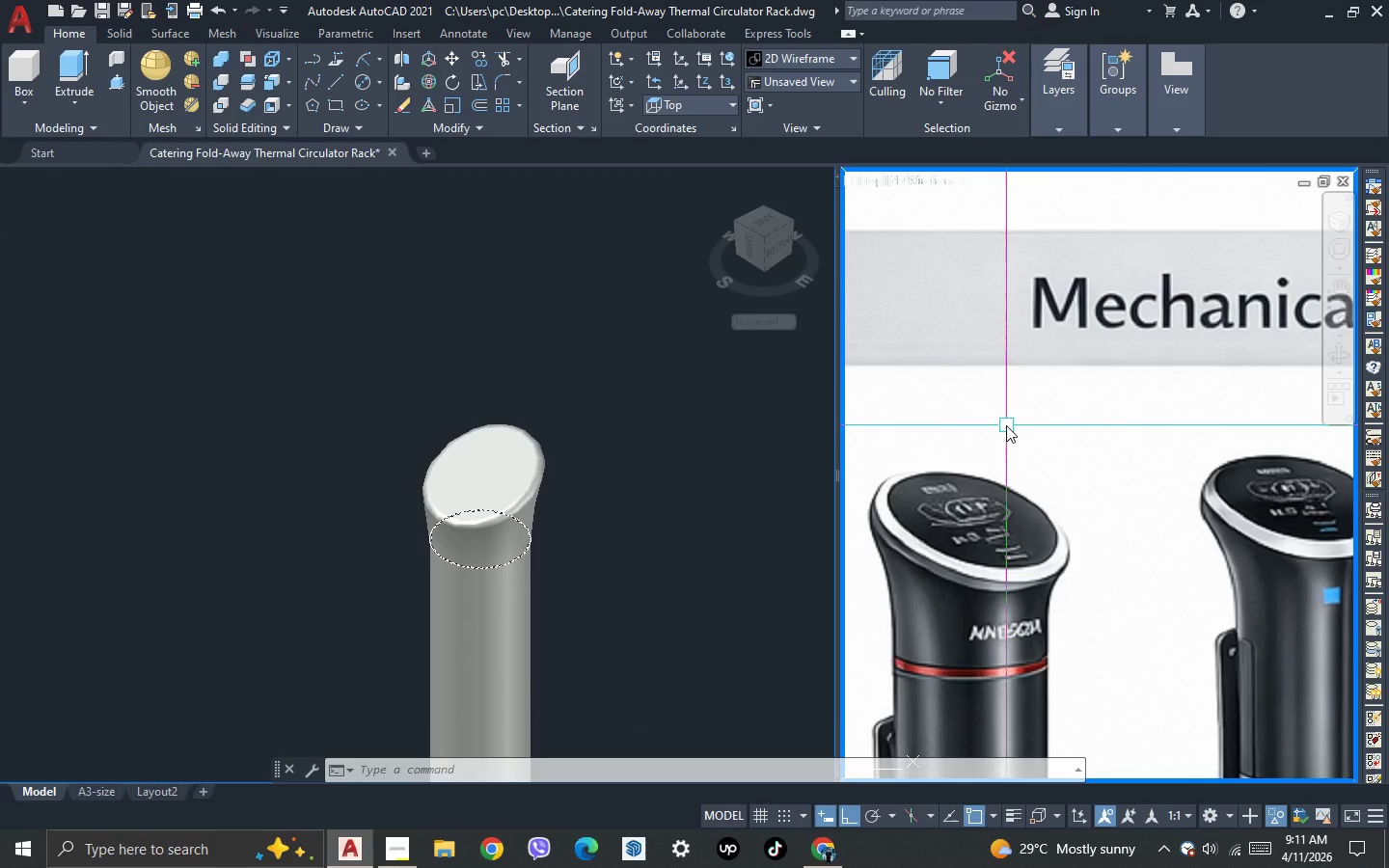 
wait(6.32)
 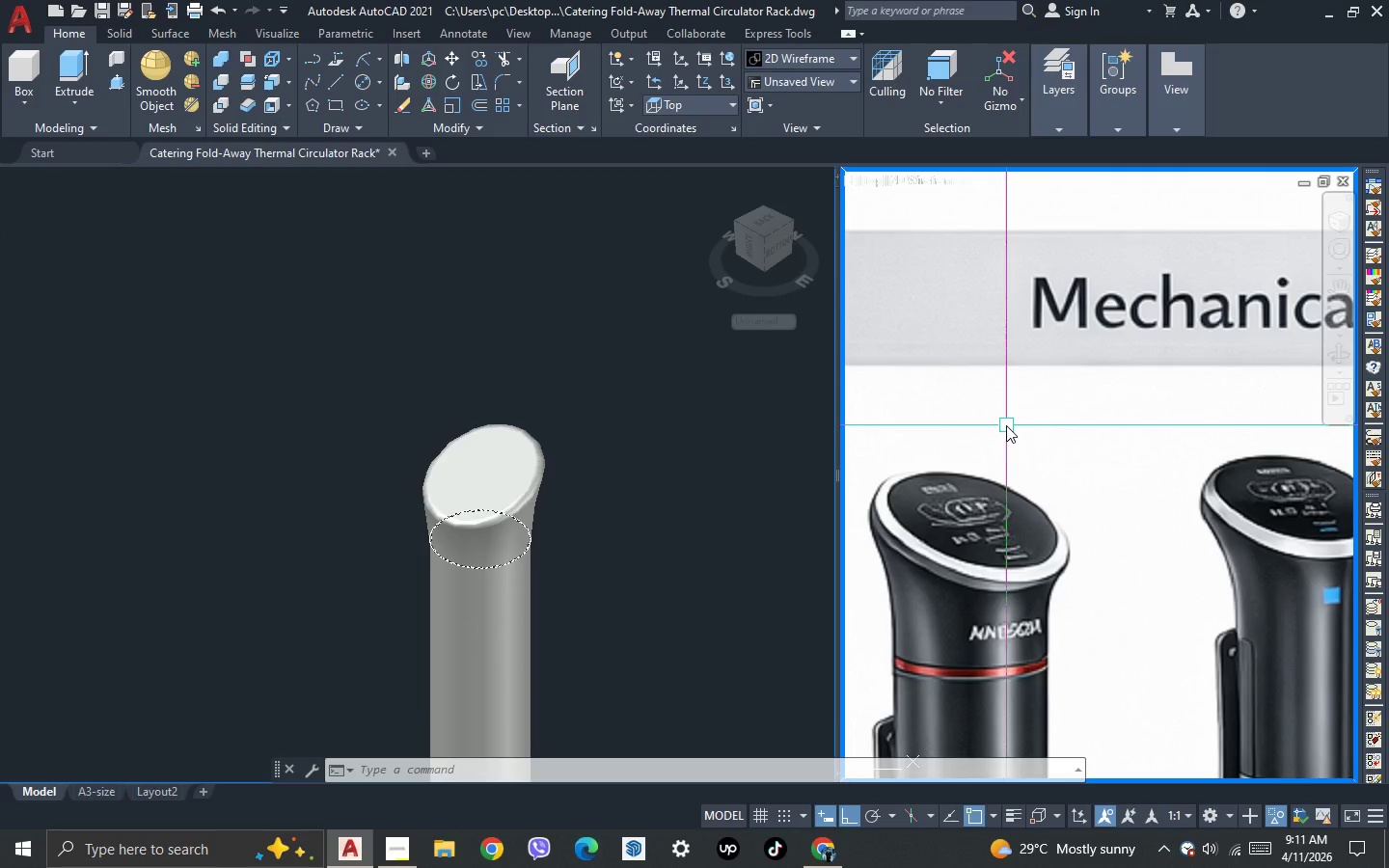 
key(Escape)
 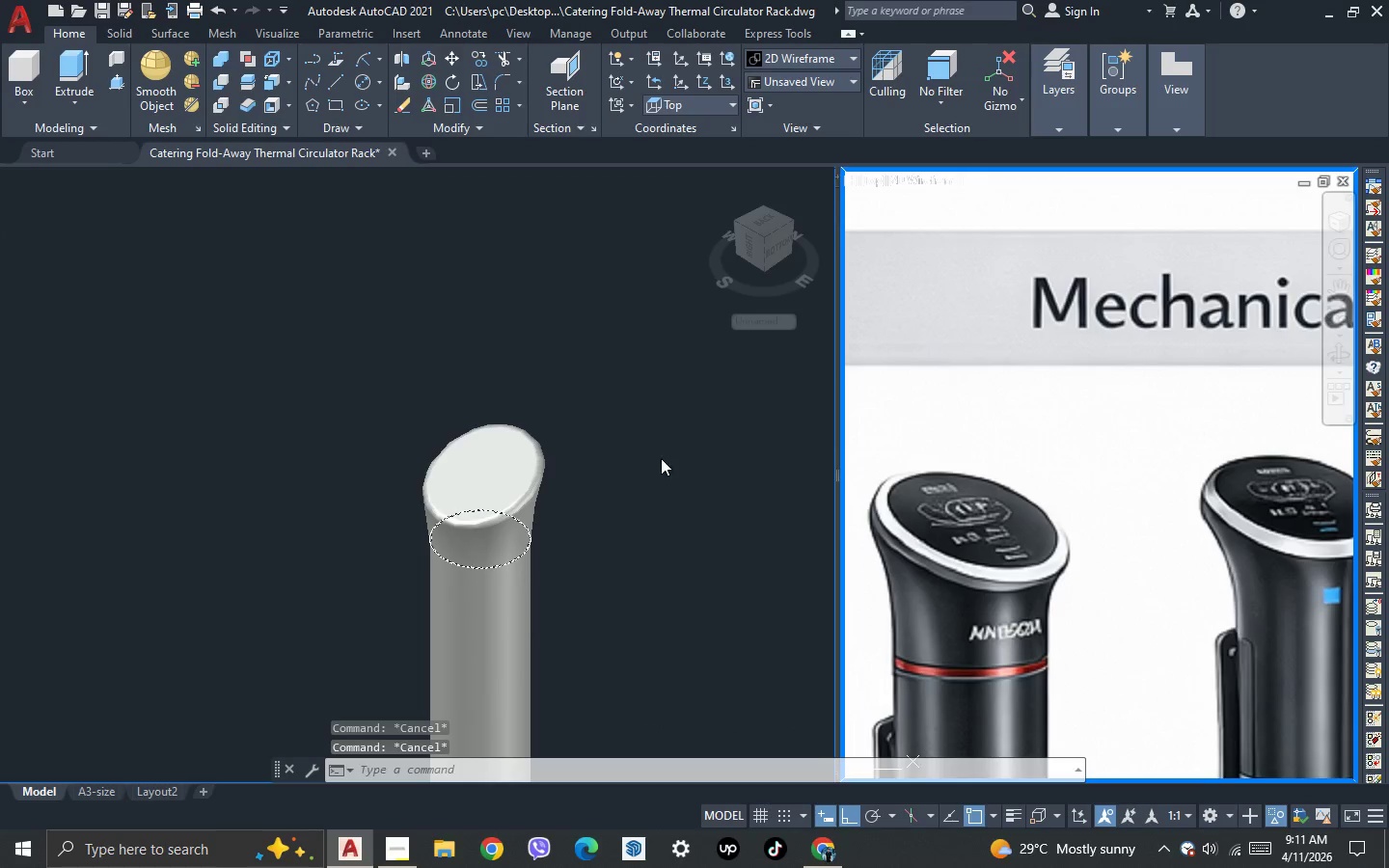 
left_click([657, 464])
 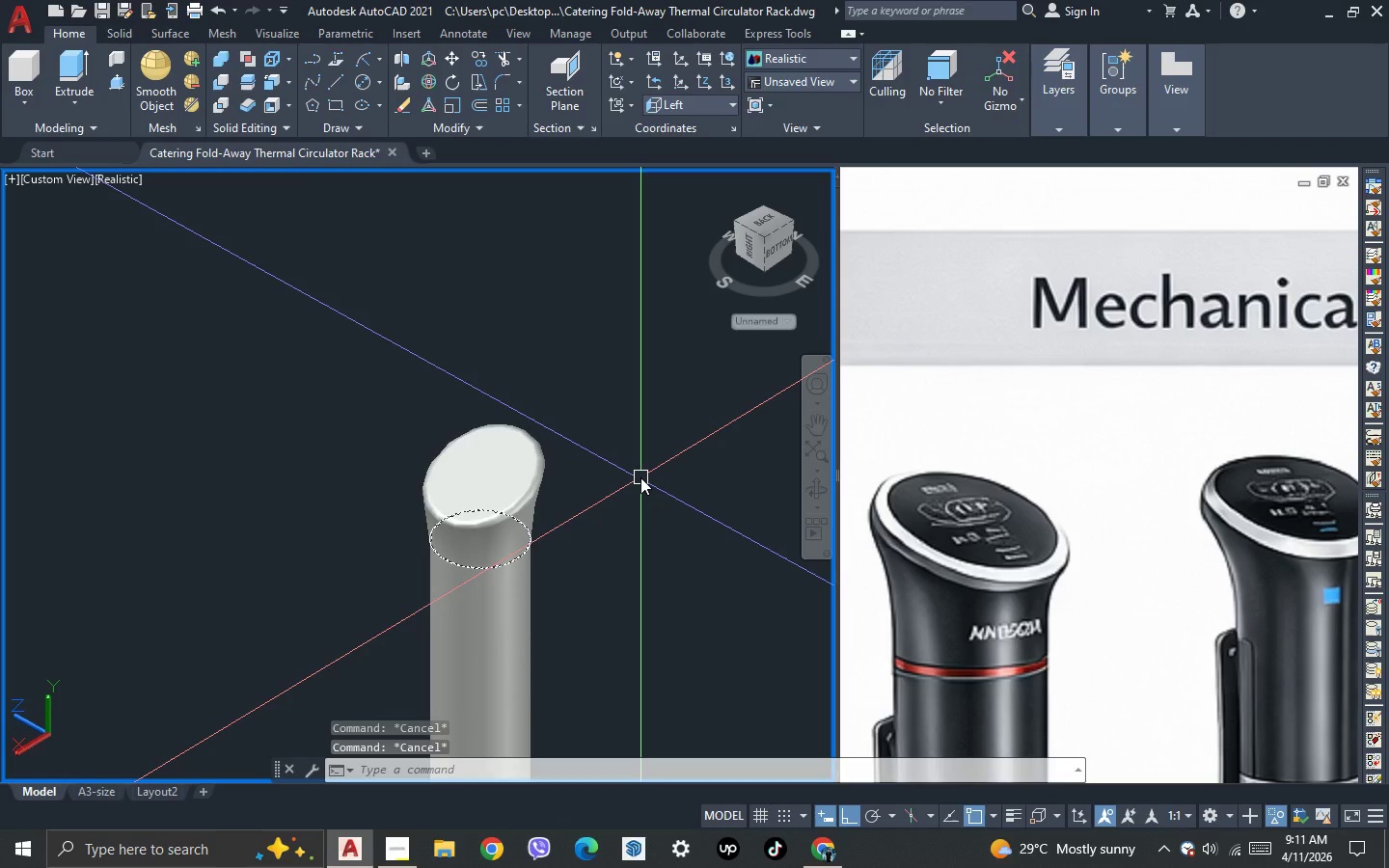 
hold_key(key=ShiftLeft, duration=0.97)
left_click_drag(start_coordinate=[667, 583], to_coordinate=[630, 529])
 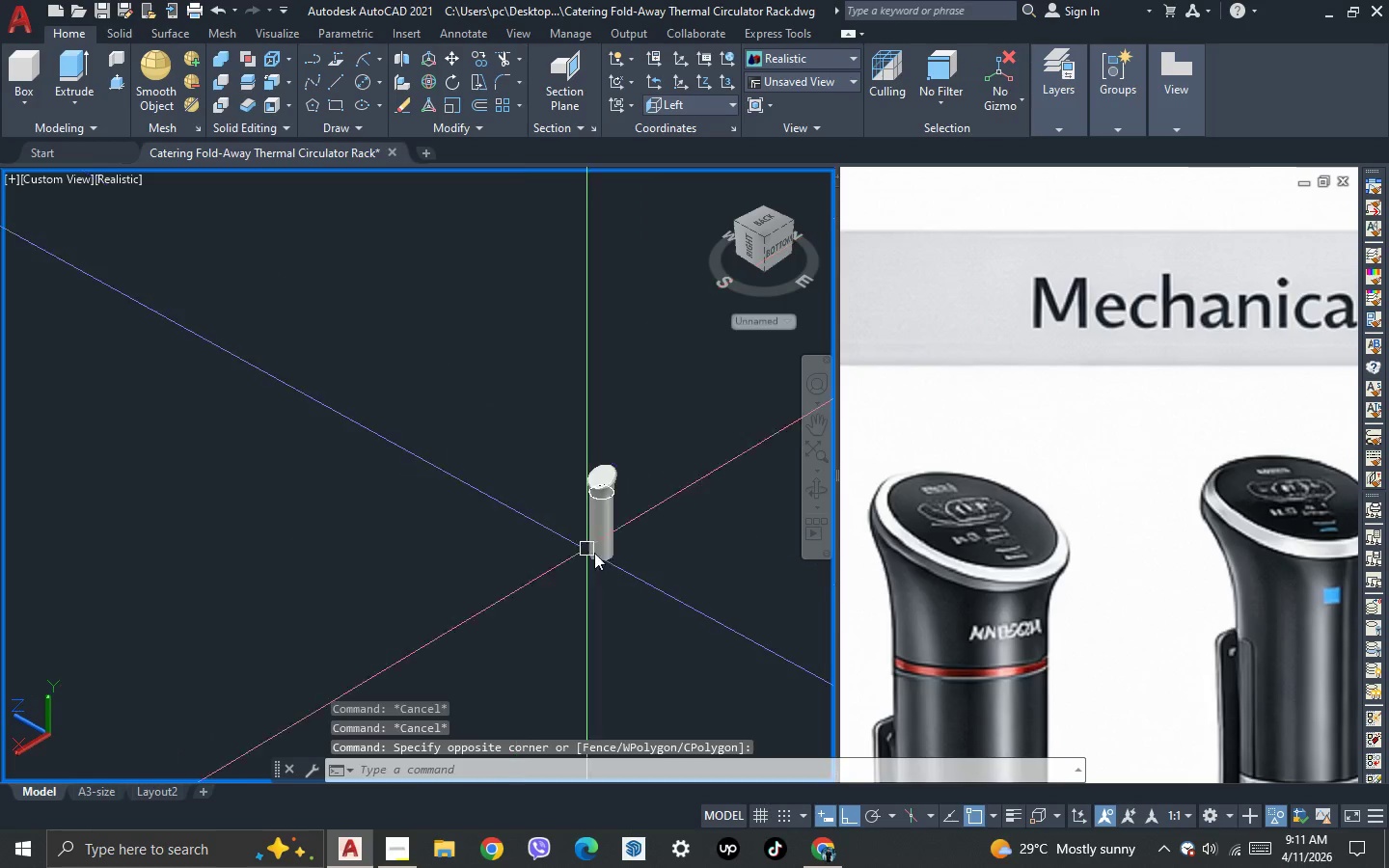 
scroll: coordinate [640, 477], scroll_direction: down, amount: 3.0
 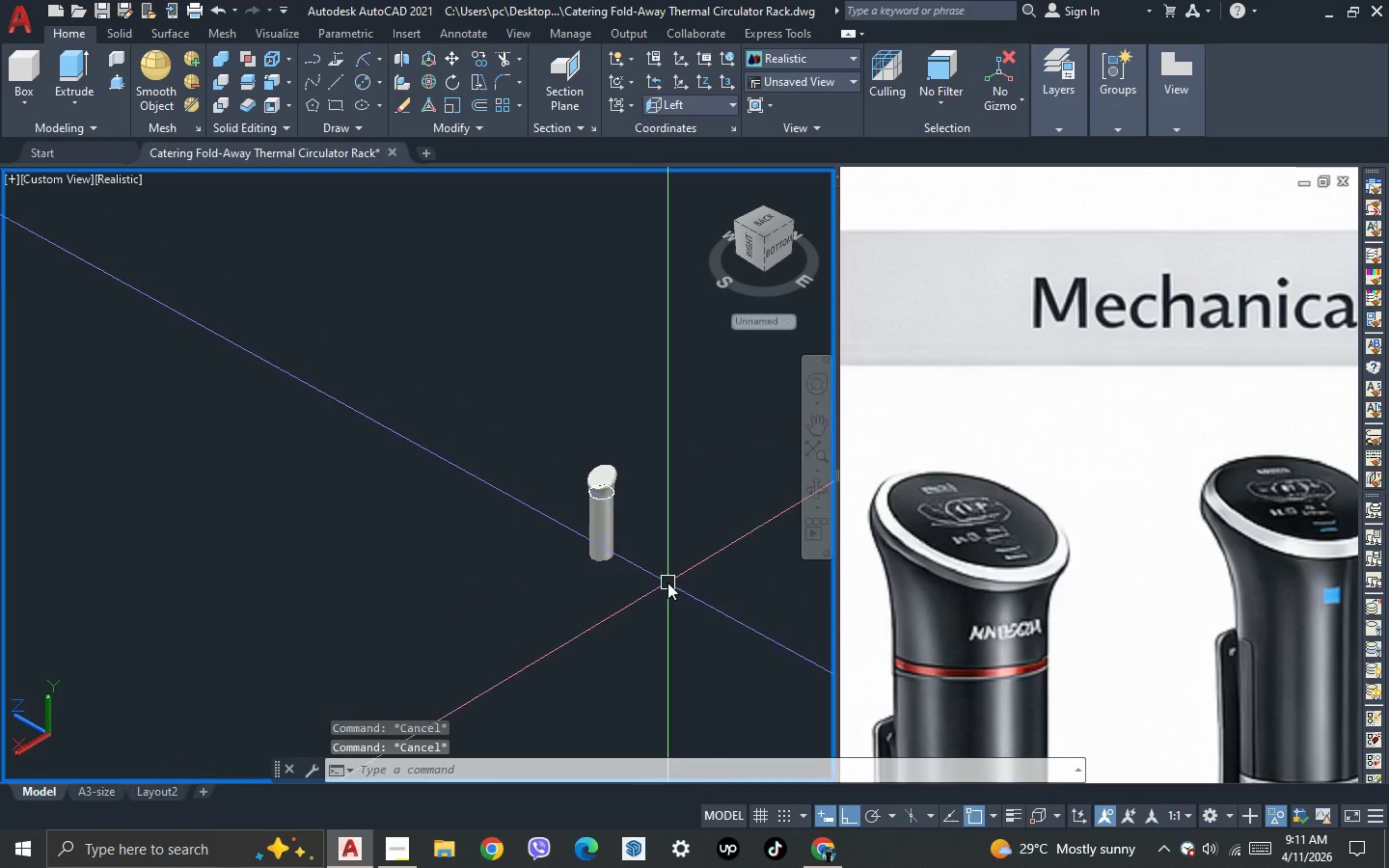 
left_click_drag(start_coordinate=[686, 577], to_coordinate=[624, 449])
 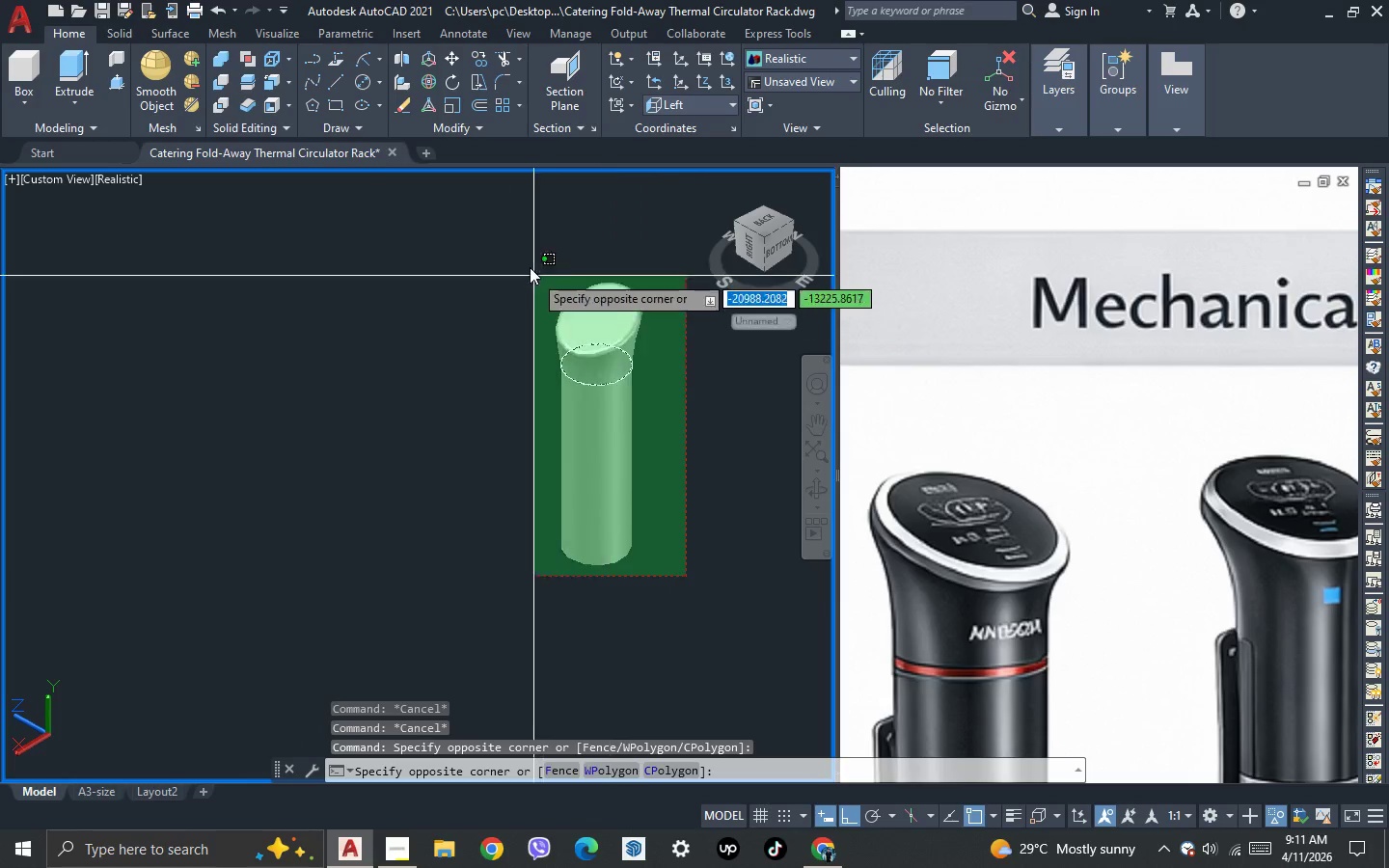 
scroll: coordinate [604, 560], scroll_direction: up, amount: 3.0
 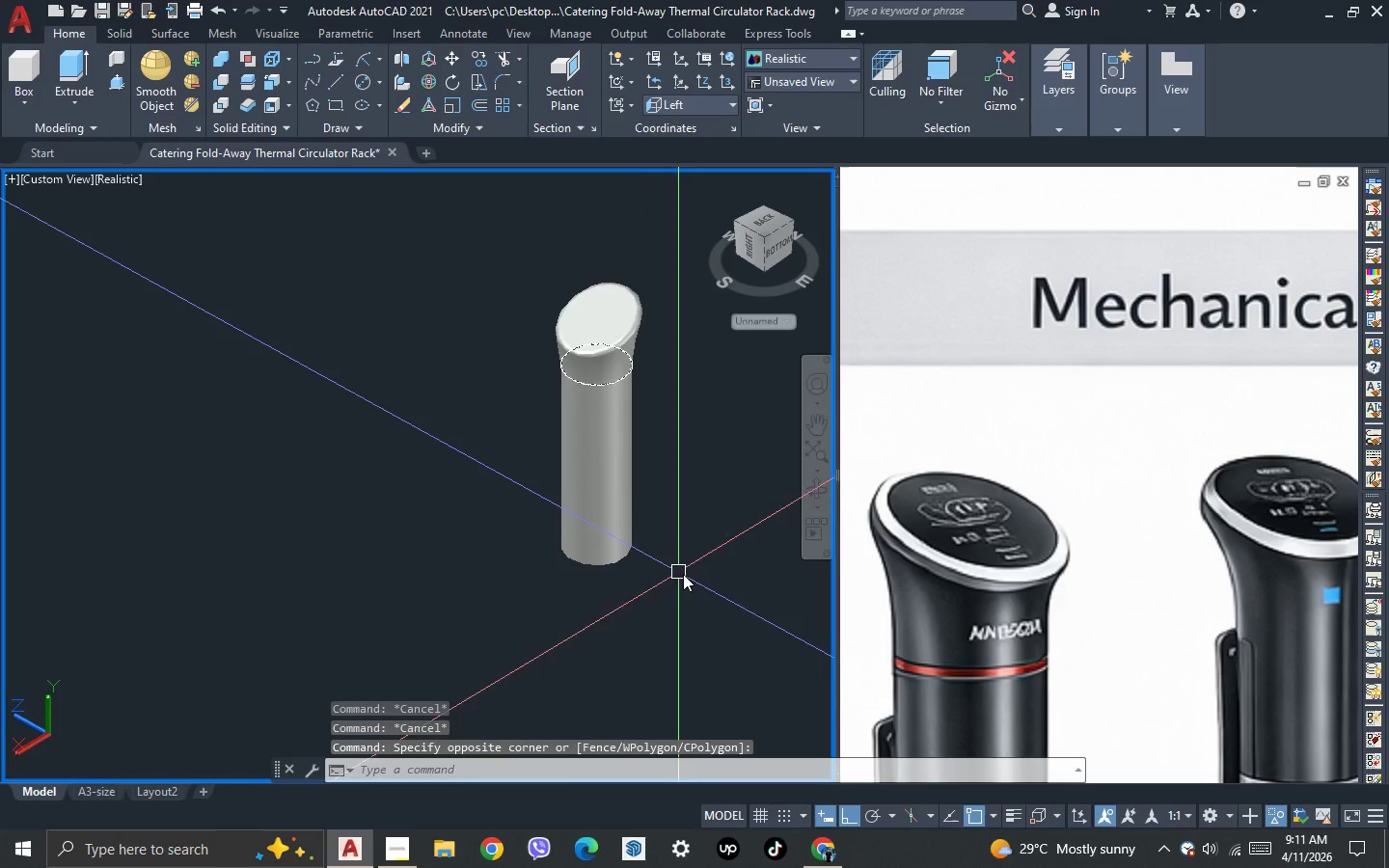 
double_click([527, 263])
 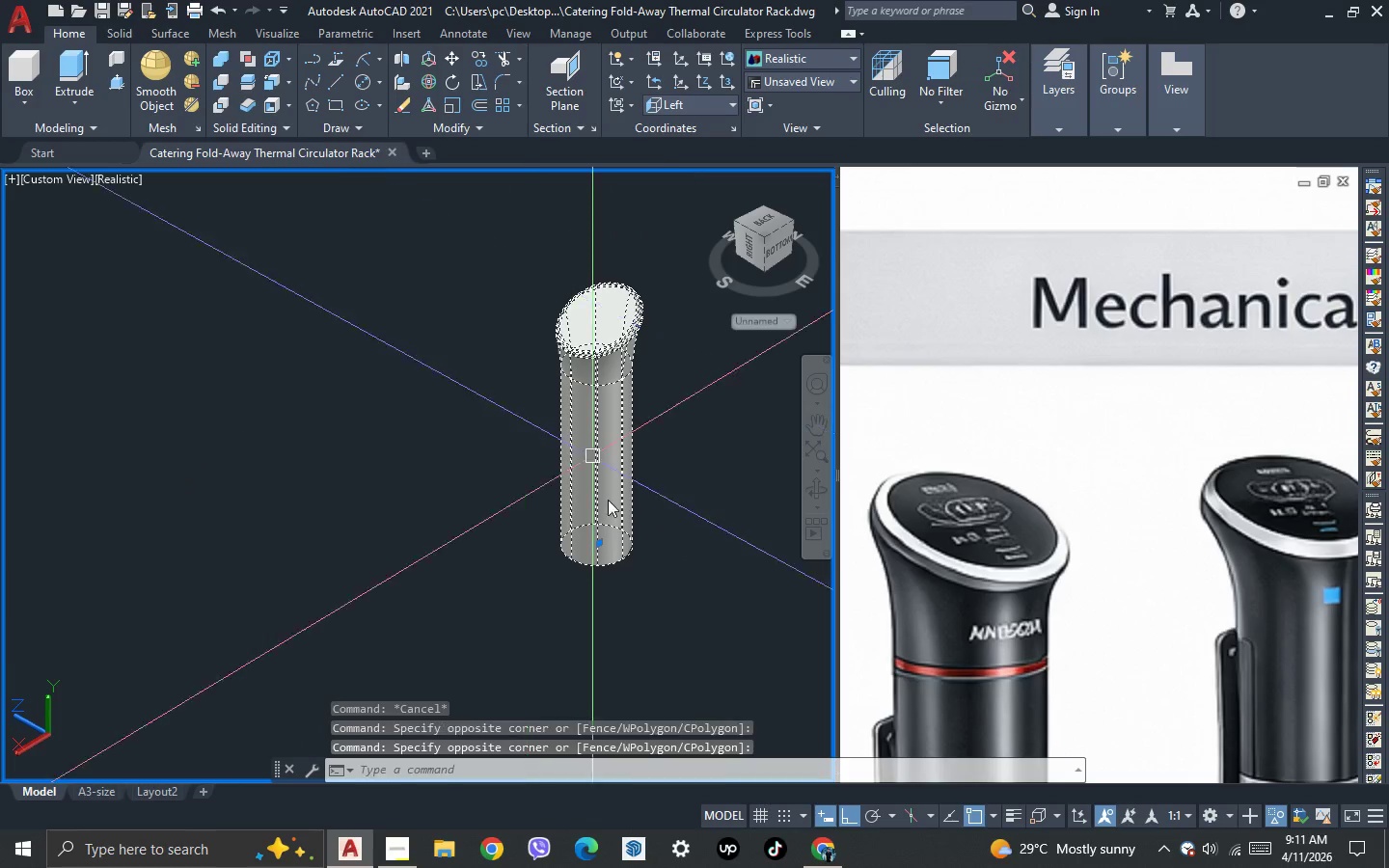 
hold_key(key=ShiftLeft, duration=0.64)
left_click_drag(start_coordinate=[644, 573], to_coordinate=[598, 466])
 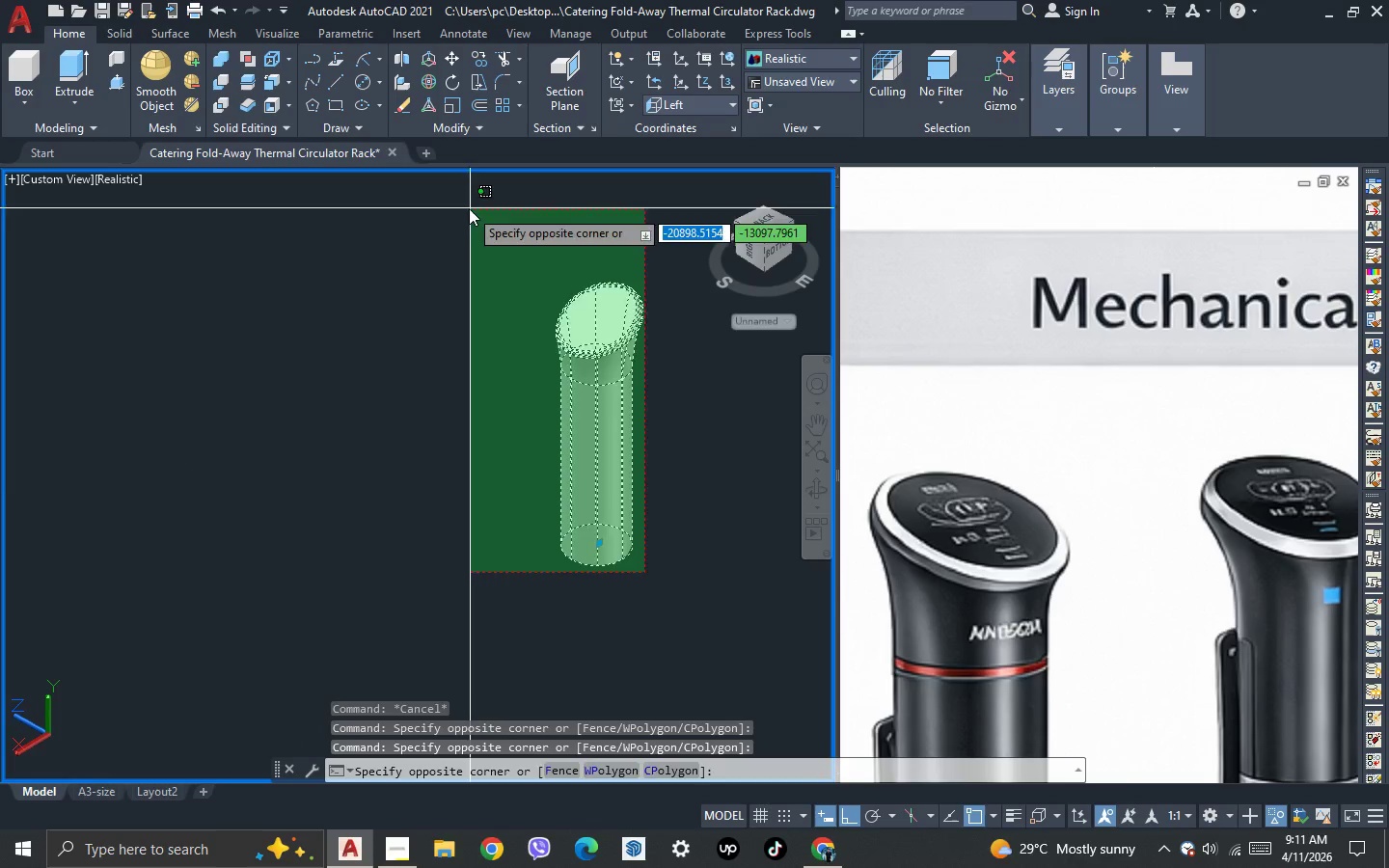 
triple_click([469, 208])
 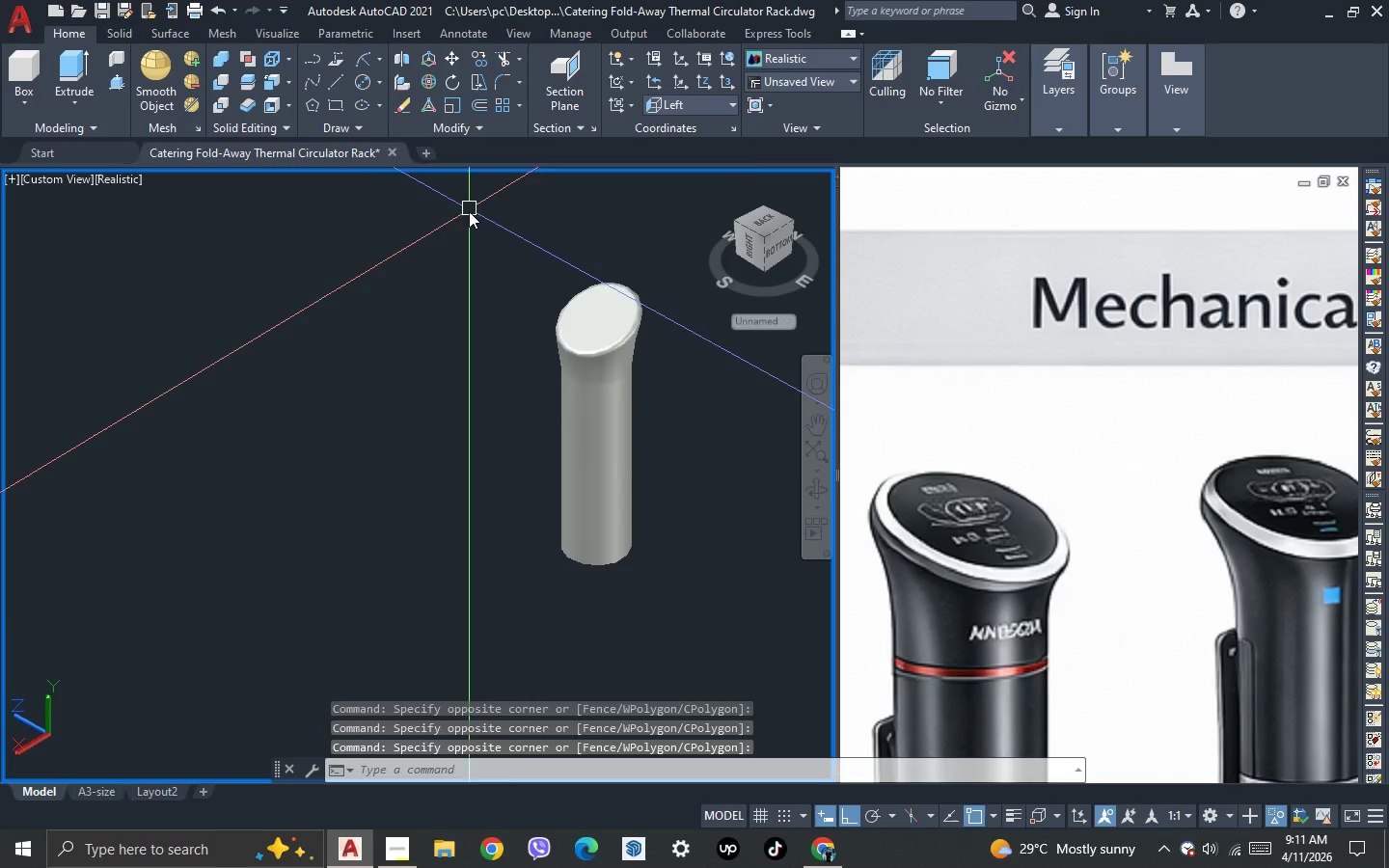 
type(pre)
 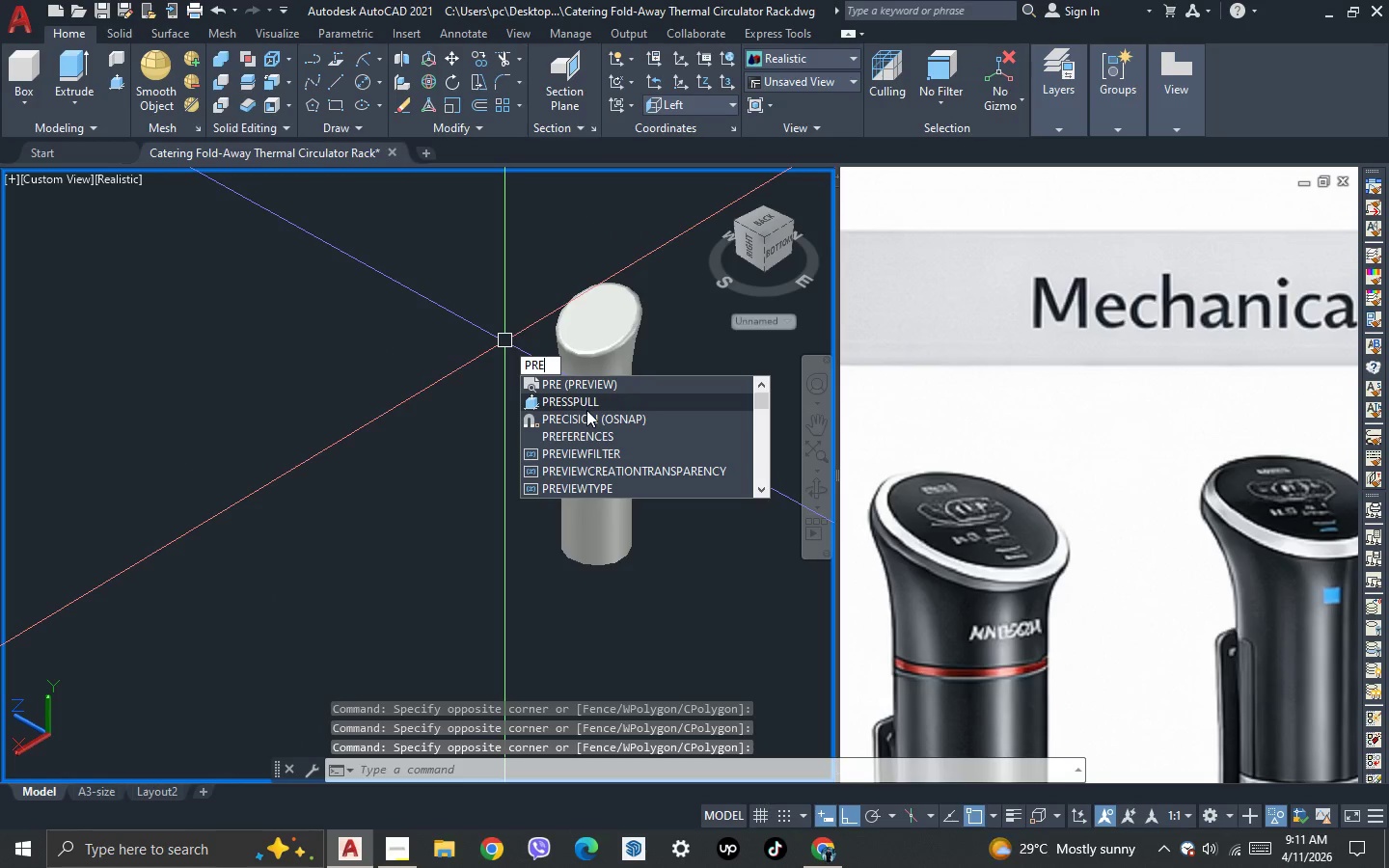 
left_click_drag(start_coordinate=[586, 410], to_coordinate=[586, 404])
 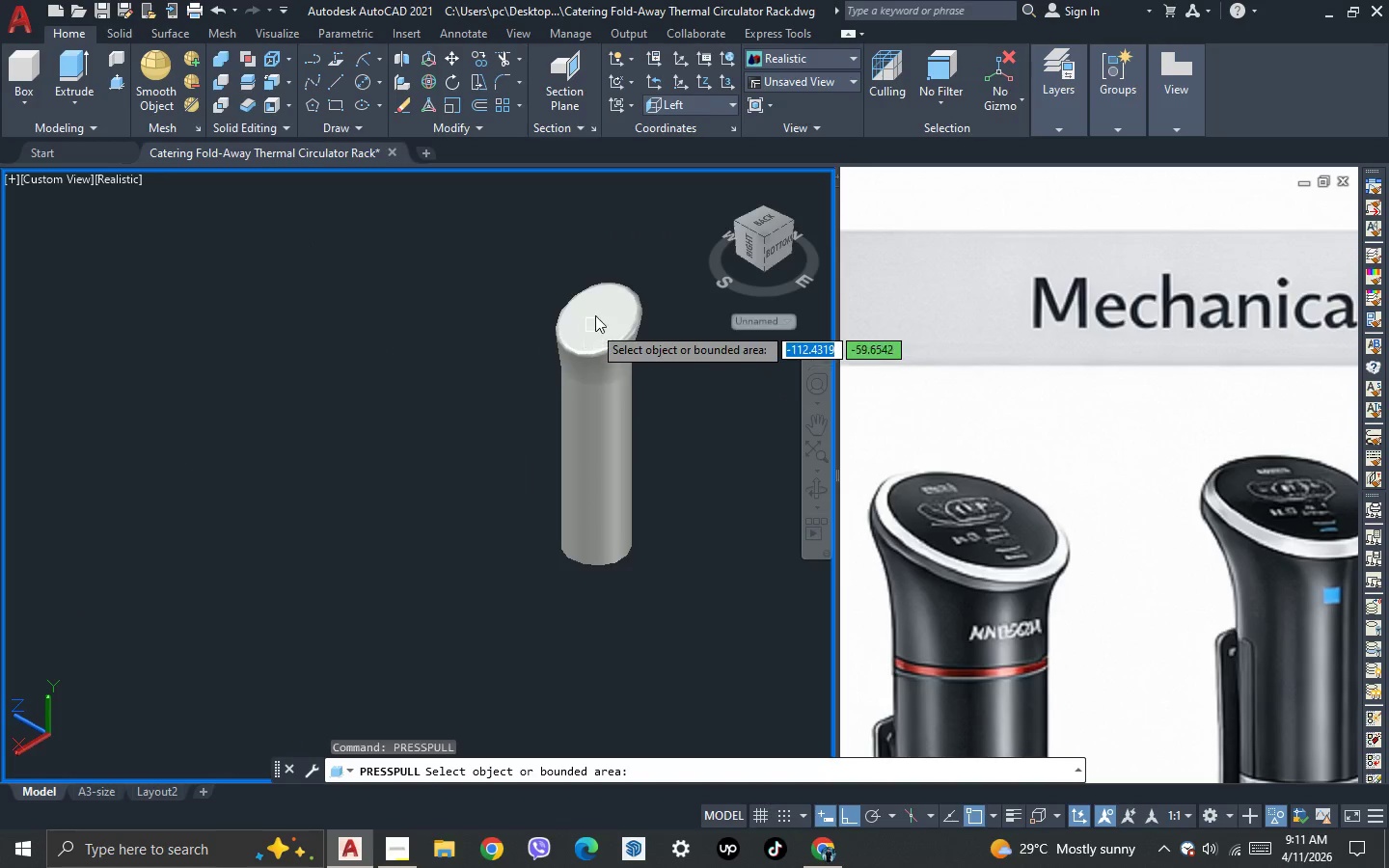 
scroll: coordinate [596, 313], scroll_direction: up, amount: 2.0
 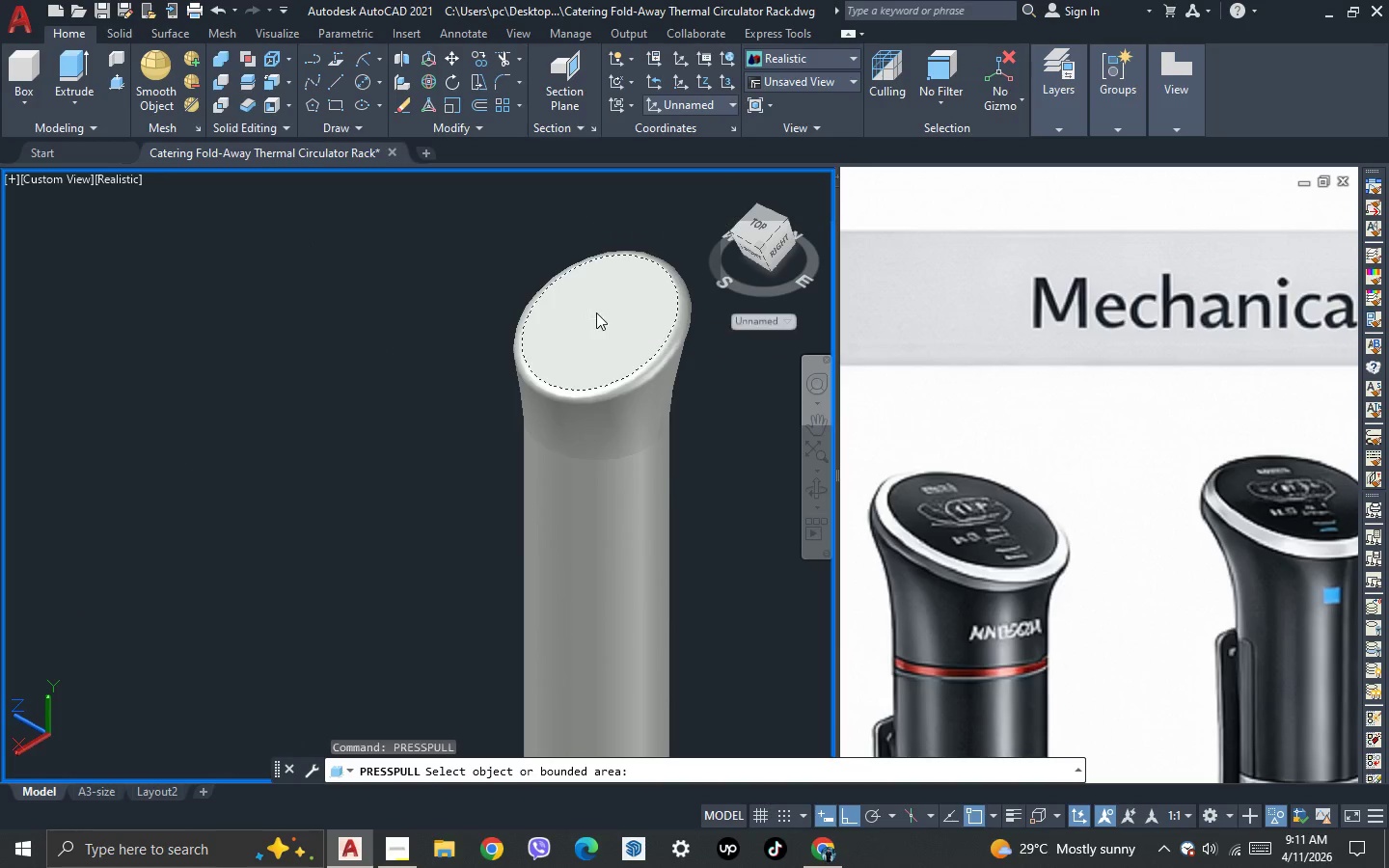 
left_click([596, 312])
 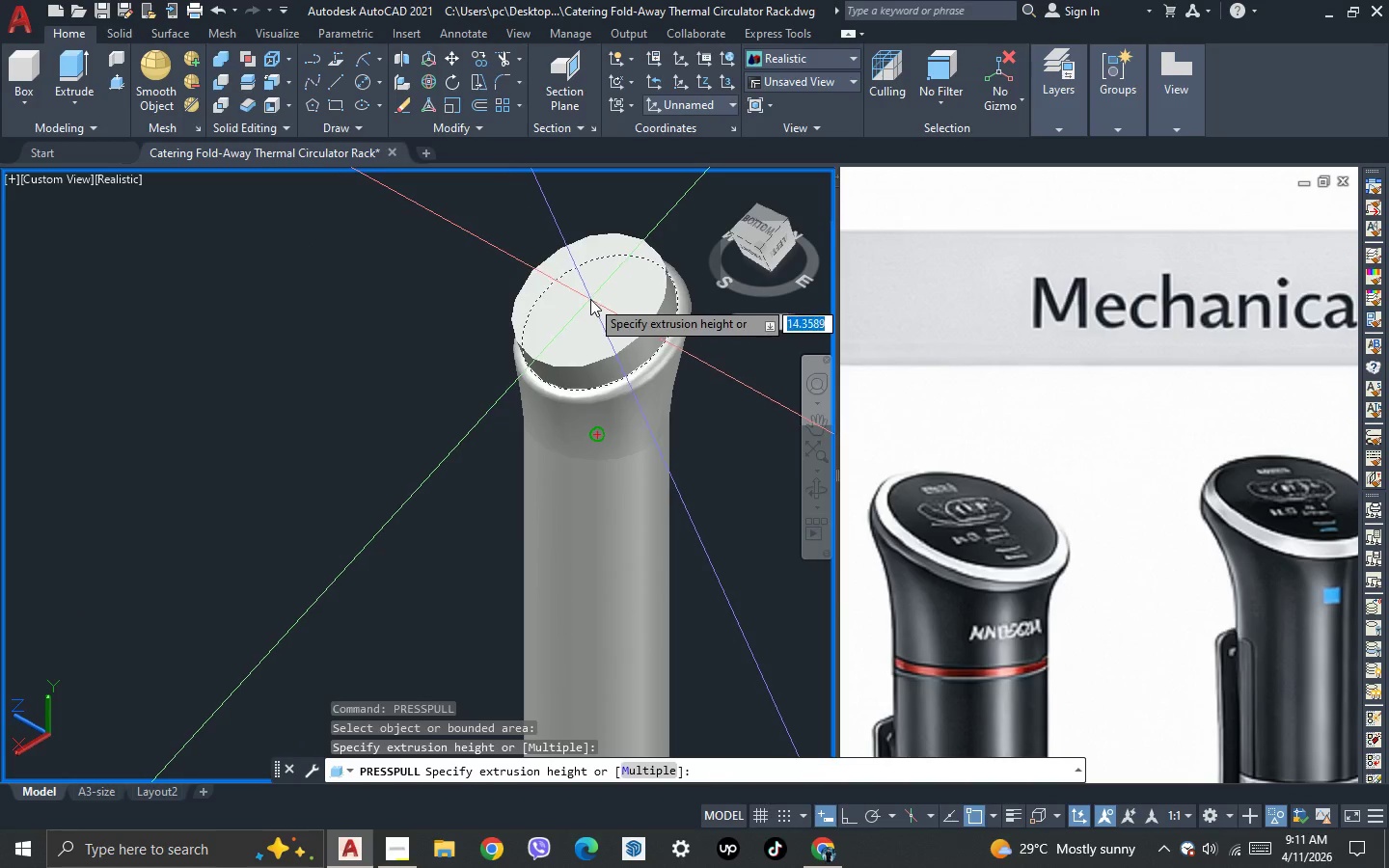 
scroll: coordinate [591, 307], scroll_direction: up, amount: 2.0
 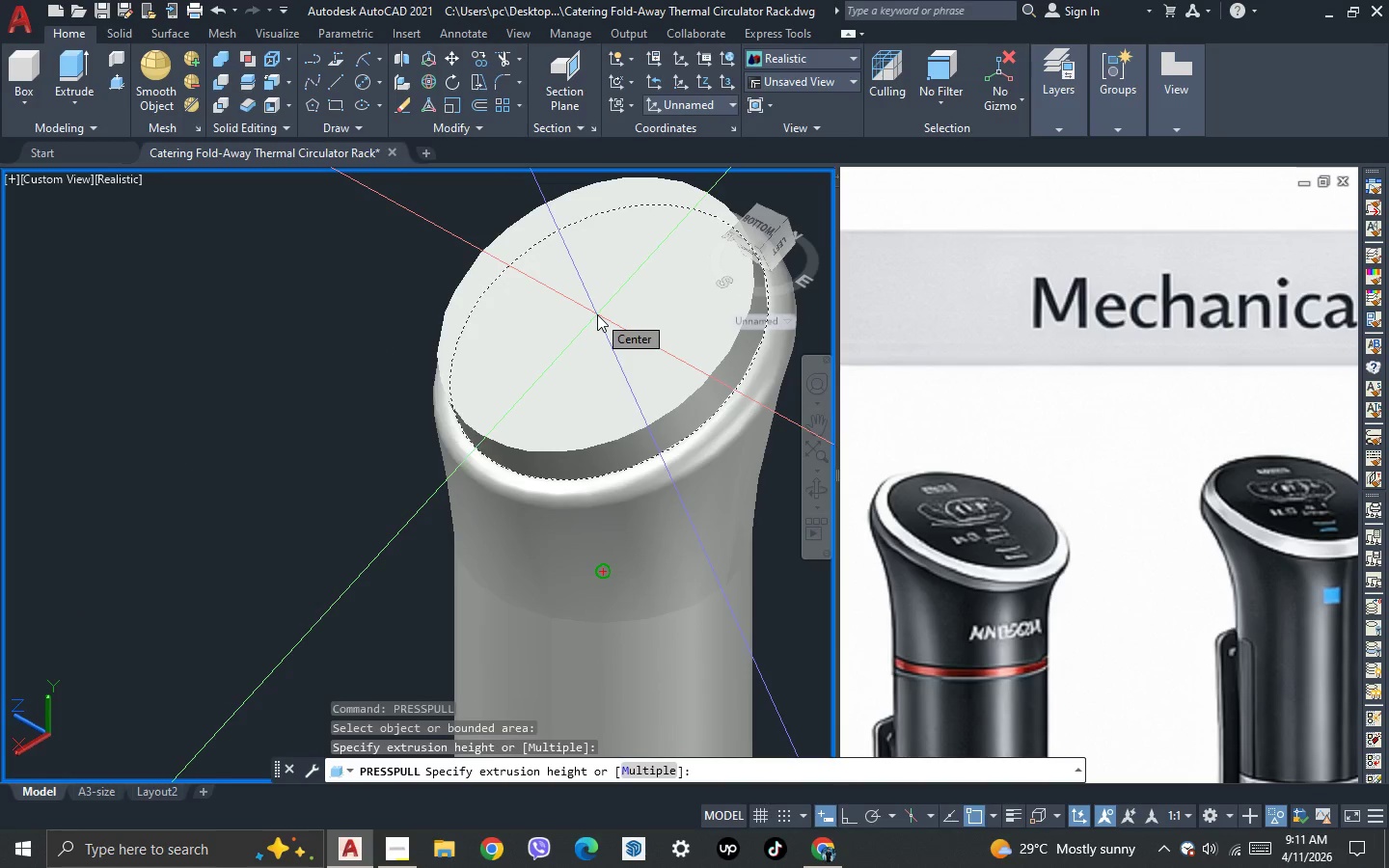 
key(F3)
 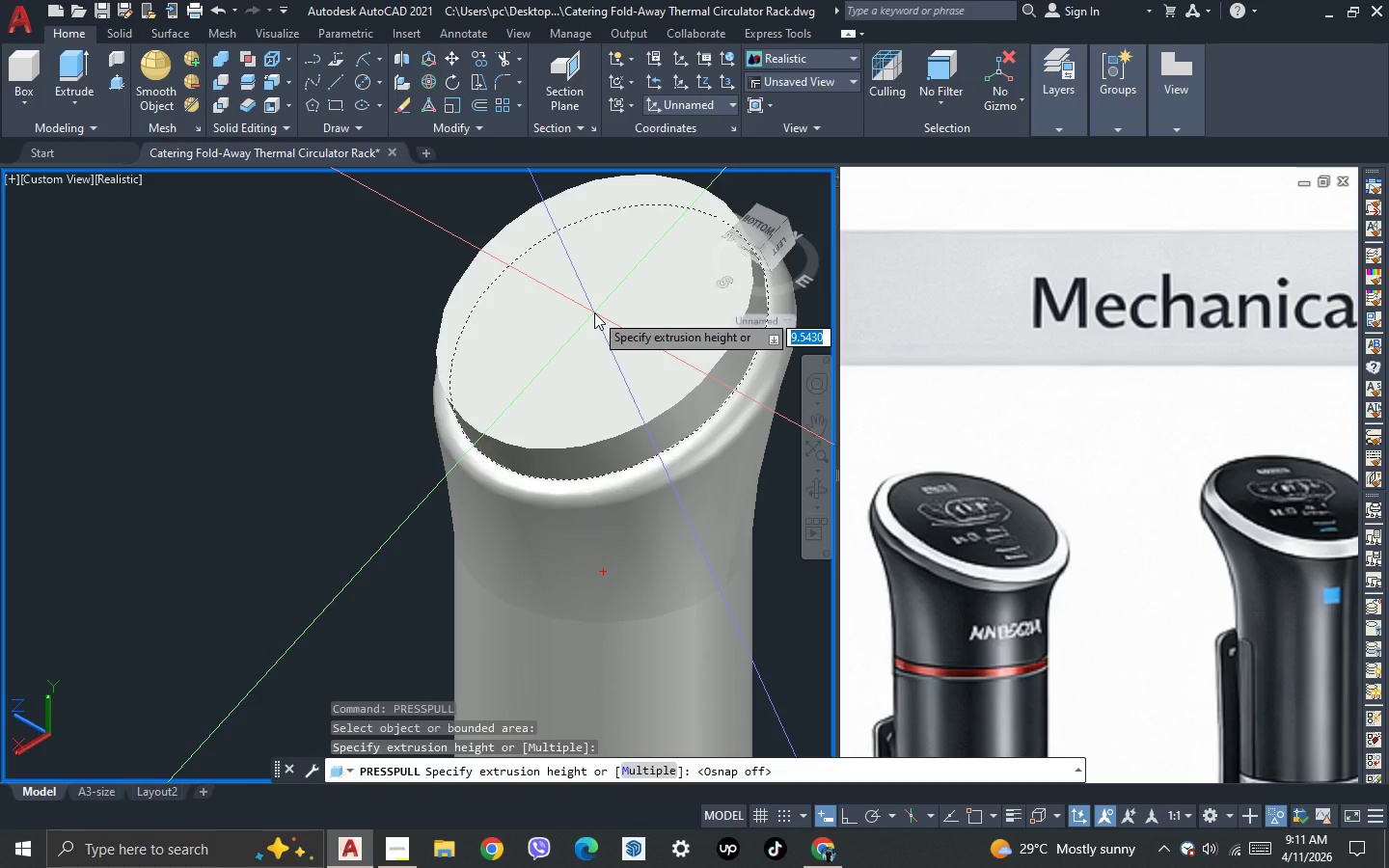 
key(5)
 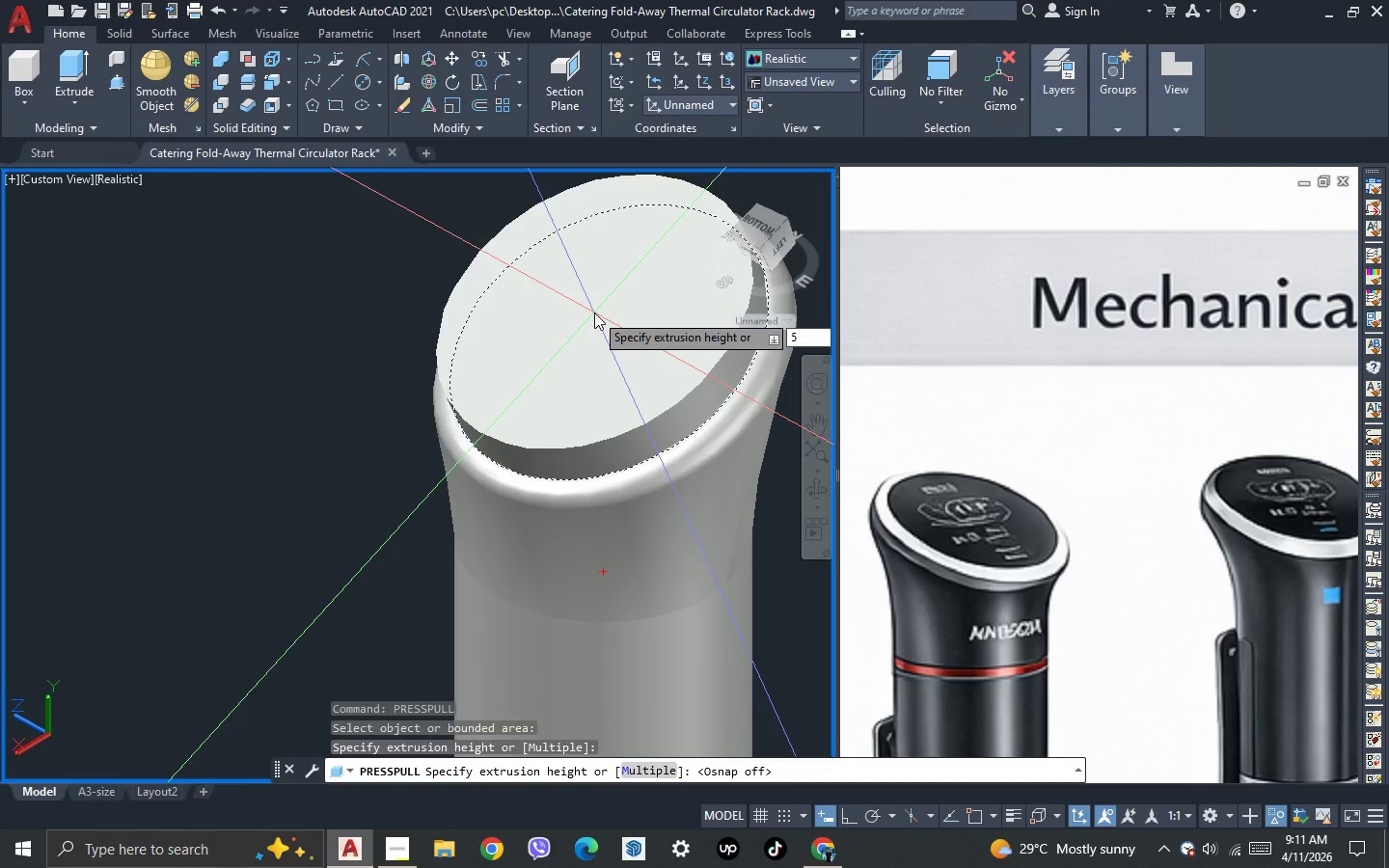 
key(Enter)
 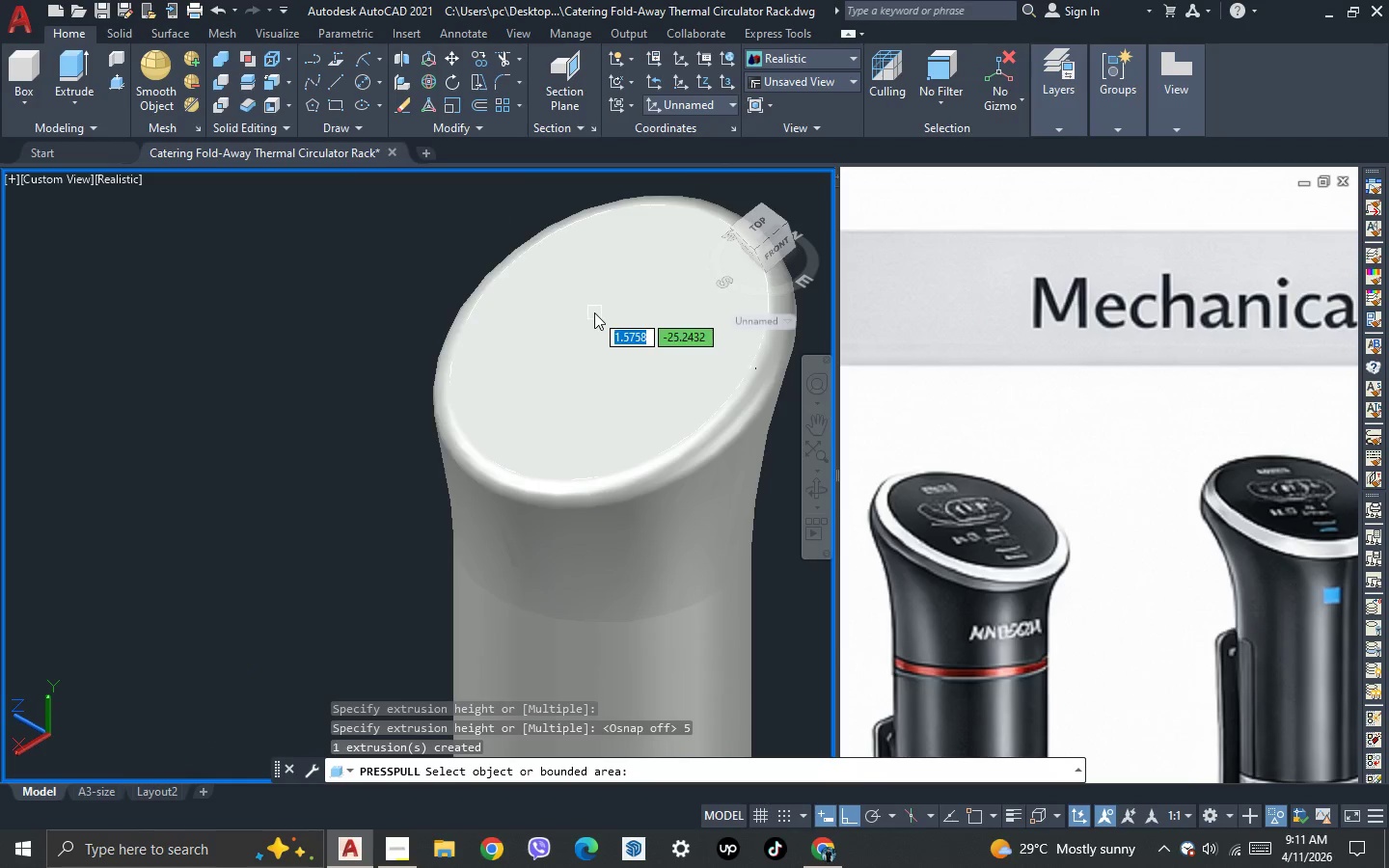 
key(Escape)
type(pre)
 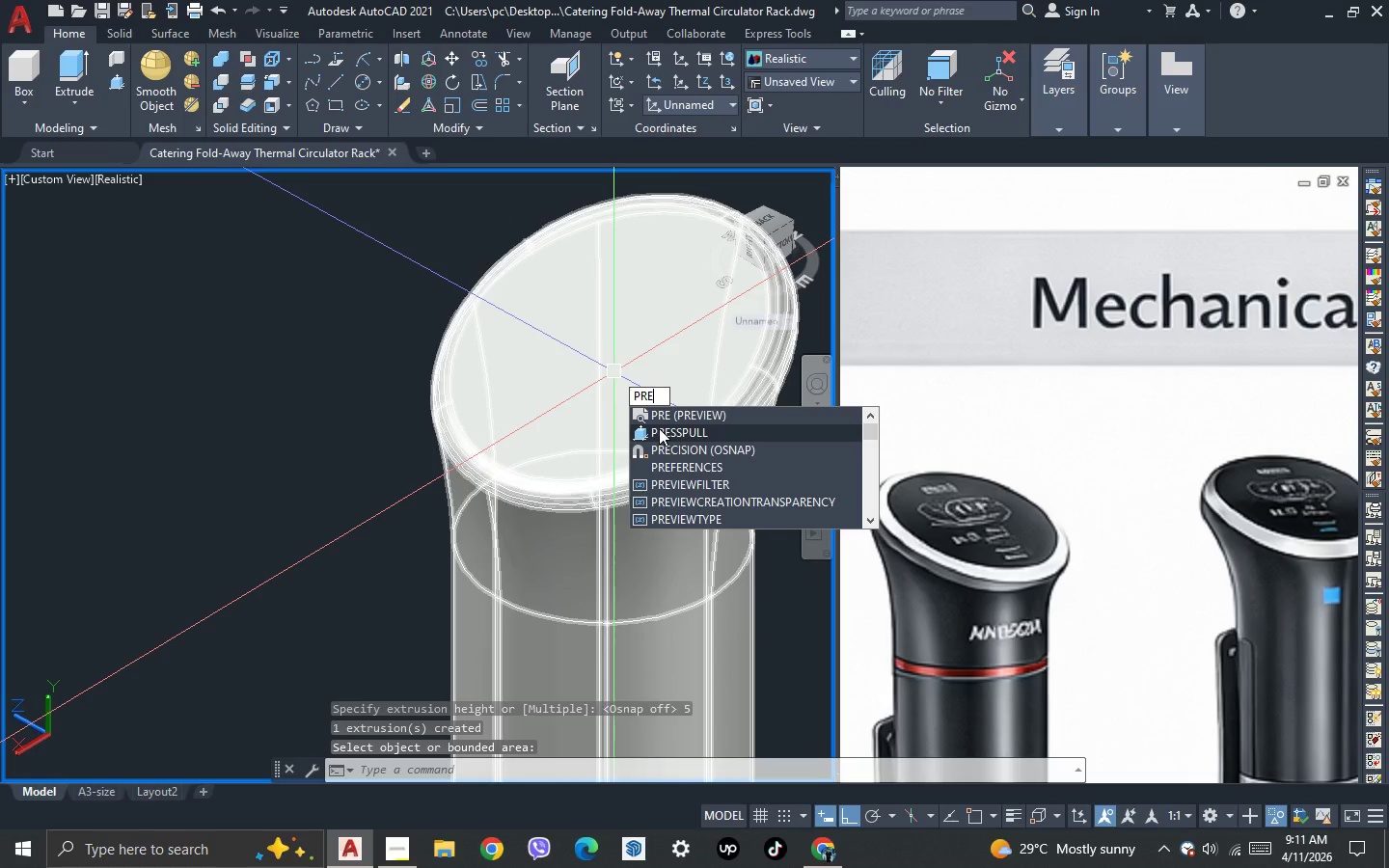 
left_click([659, 428])
 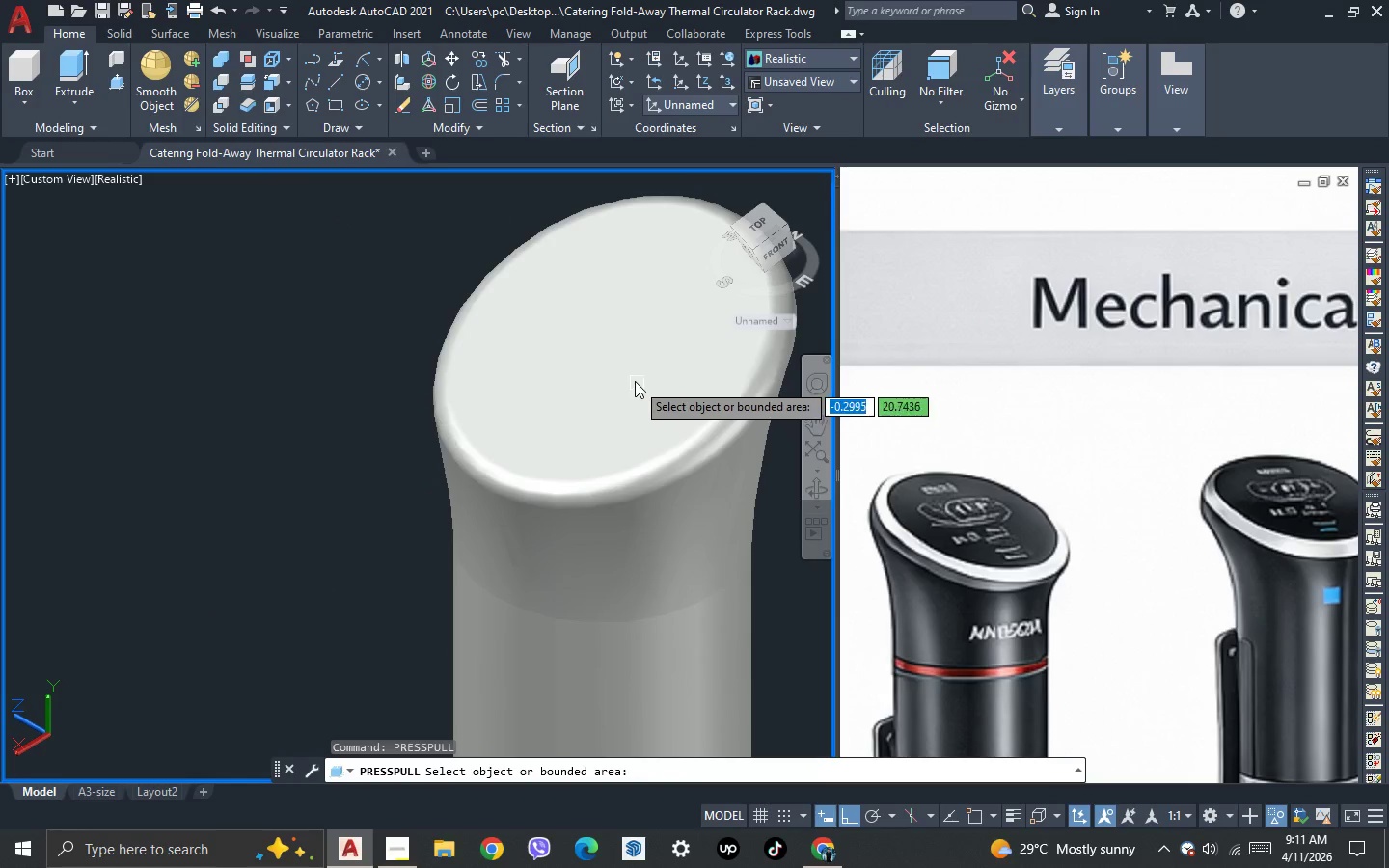 
left_click([635, 381])
 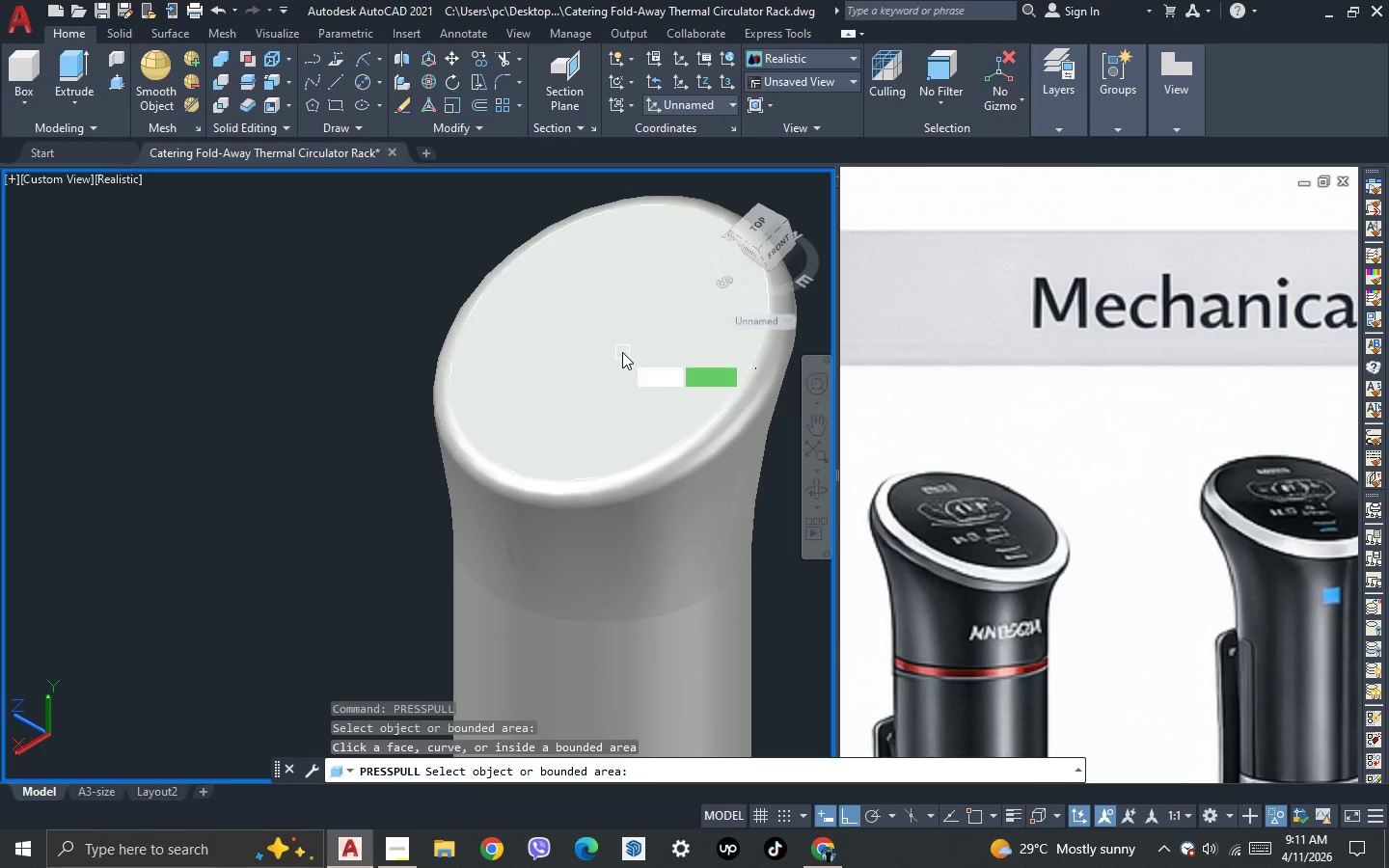 
left_click([622, 351])
 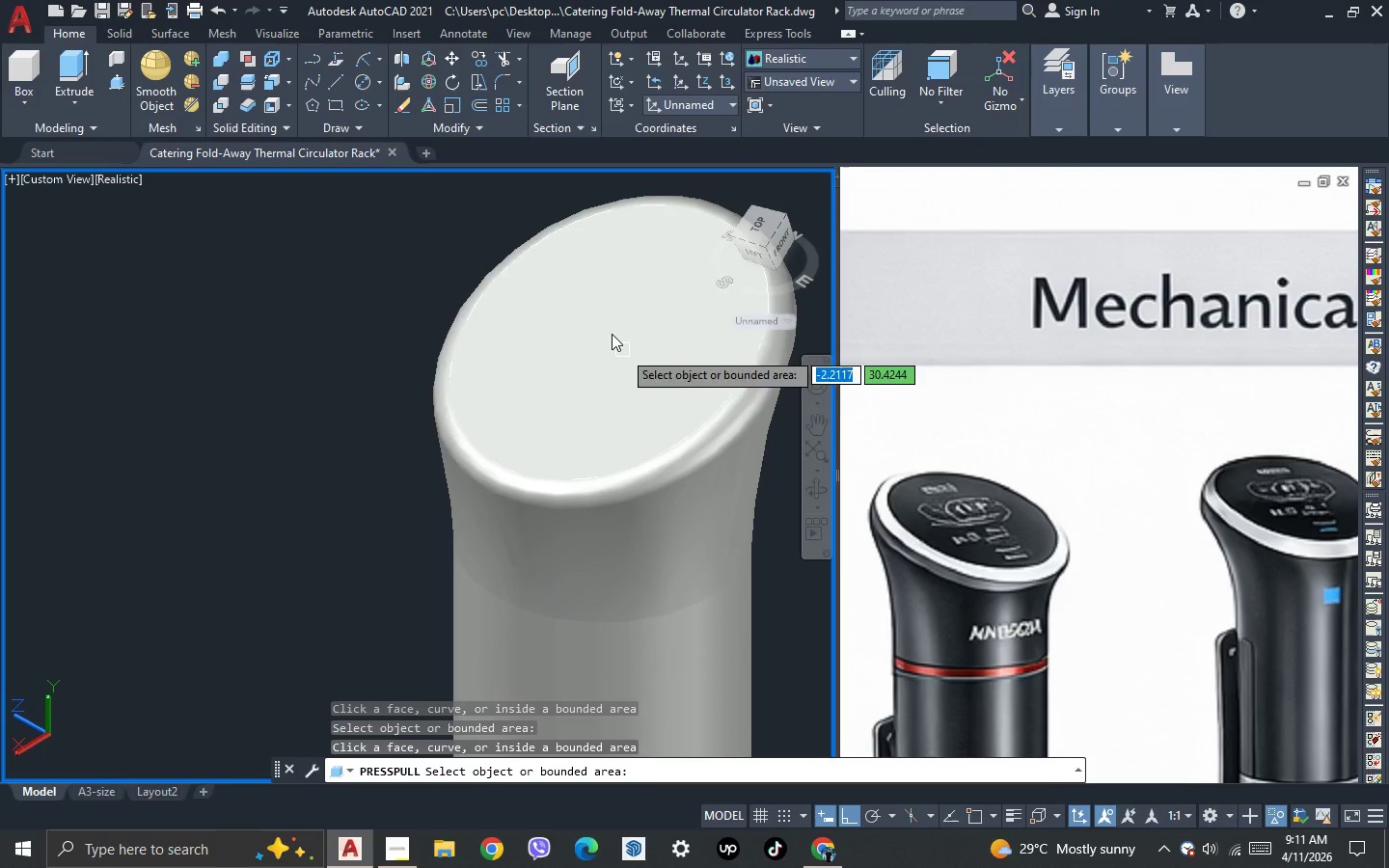 
left_click([612, 334])
 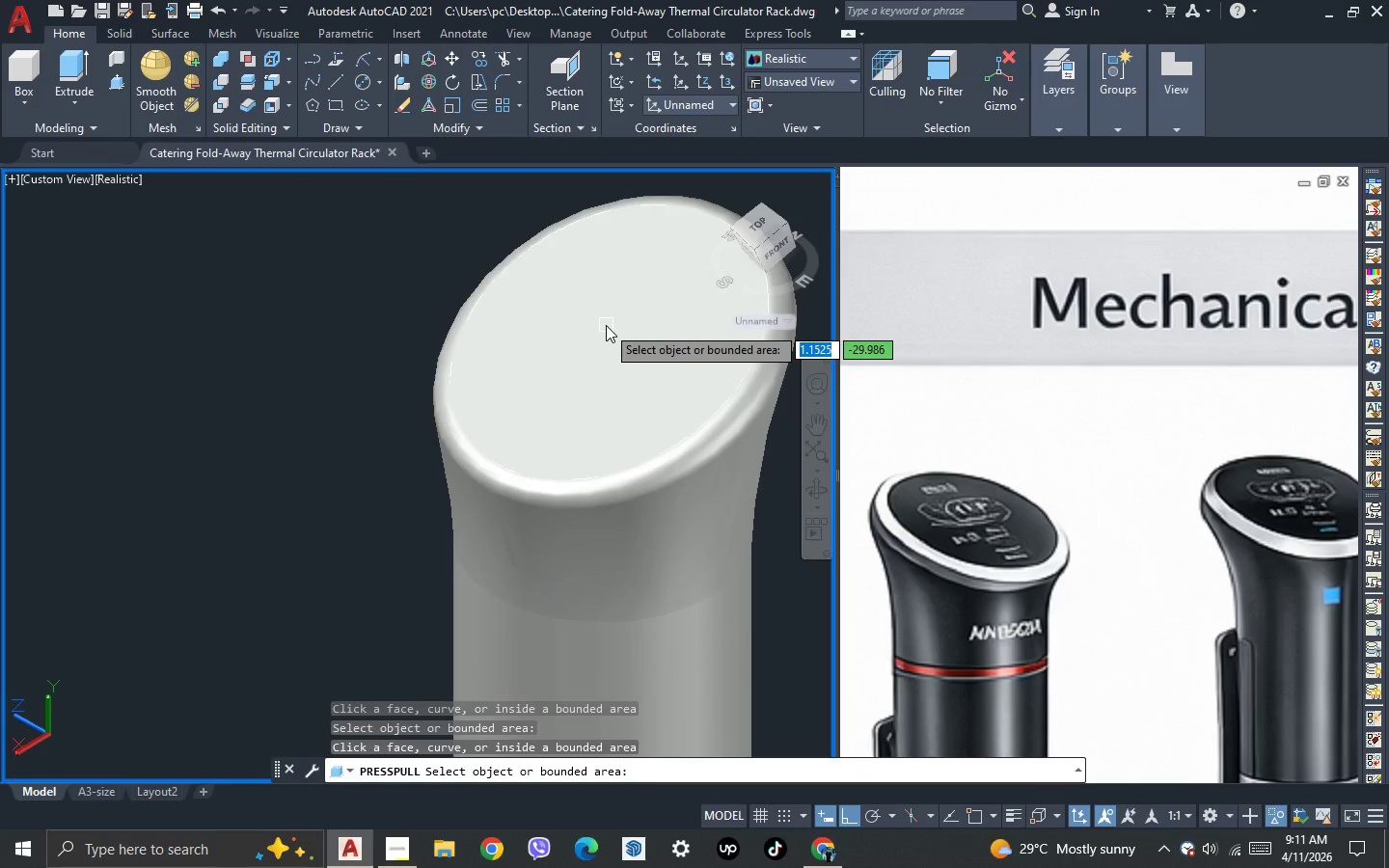 
key(Escape)
 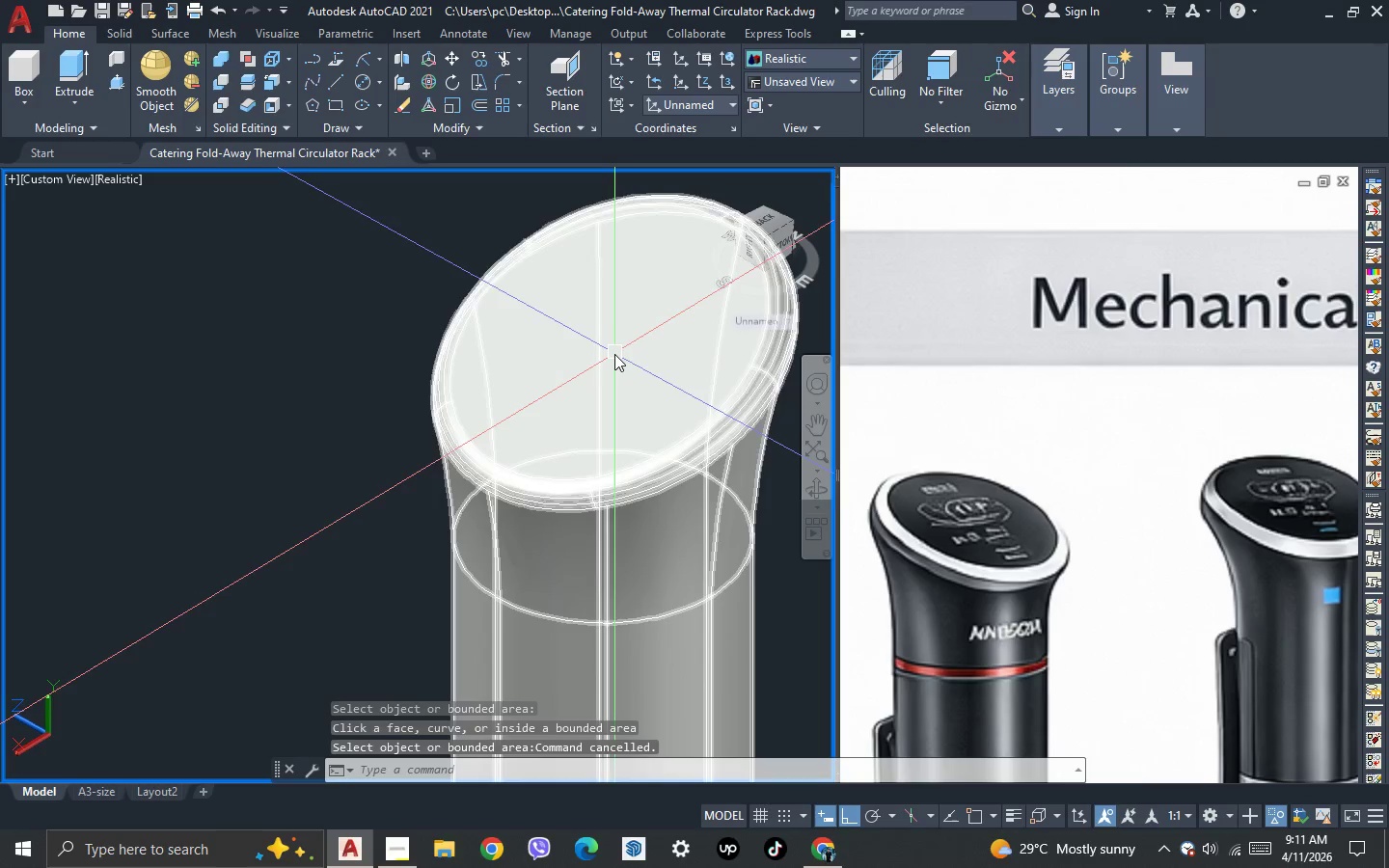 
key(Control+Z)
 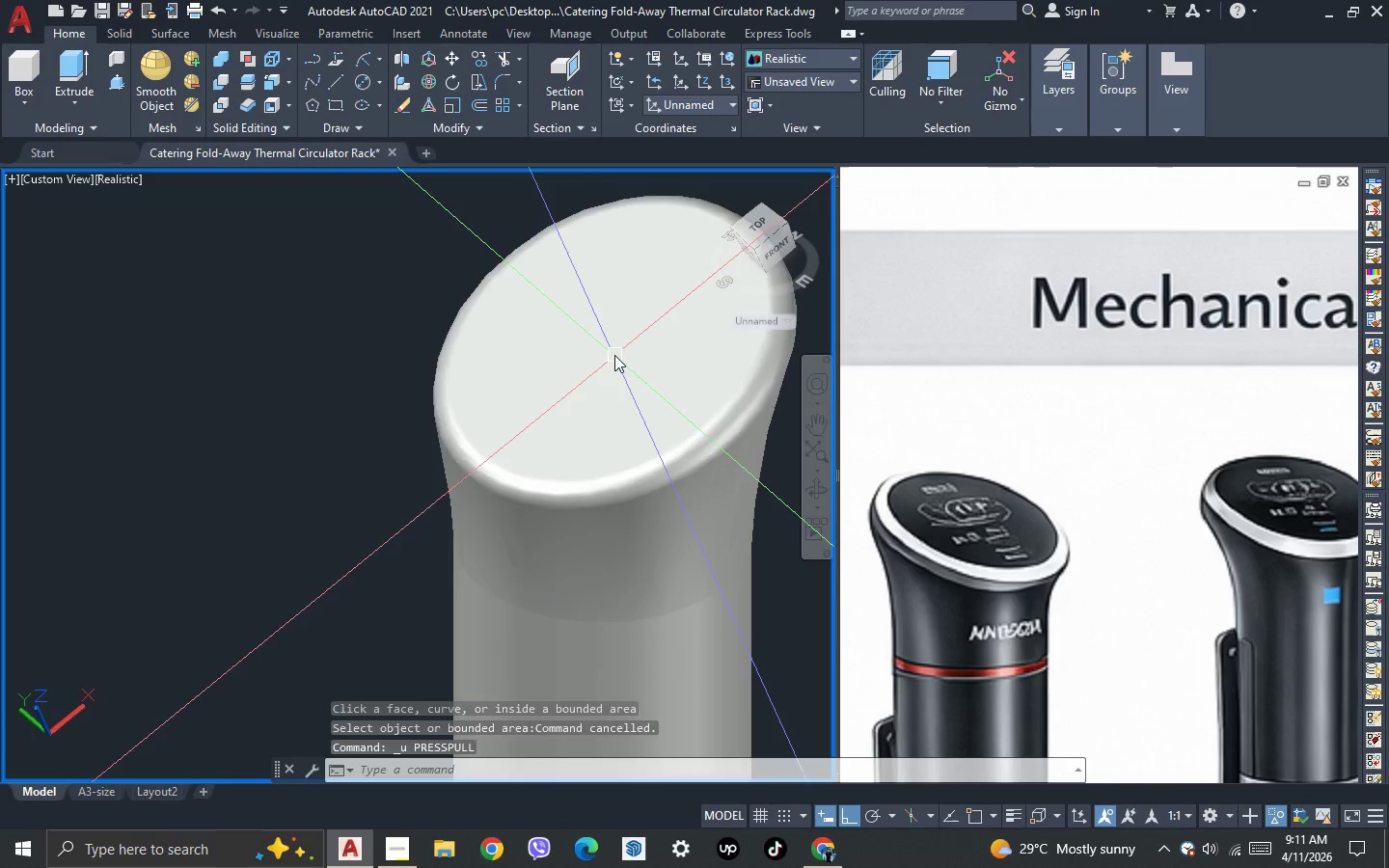 
key(Control+Z)
 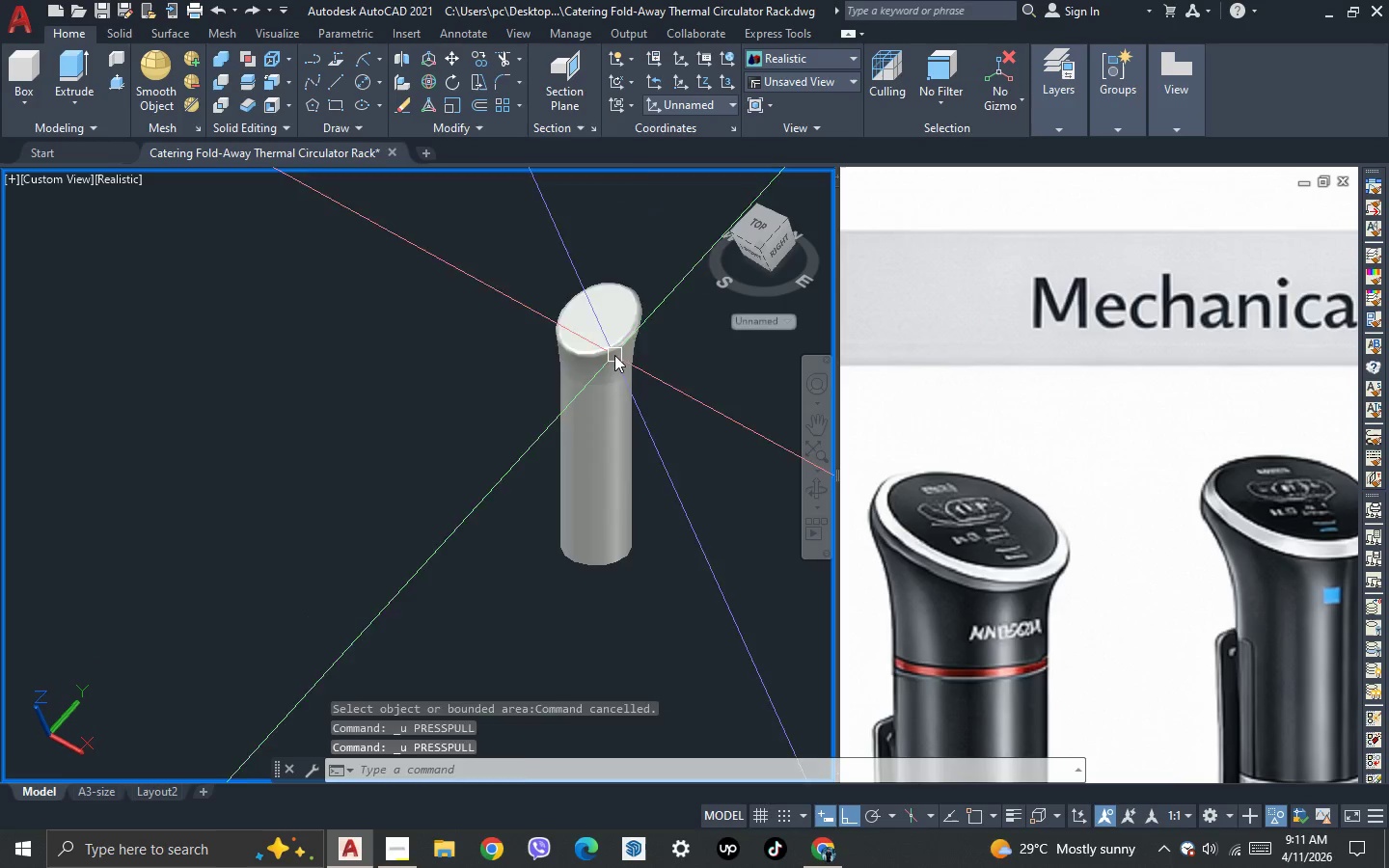 
key(Control+Z)
 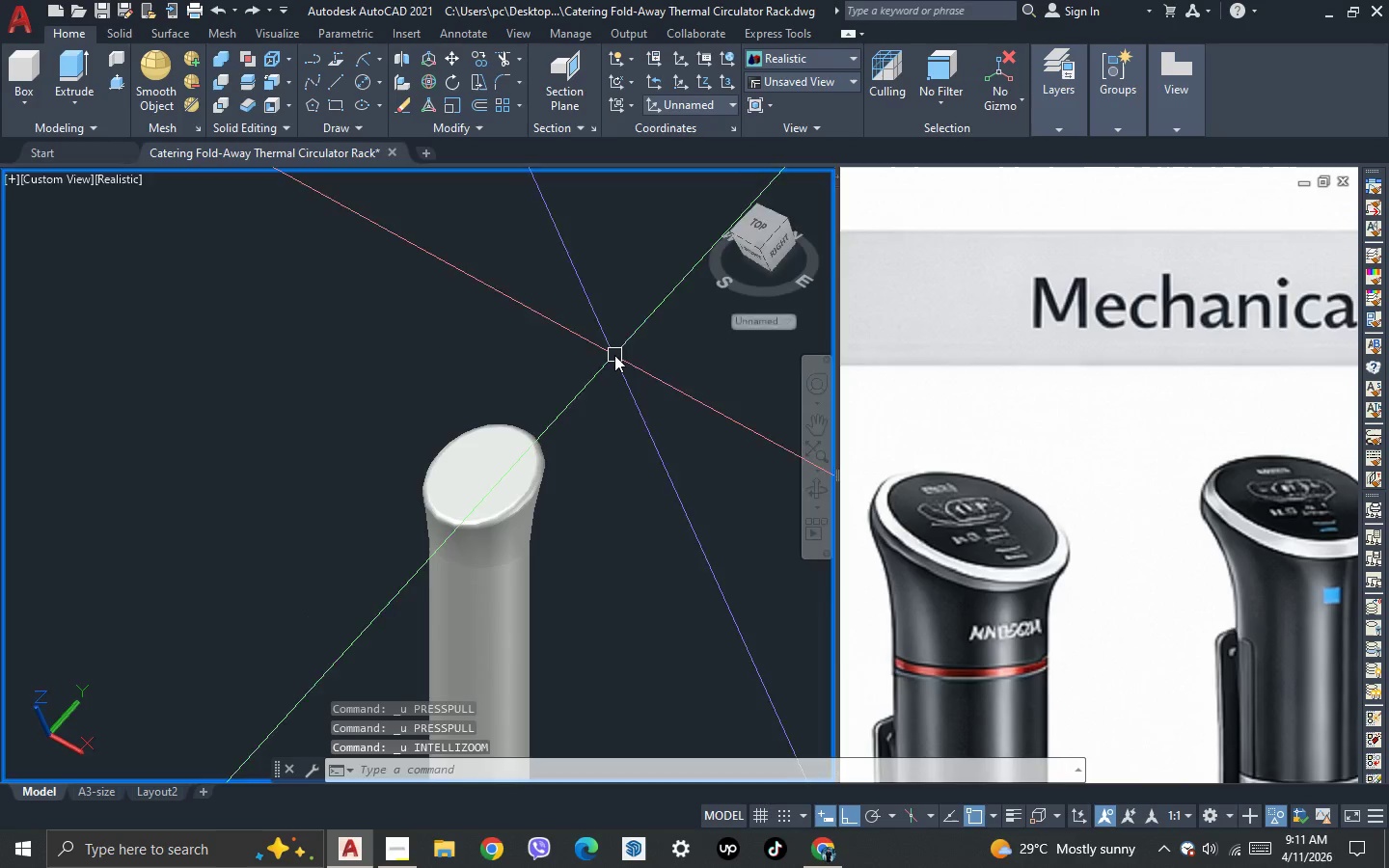 
key(Control+Z)
 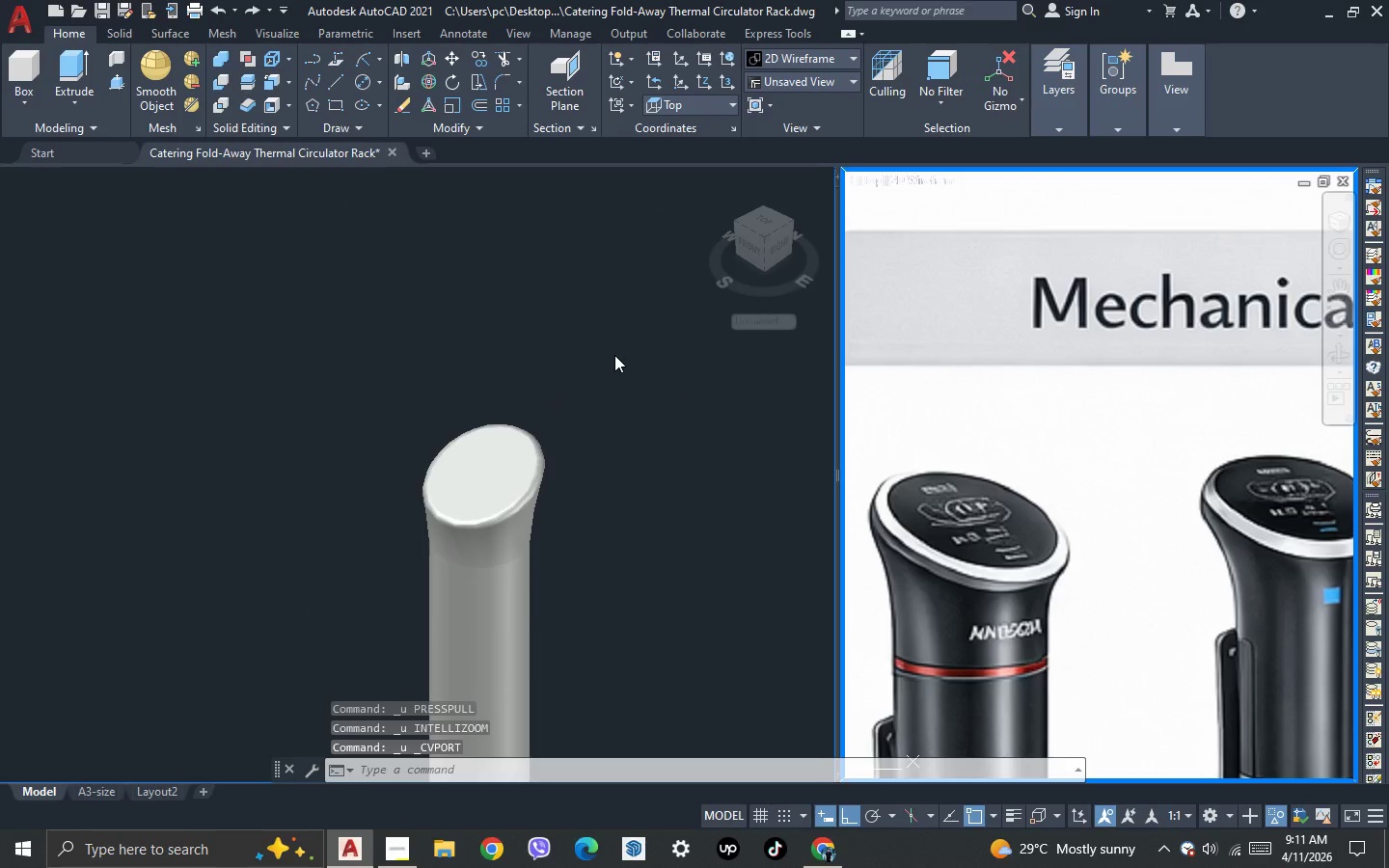 
key(Control+Z)
 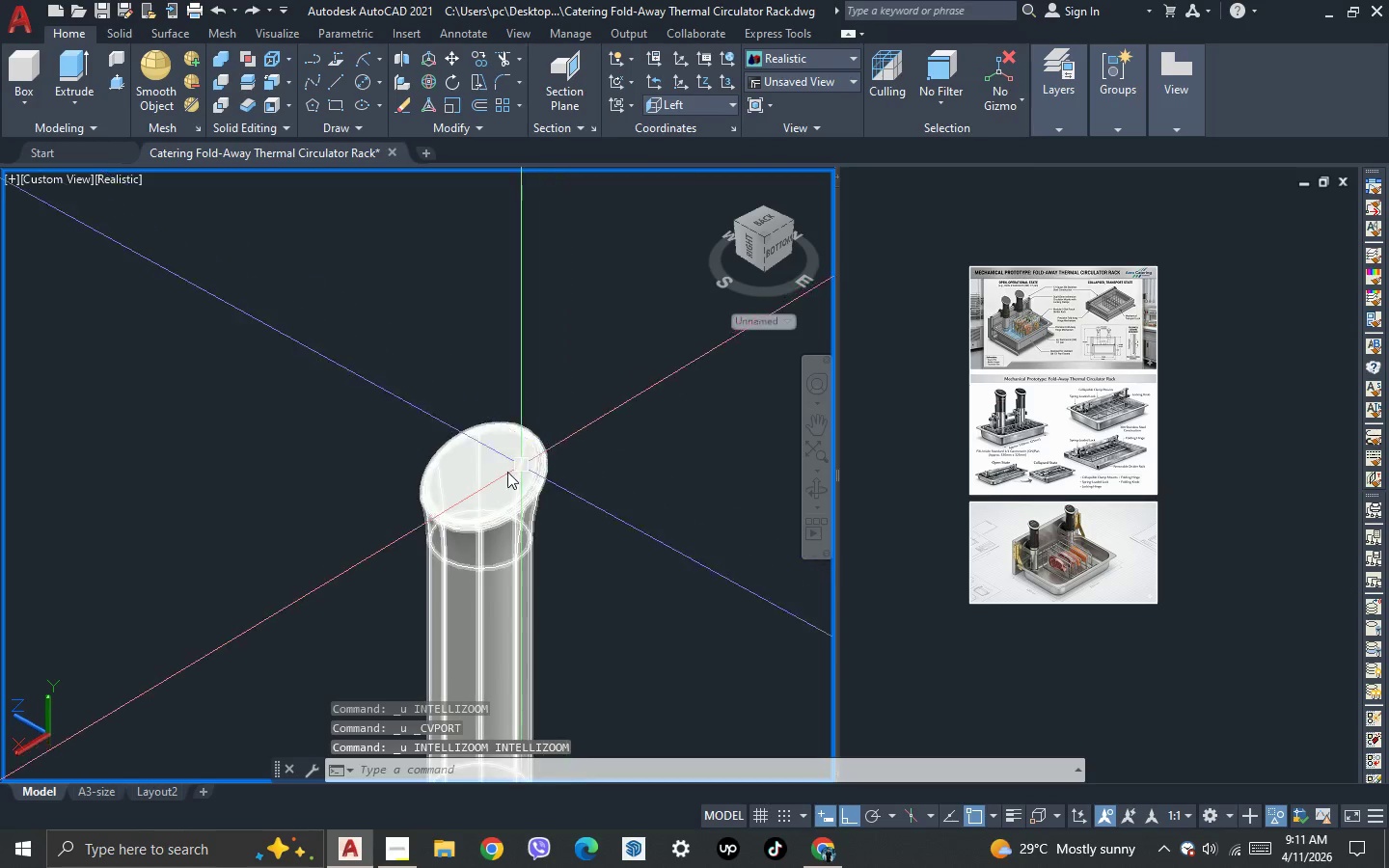 
scroll: coordinate [496, 476], scroll_direction: up, amount: 2.0
 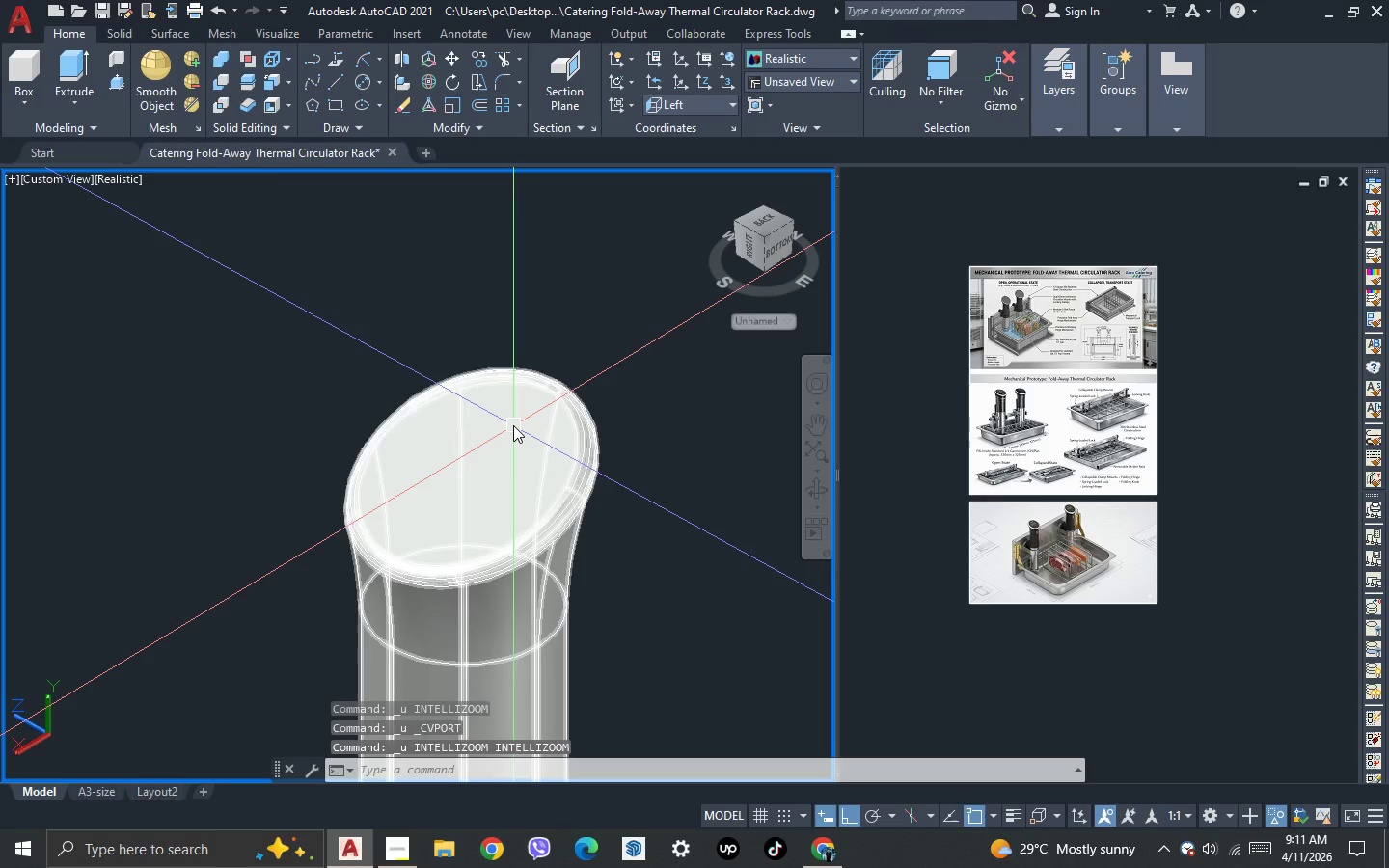 
type(pre)
 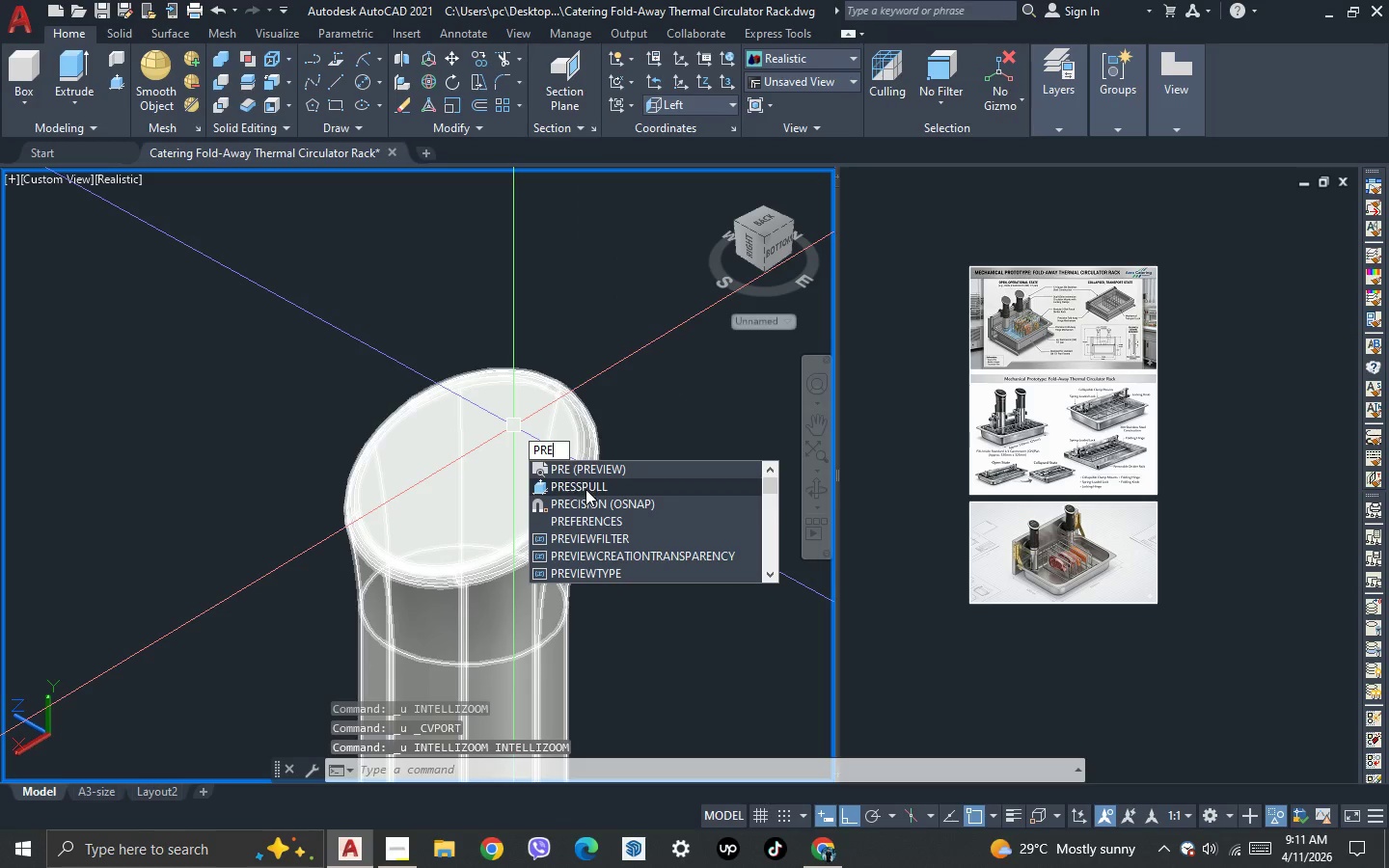 
left_click([586, 489])
 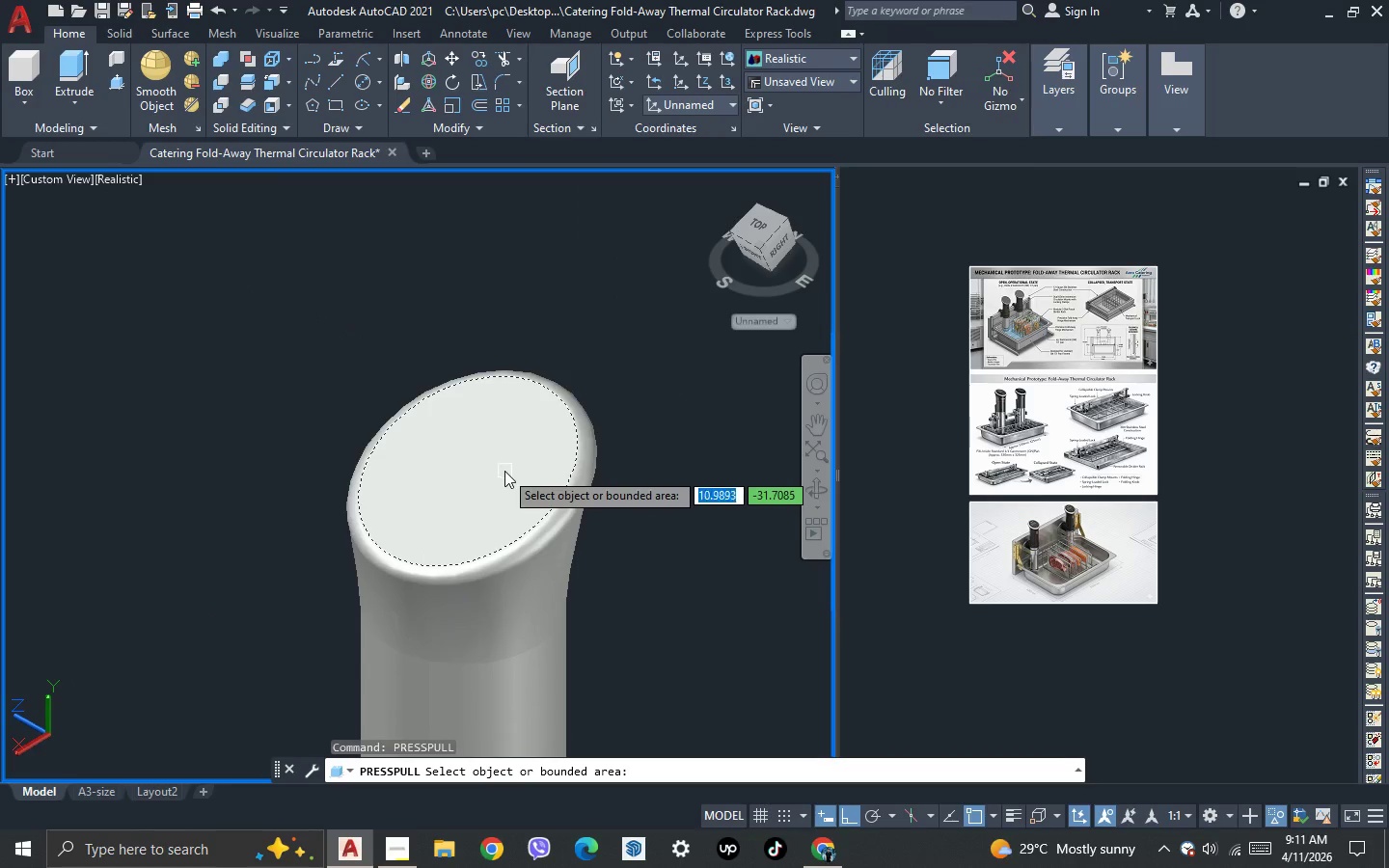 
left_click([504, 471])
 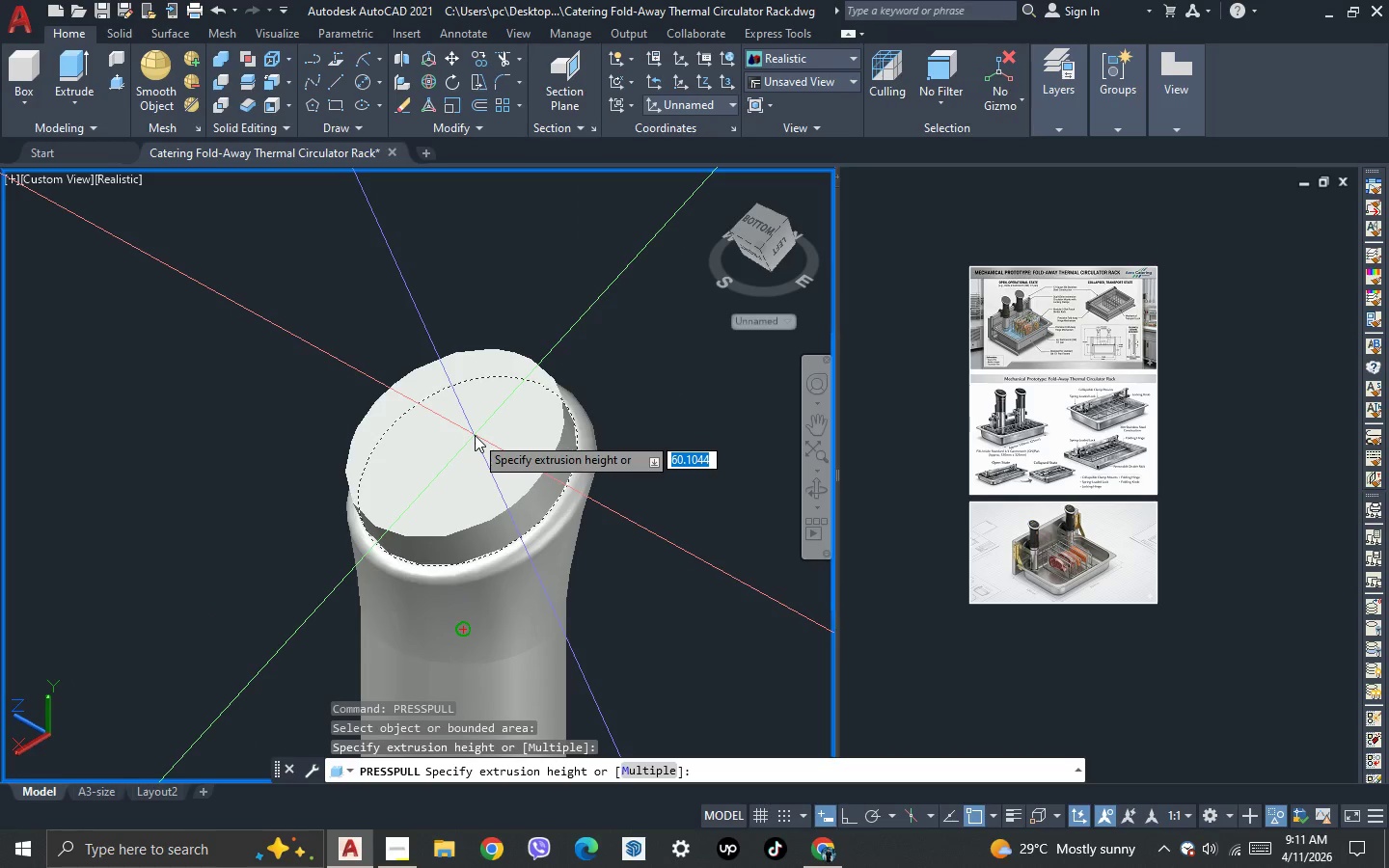 
scroll: coordinate [474, 435], scroll_direction: up, amount: 1.0
 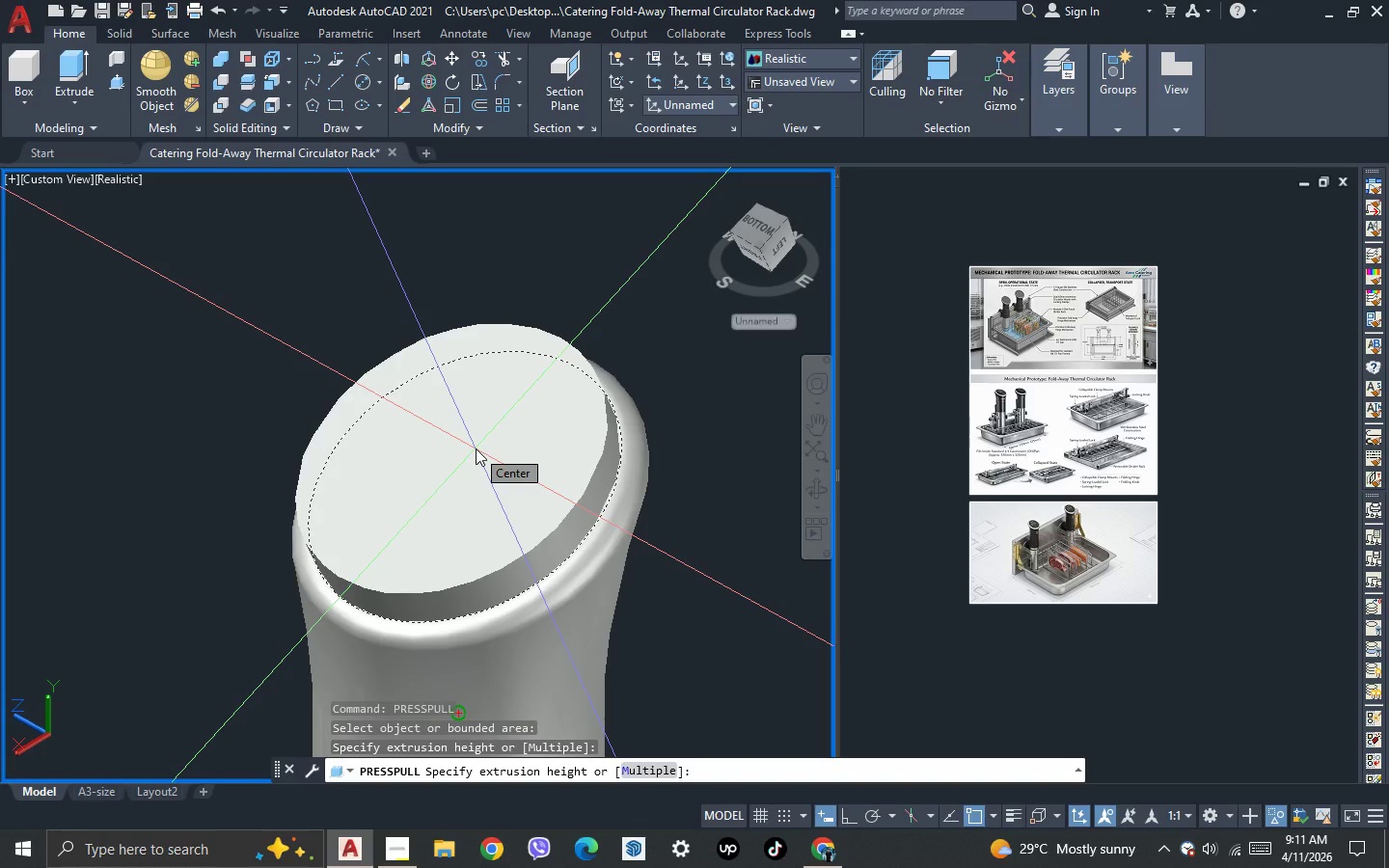 
key(F3)
 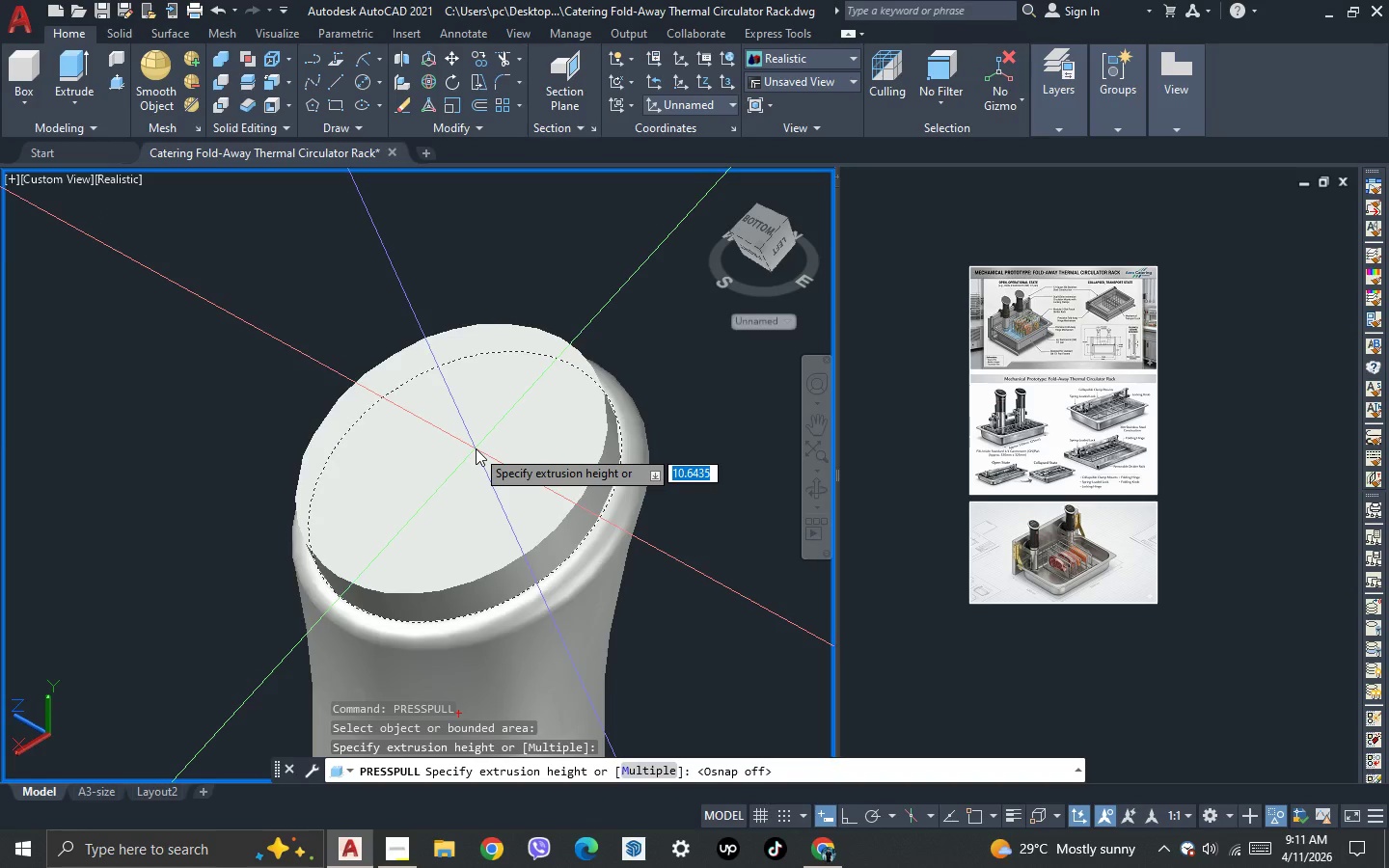 
scroll: coordinate [476, 448], scroll_direction: up, amount: 1.0
 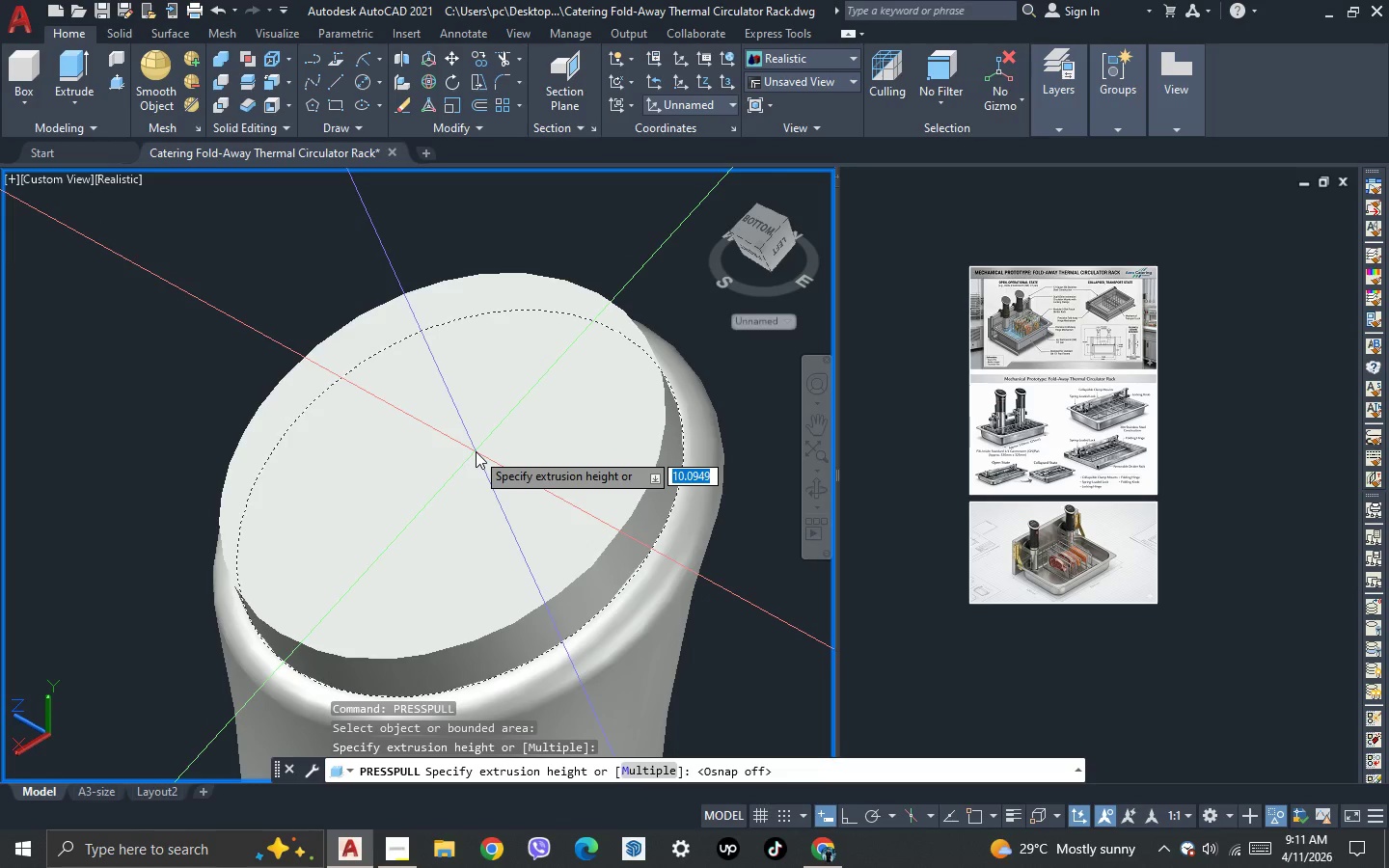 
left_click([476, 451])
 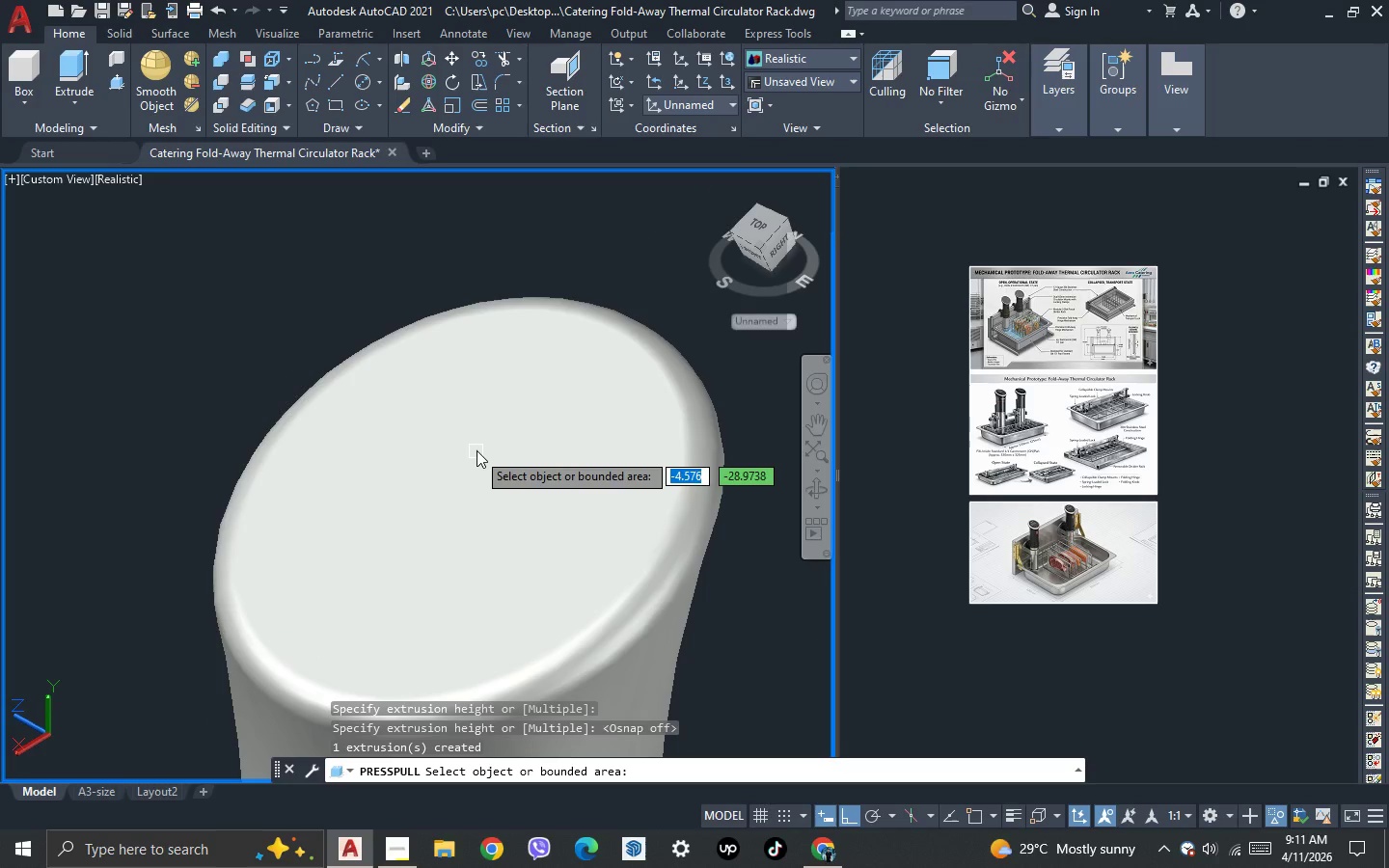 
key(Control+Z)
 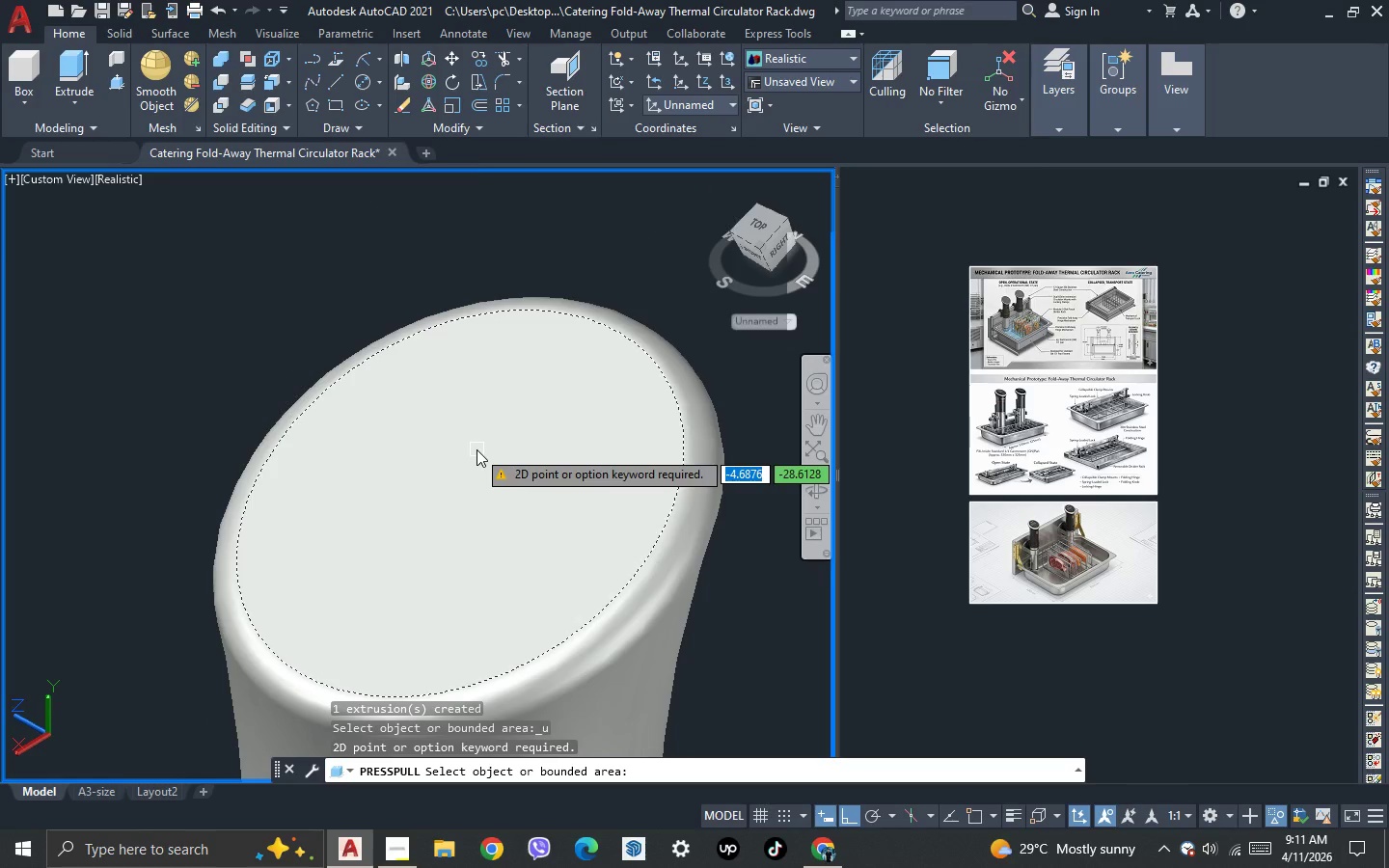 
key(Escape)
 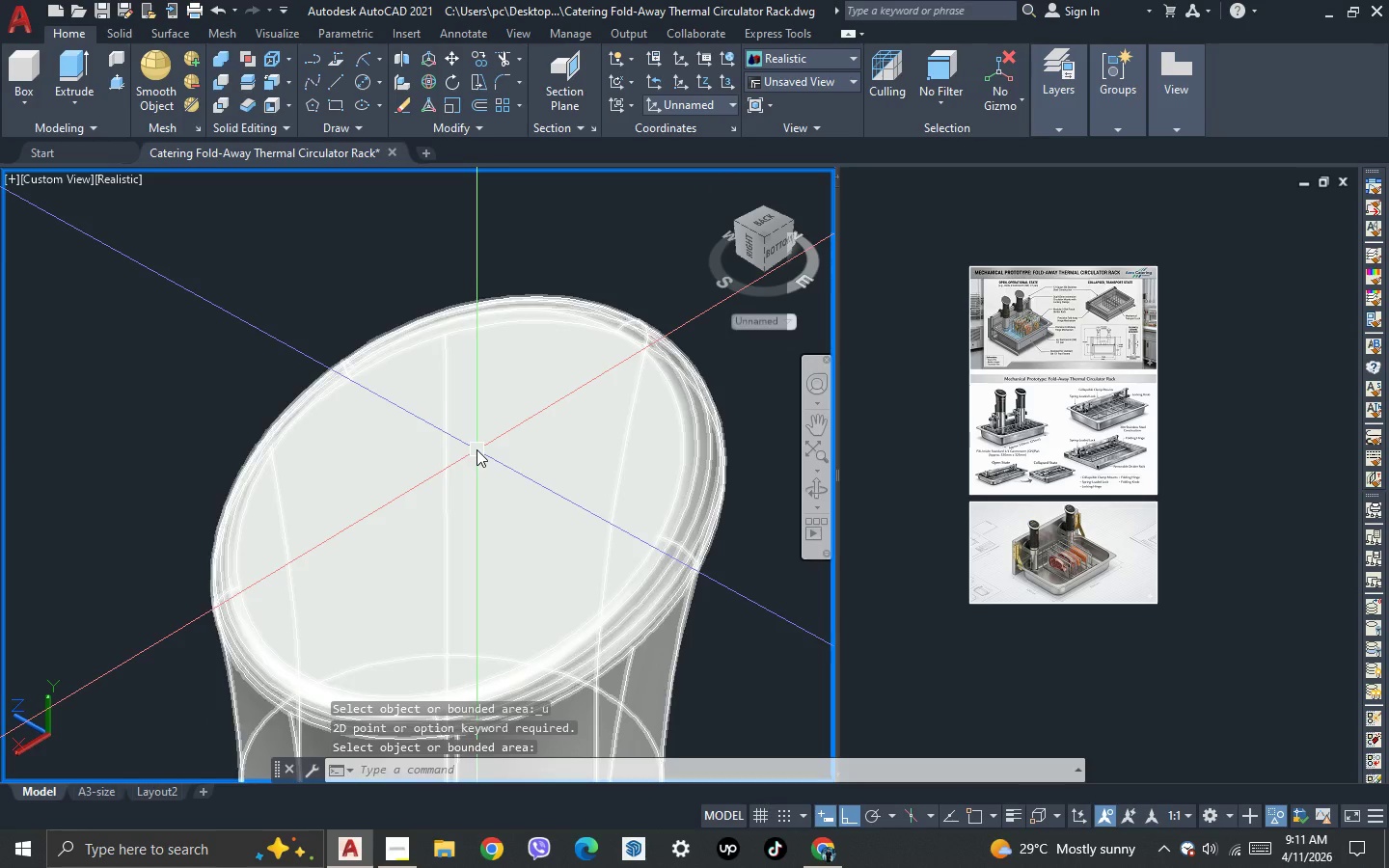 
key(Control+Z)
 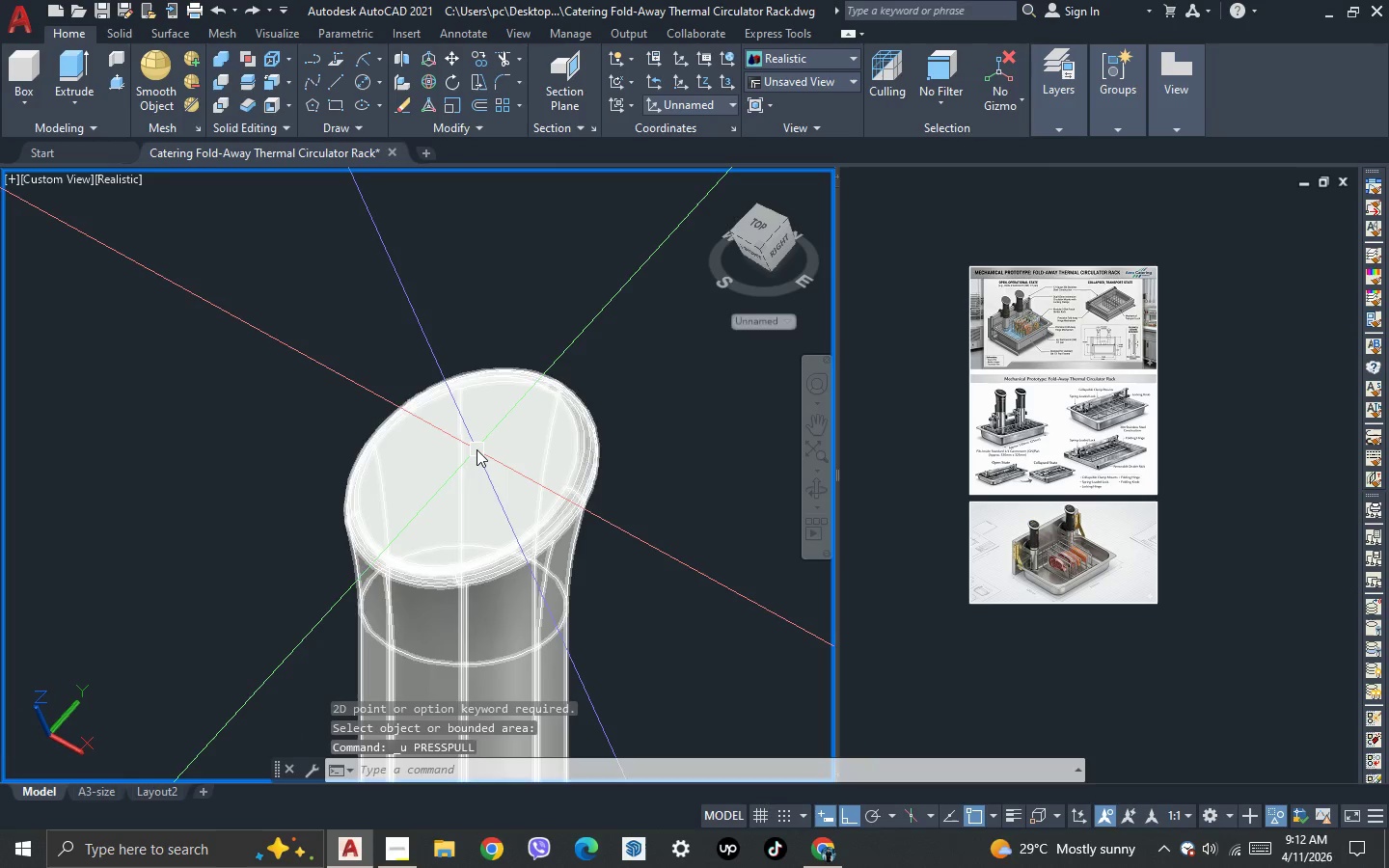 
key(Control+Z)
 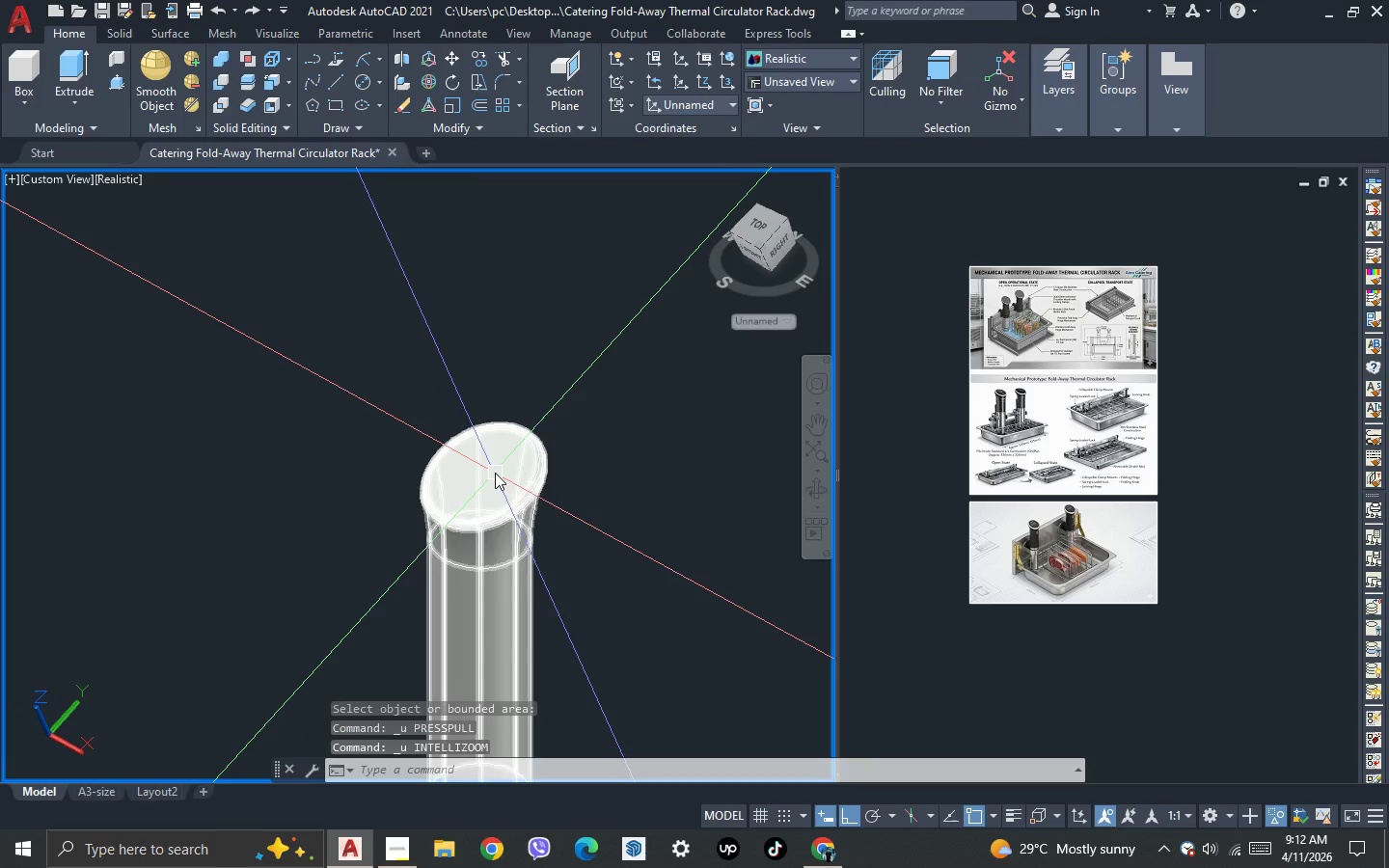 
scroll: coordinate [495, 473], scroll_direction: up, amount: 2.0
 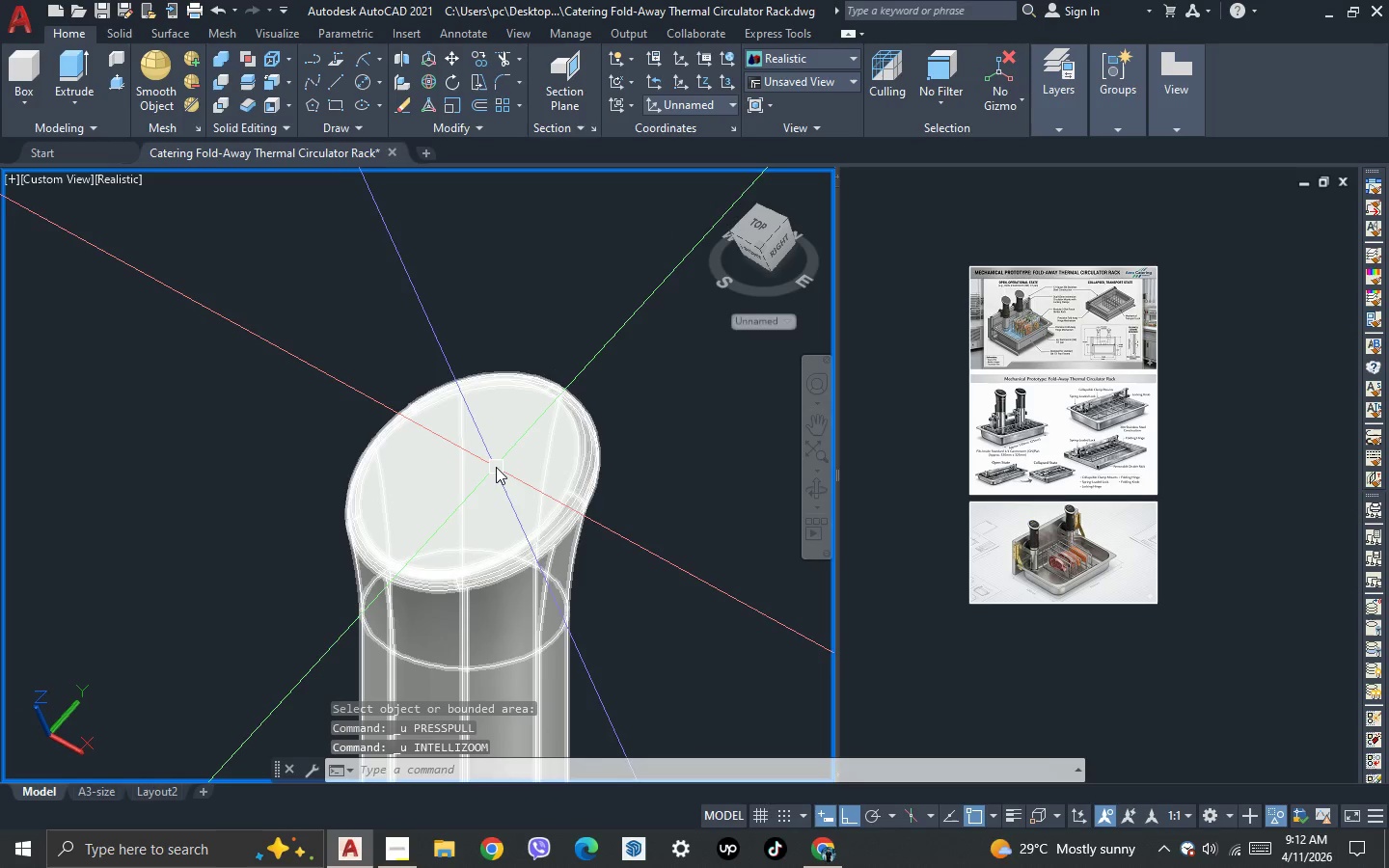 
type(pre)
 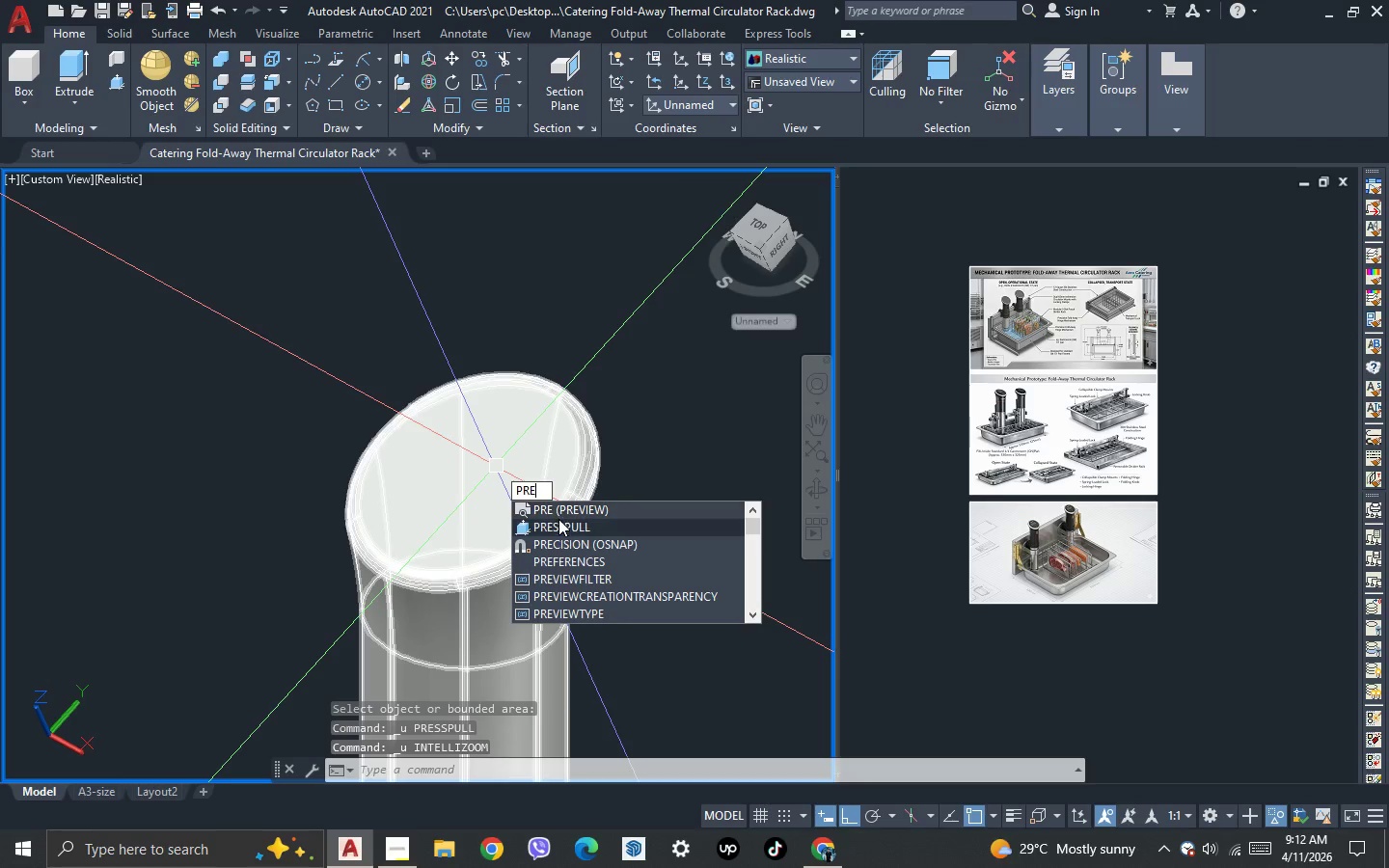 
left_click([559, 523])
 